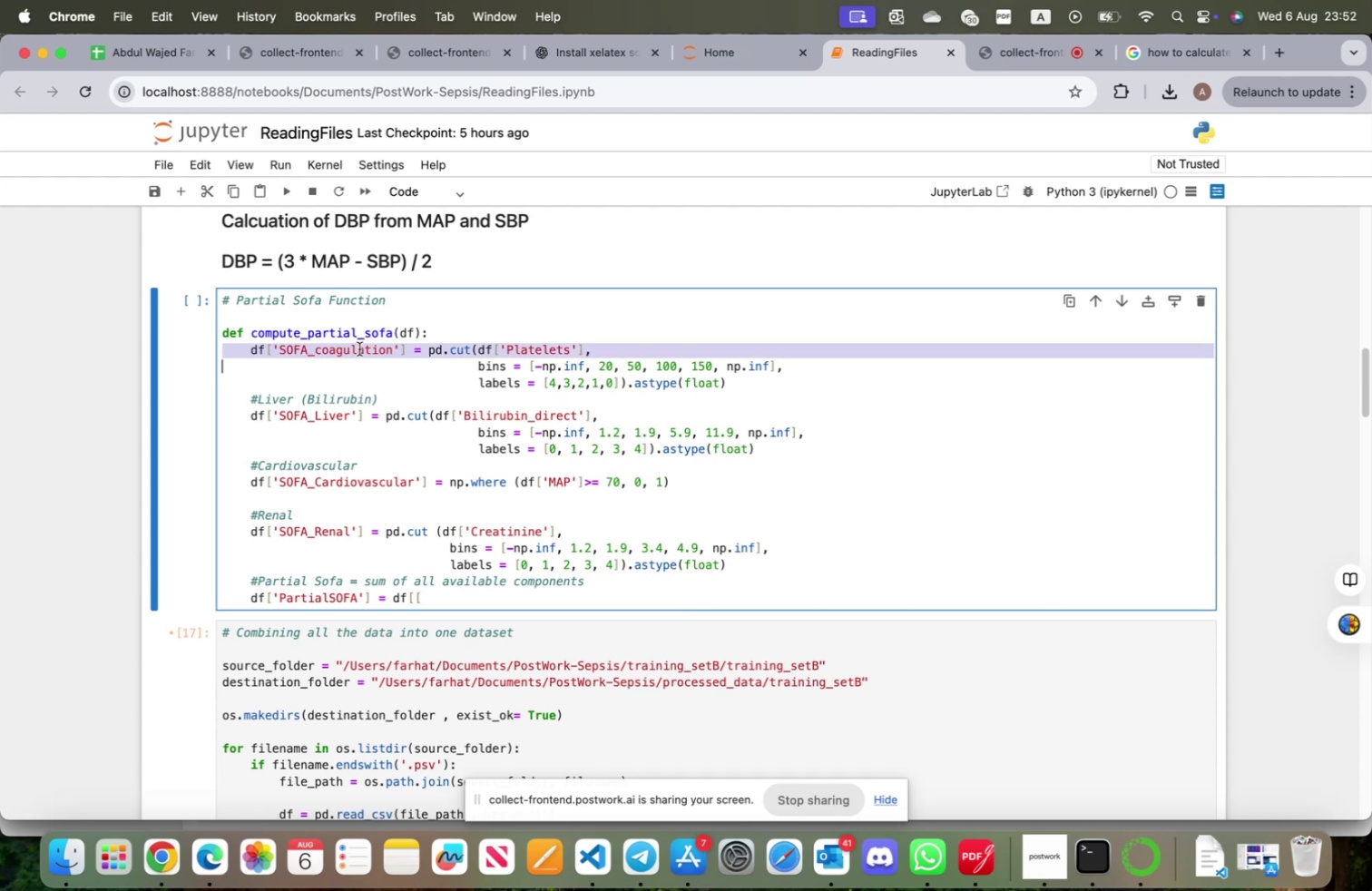 
left_click([365, 386])
 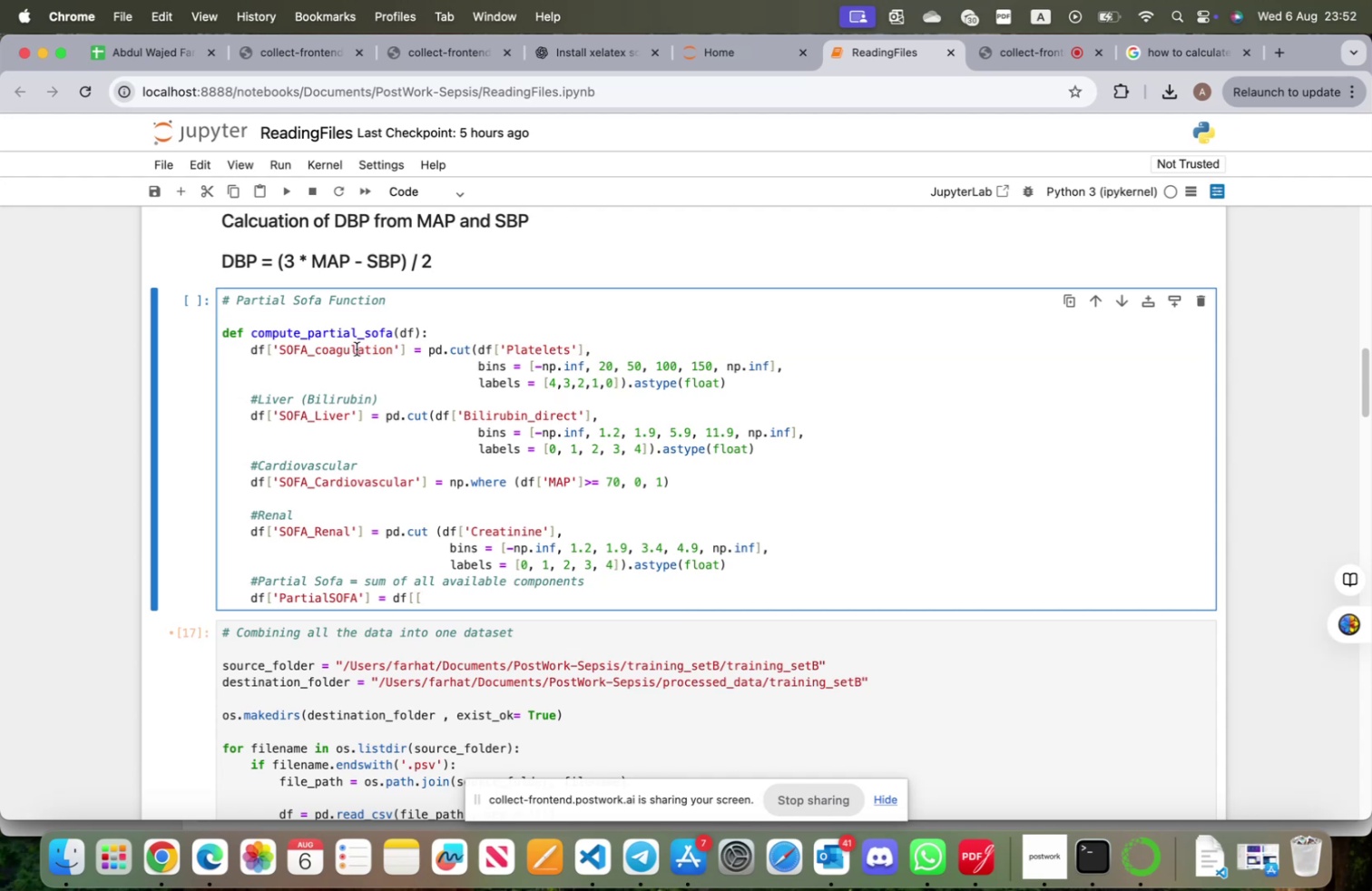 
double_click([357, 348])
 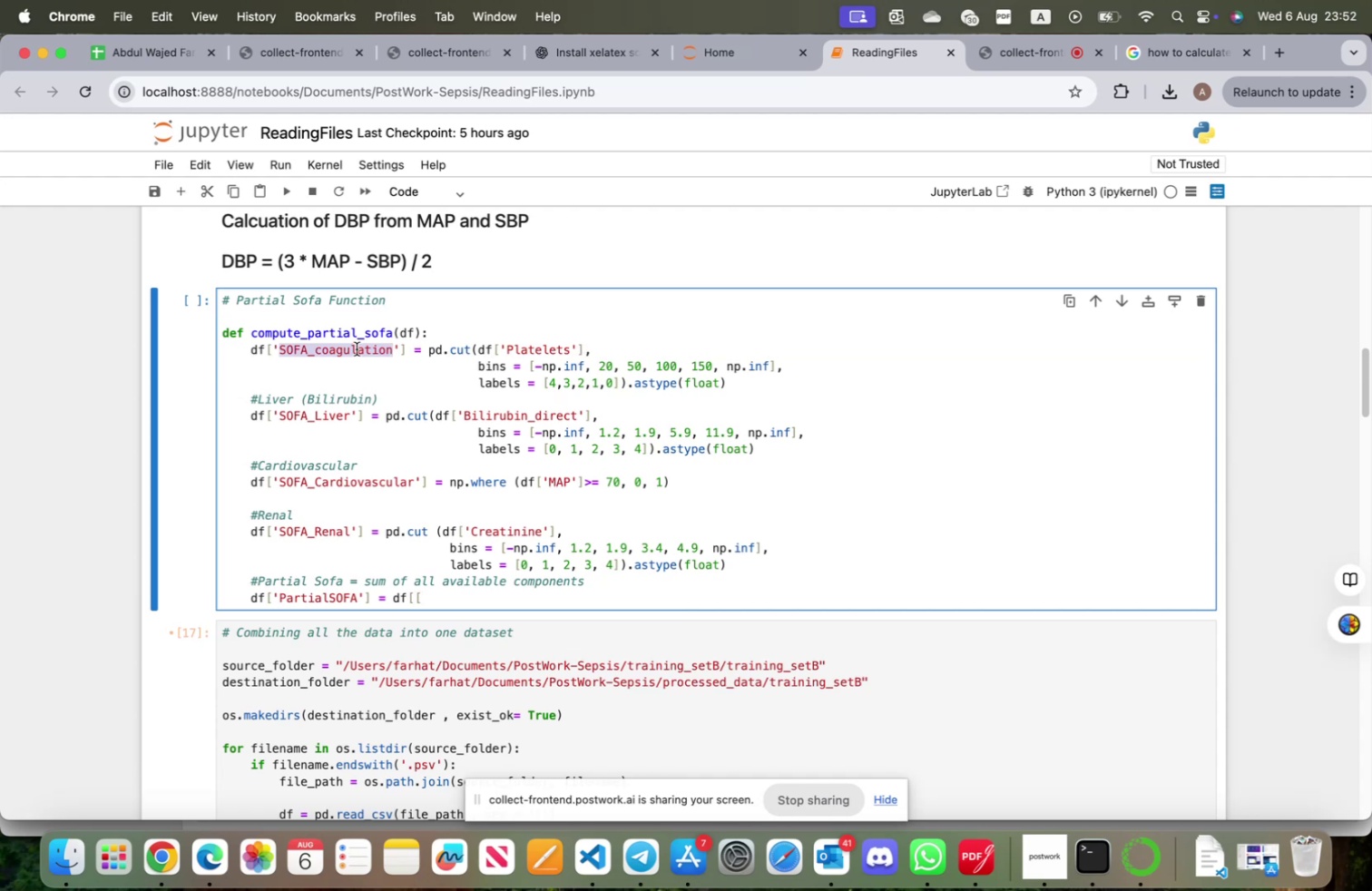 
key(Meta+CommandLeft)
 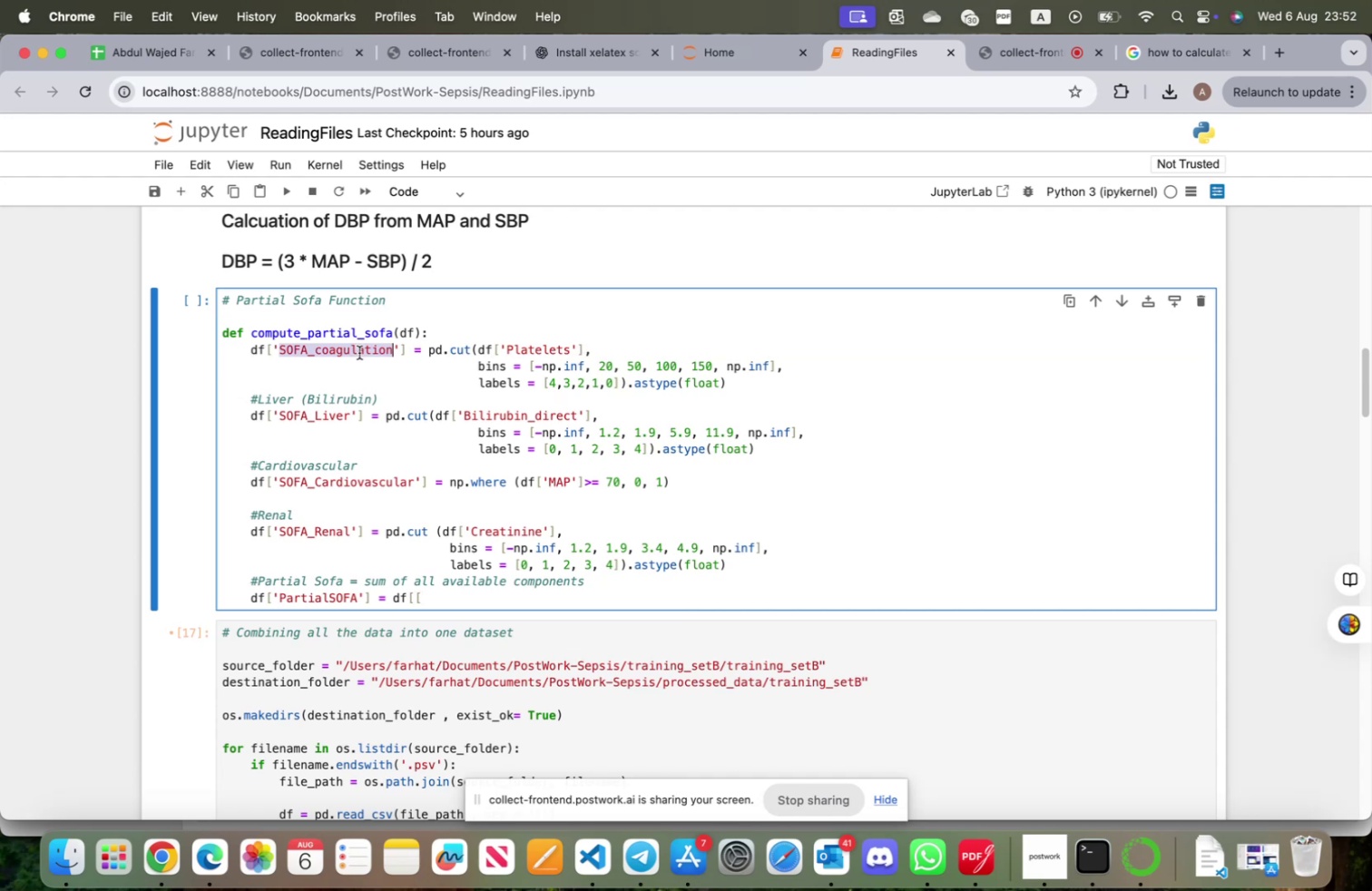 
key(Meta+C)
 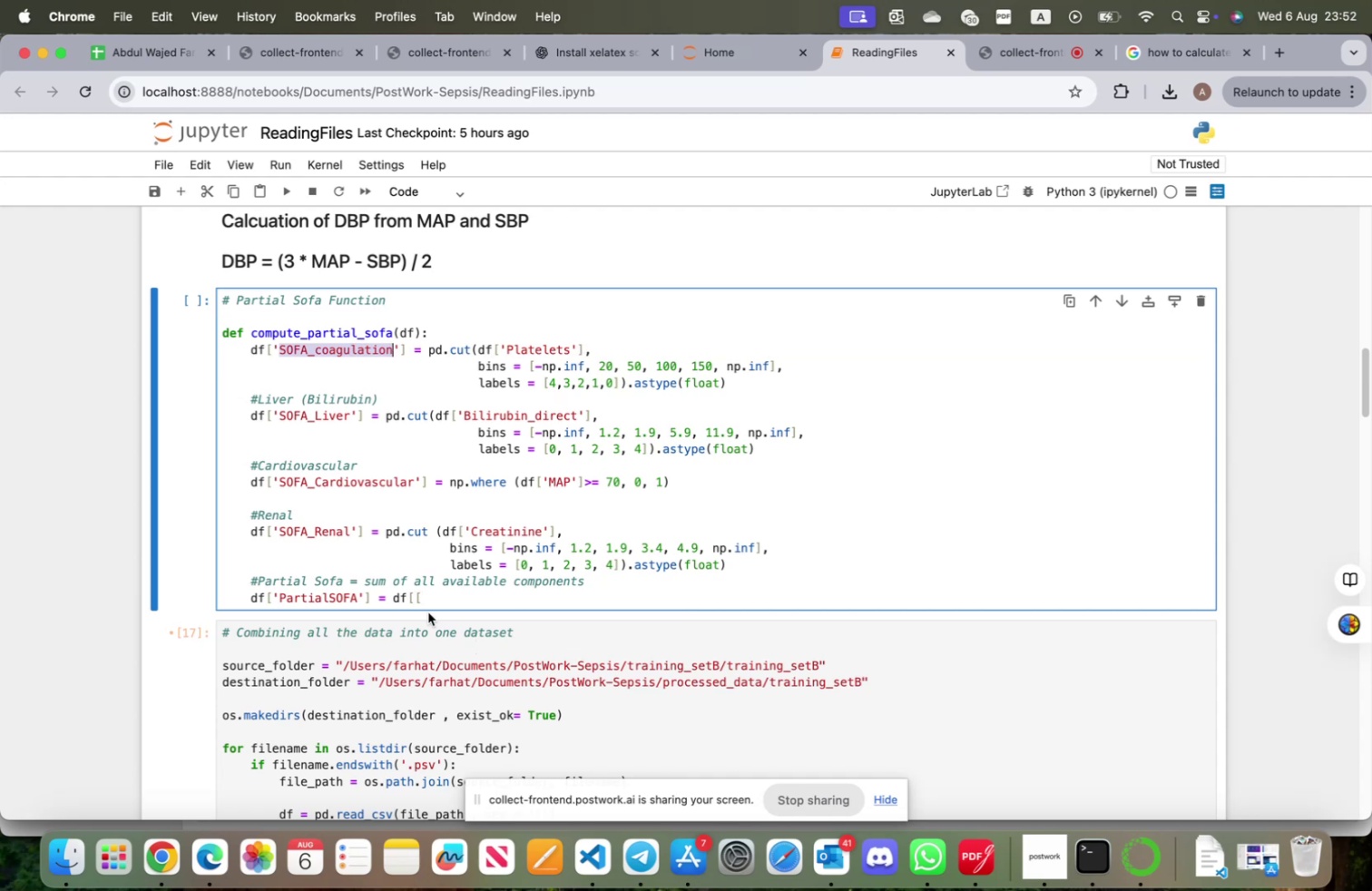 
left_click([427, 596])
 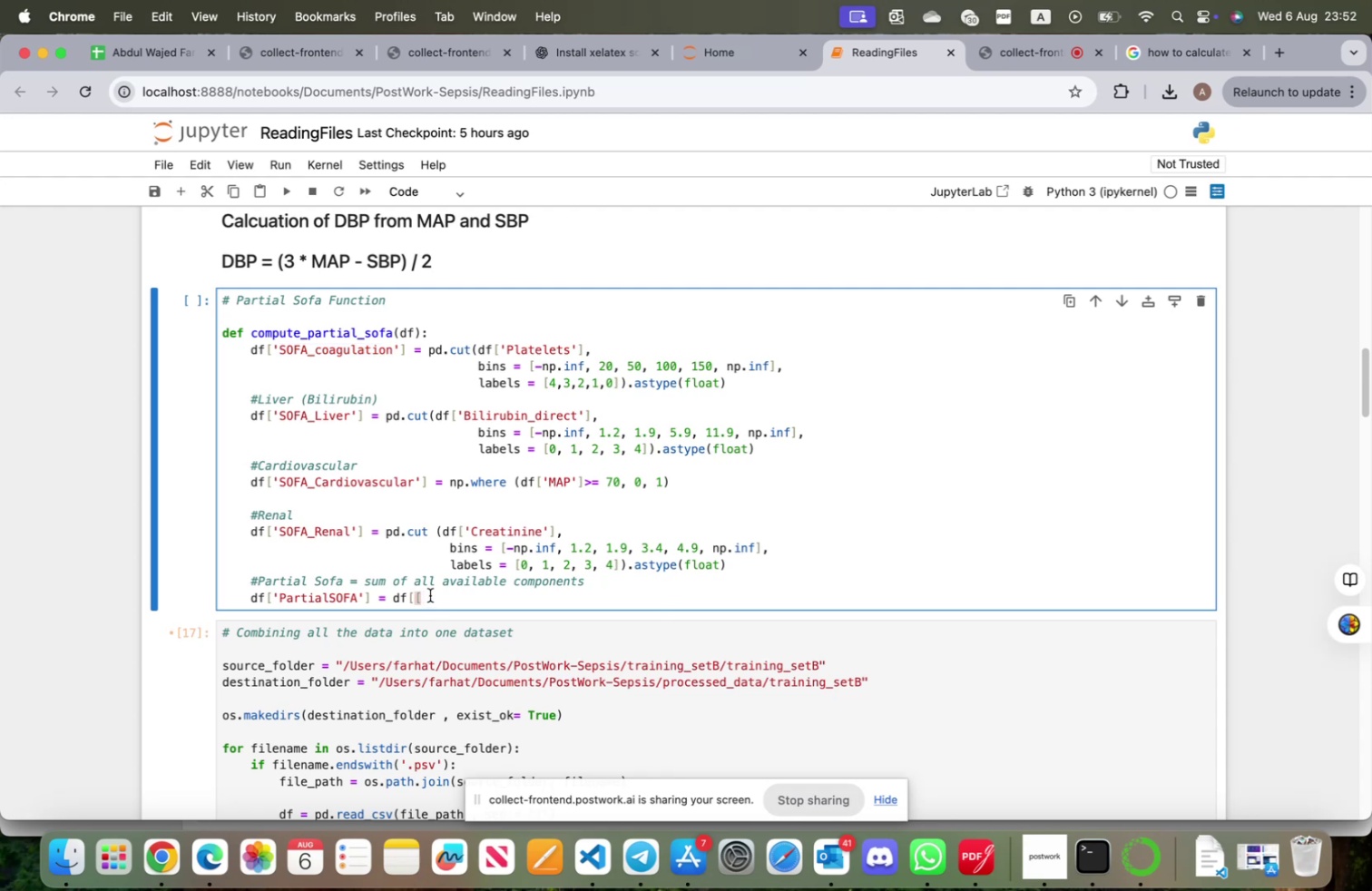 
key(Quote)
 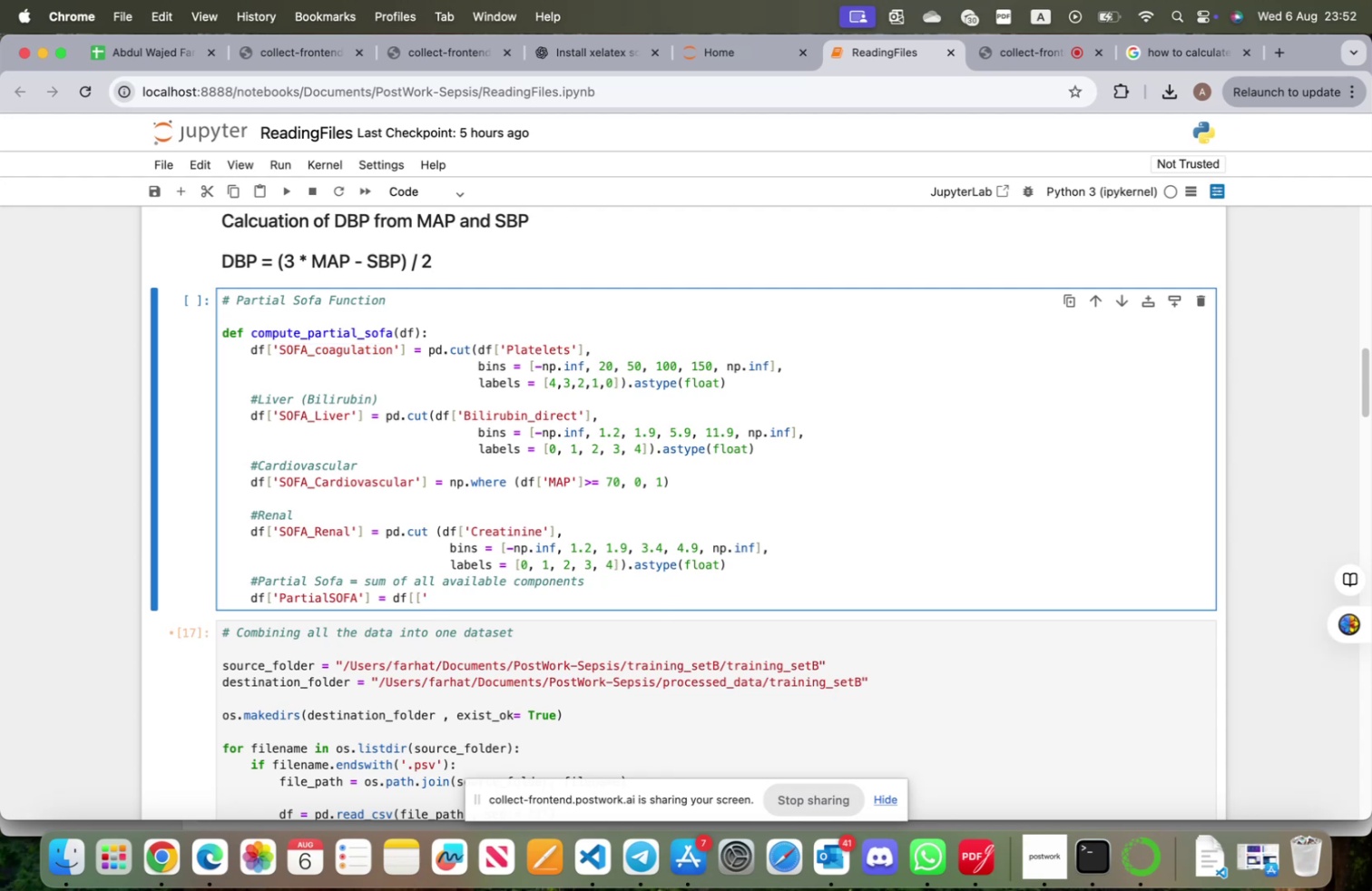 
key(Meta+V)
 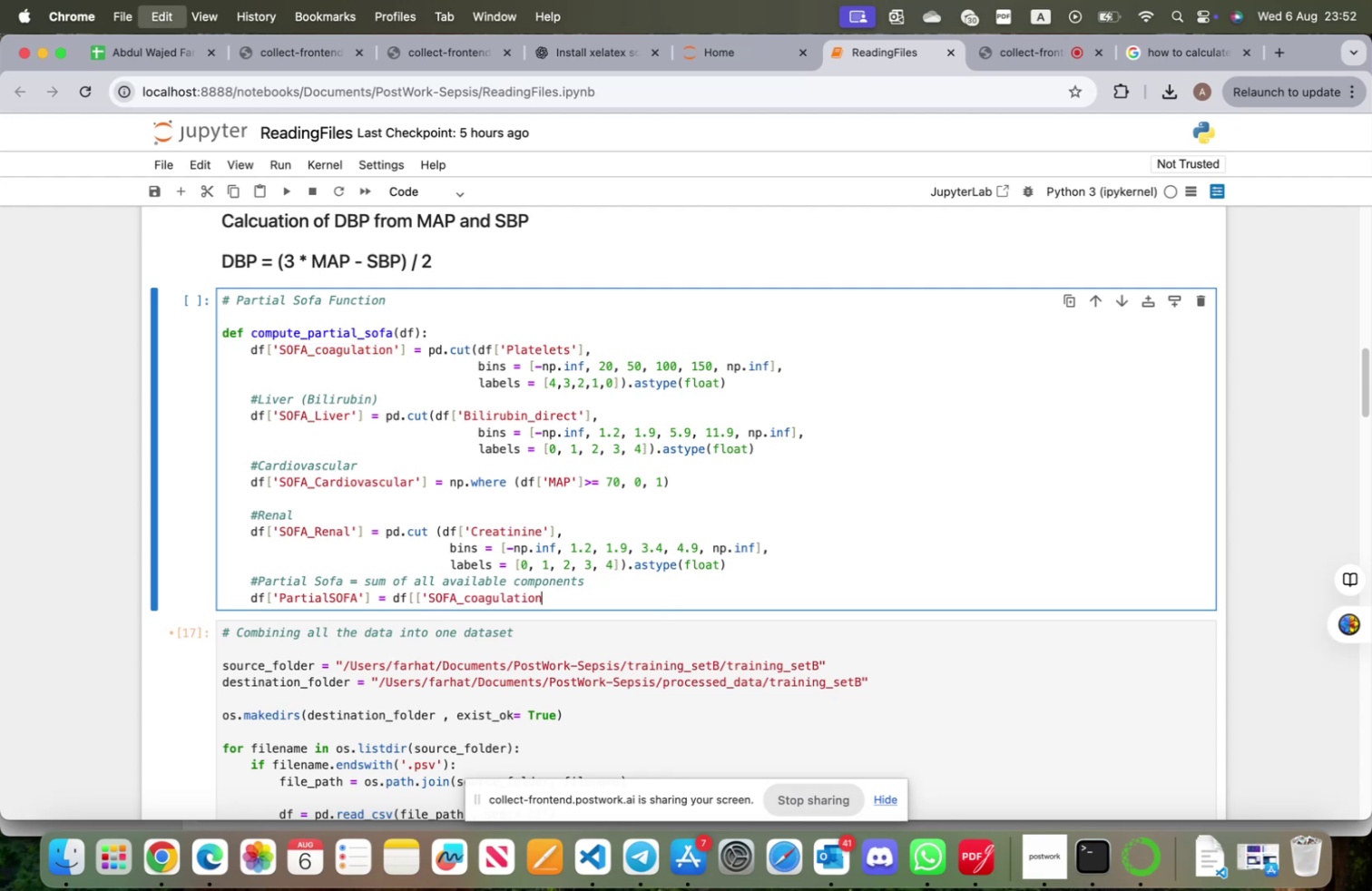 
key(Quote)
 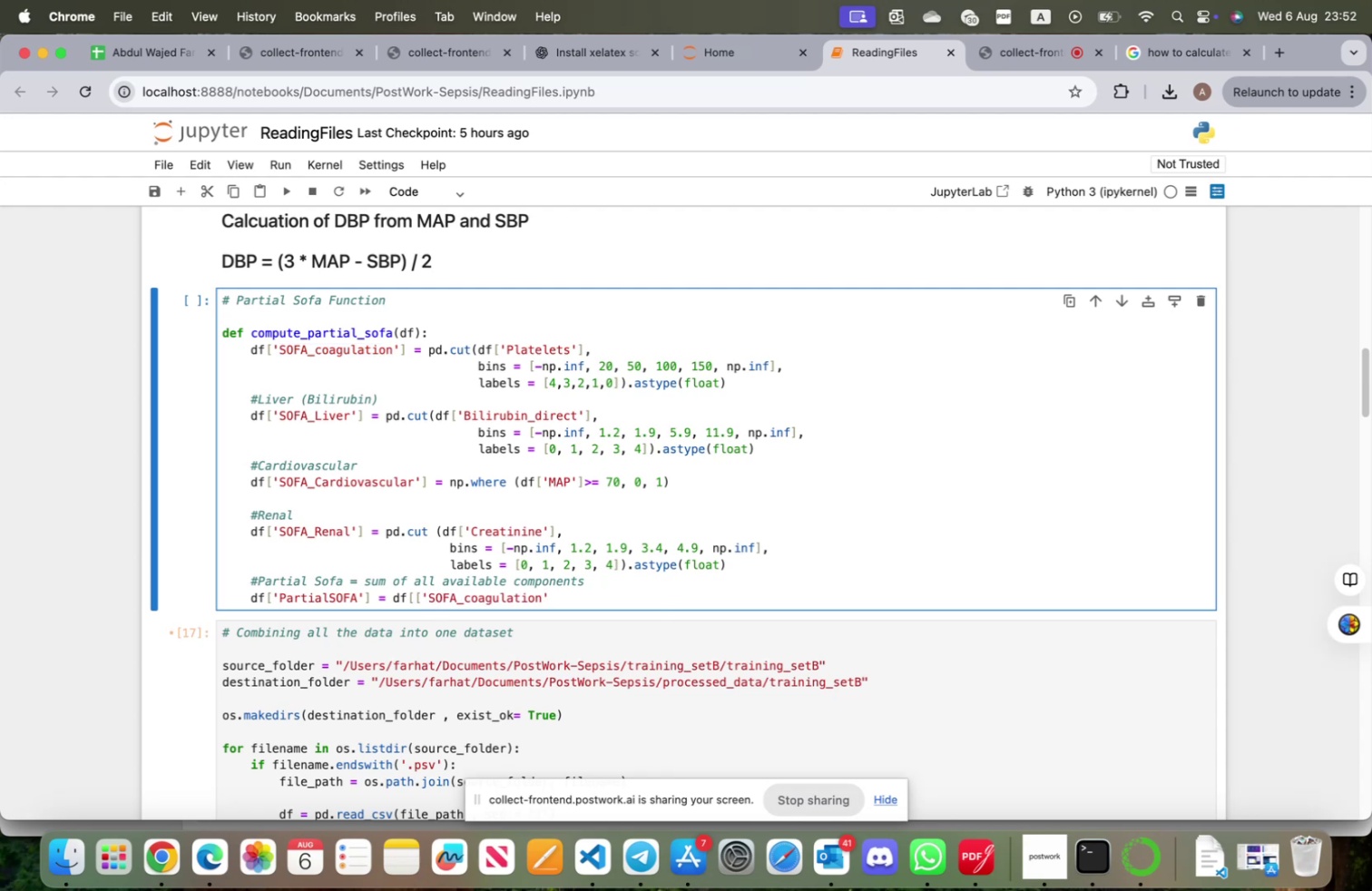 
key(Comma)
 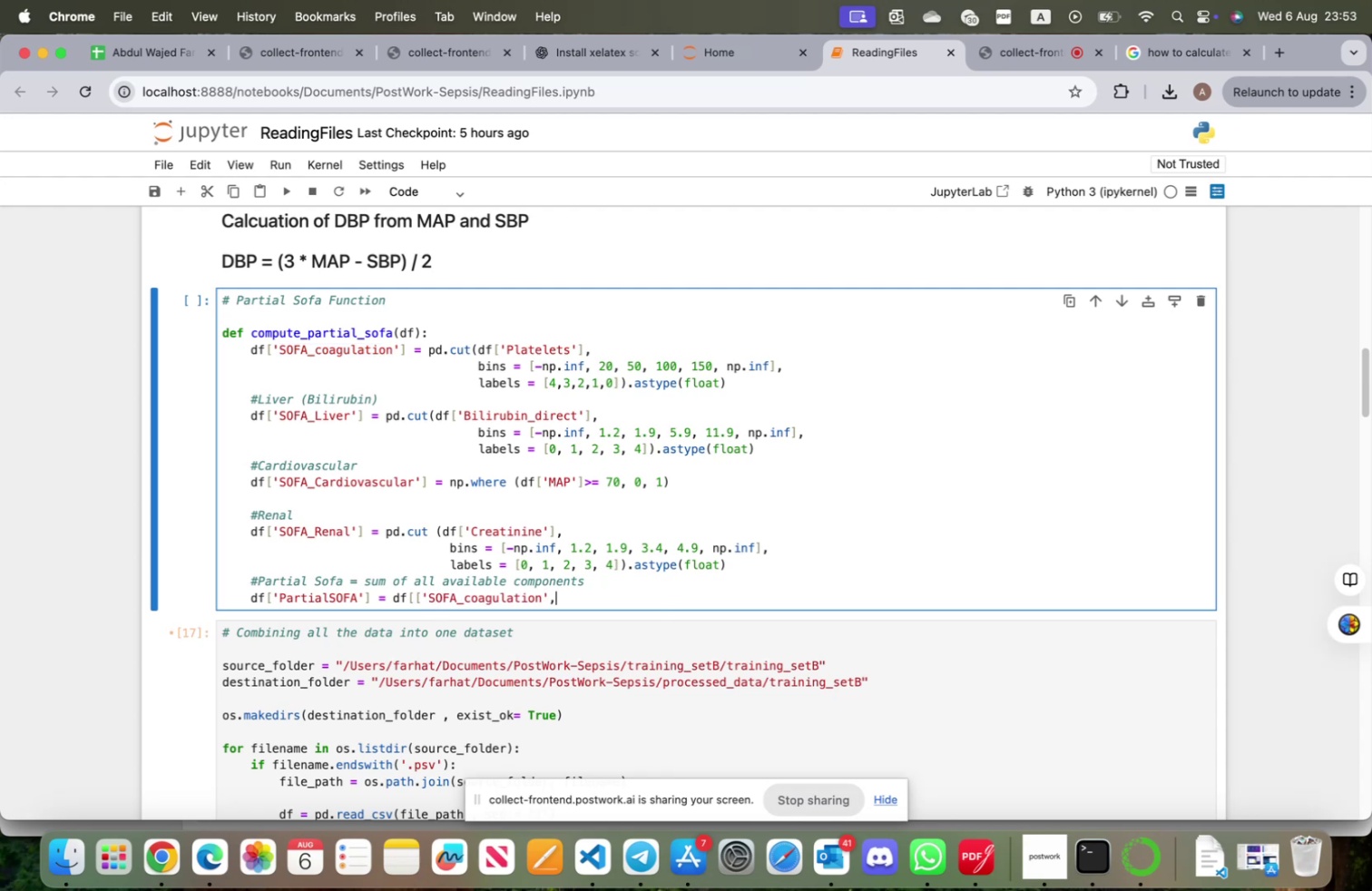 
key(Space)
 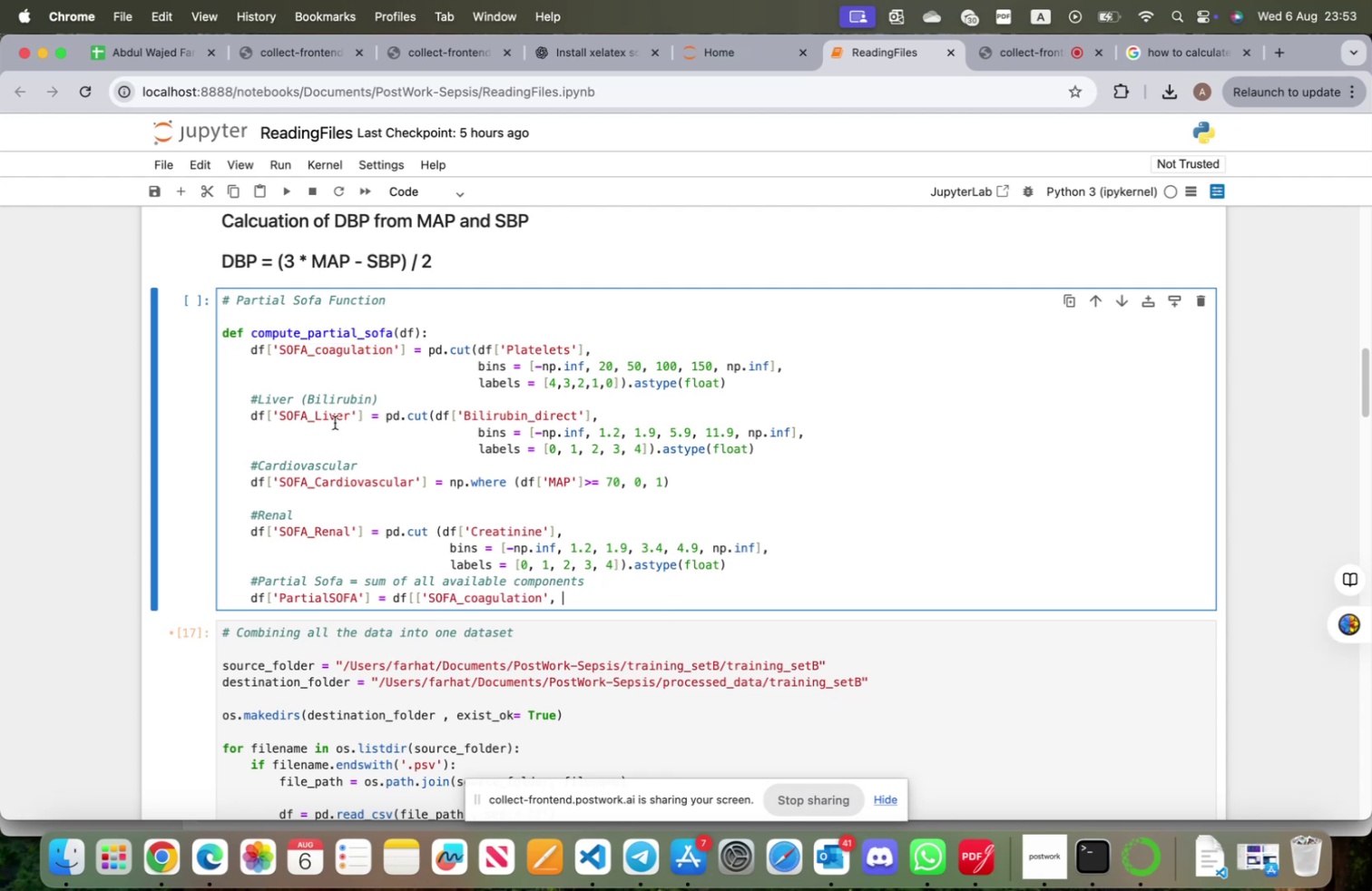 
double_click([328, 414])
 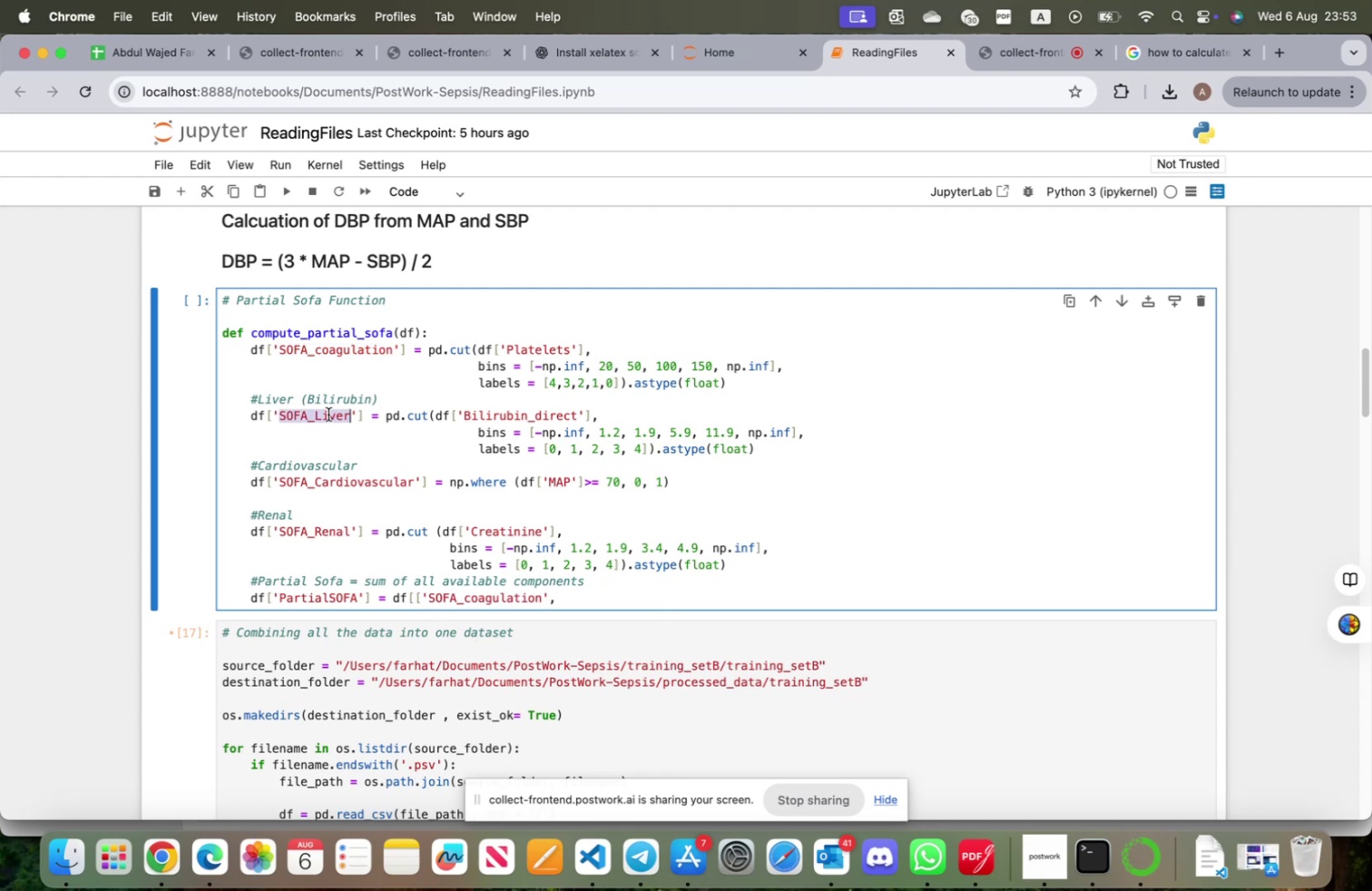 
key(Meta+C)
 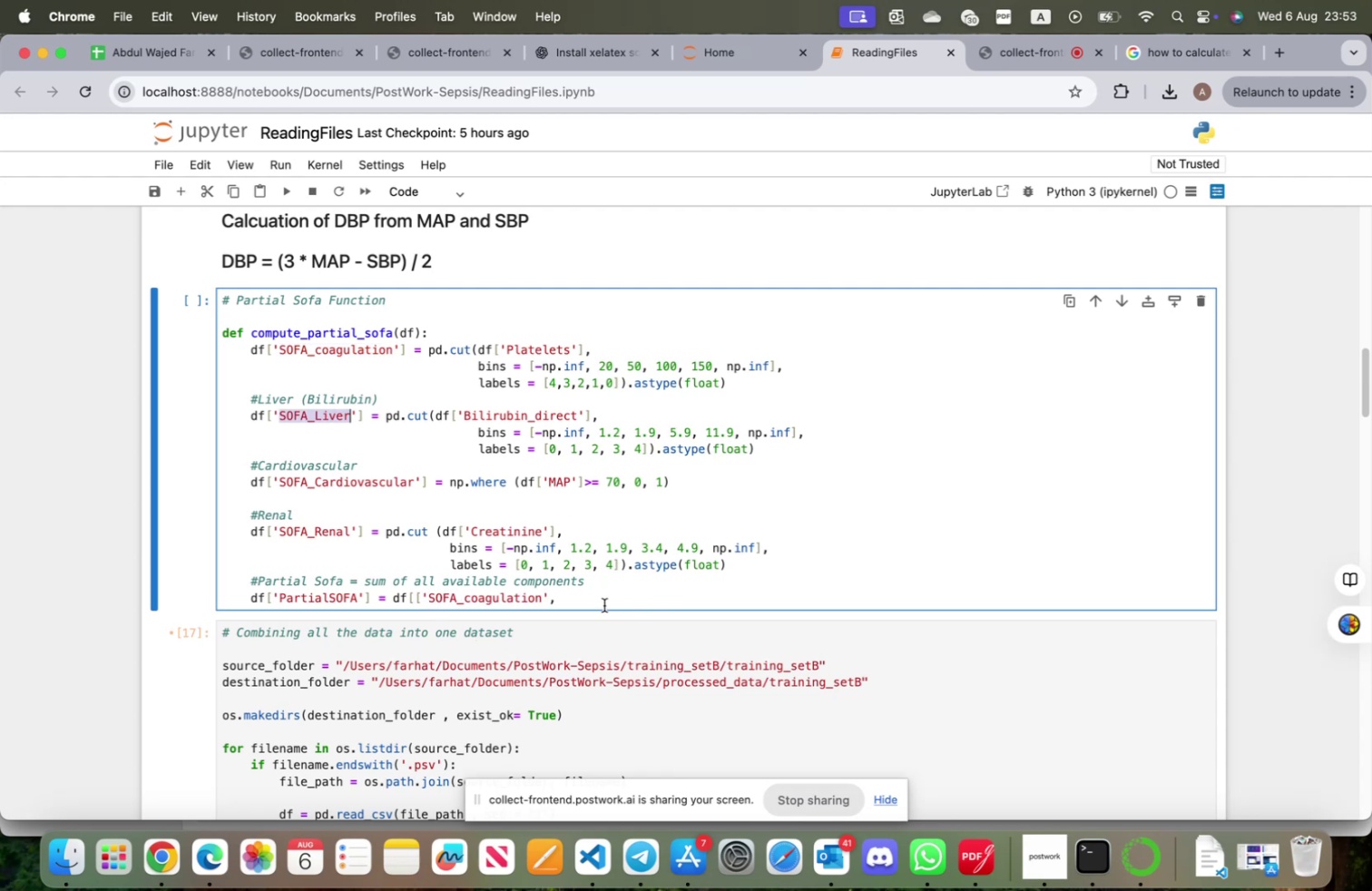 
left_click([604, 604])
 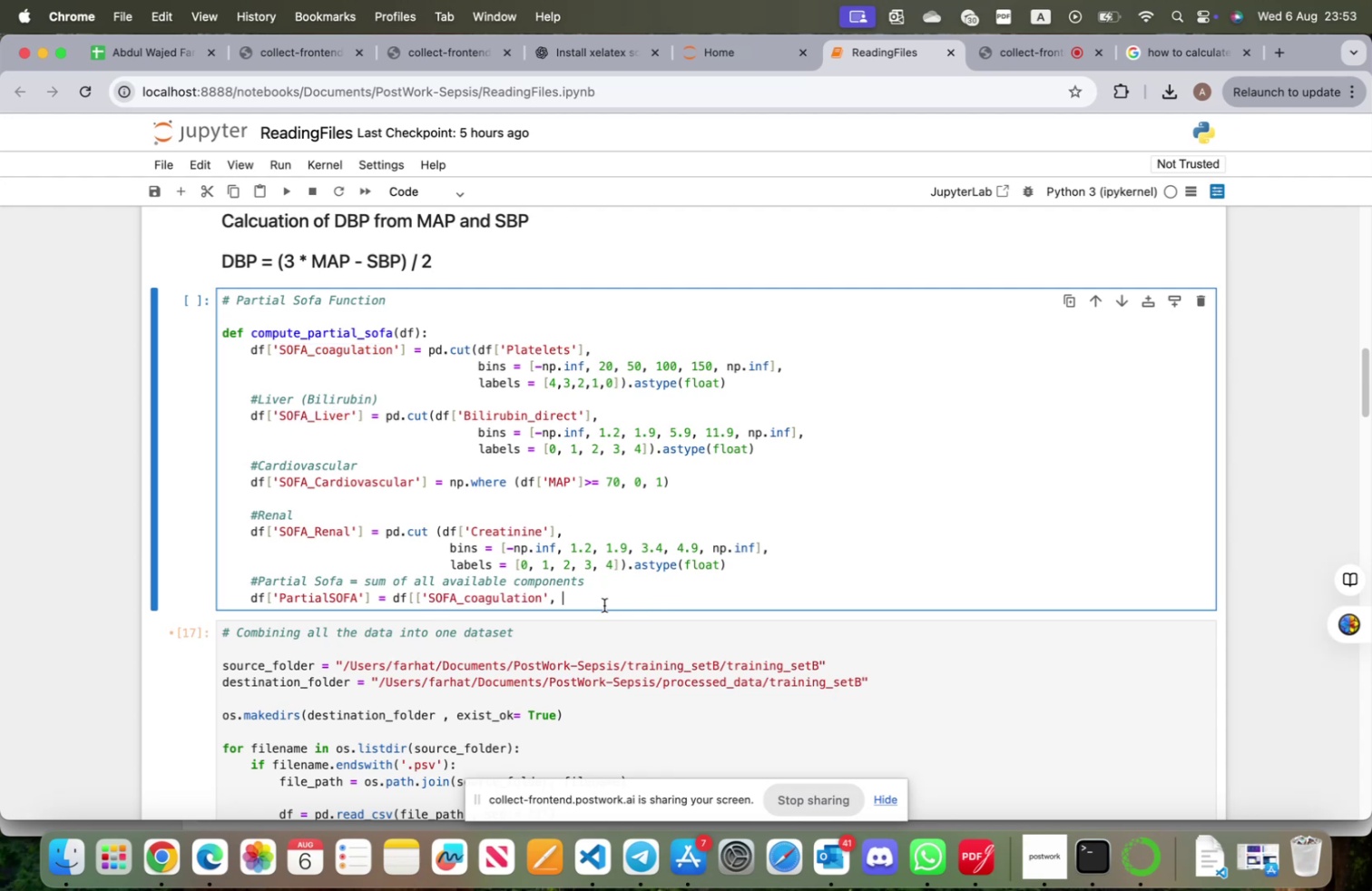 
key(Quote)
 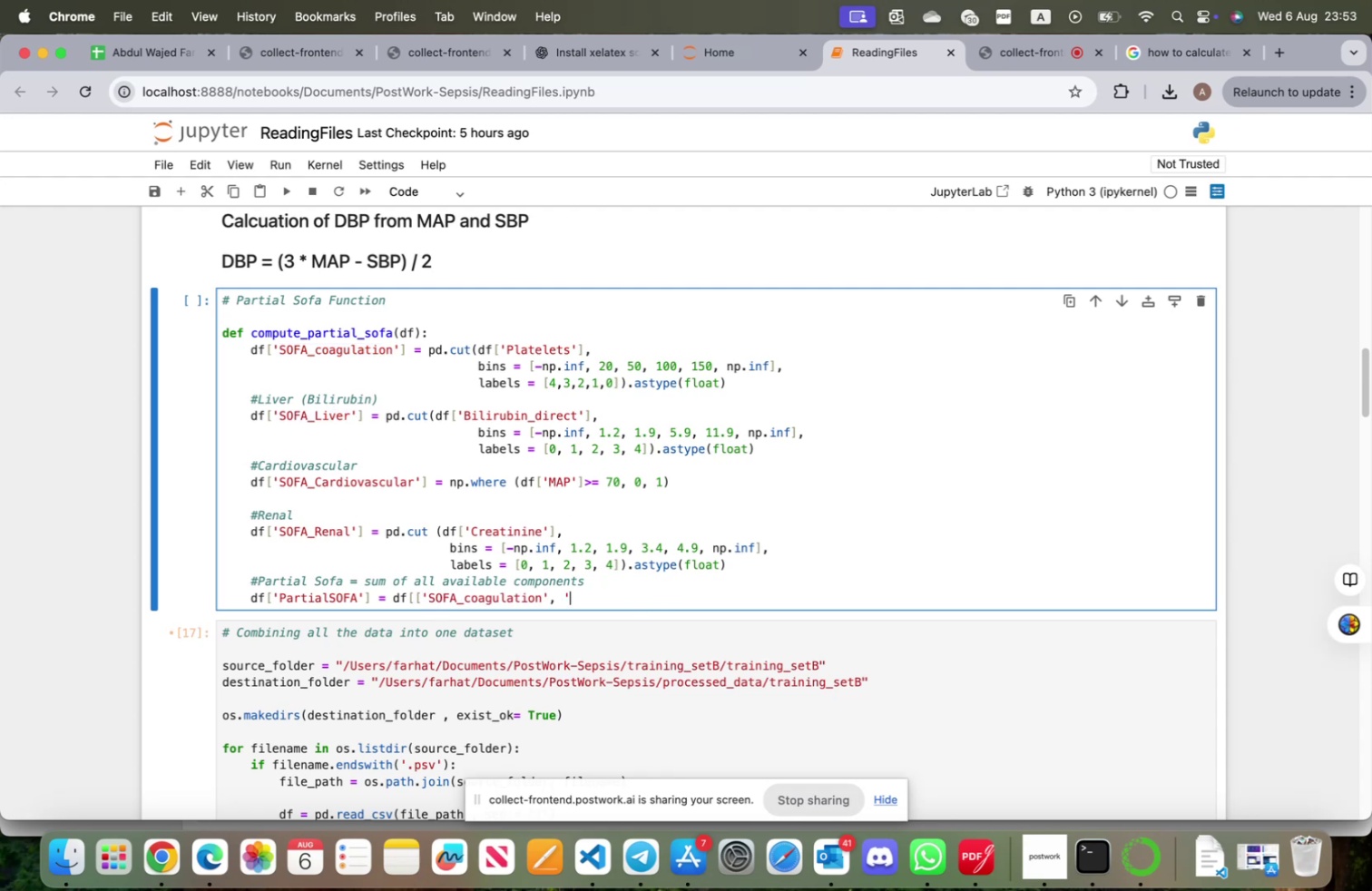 
key(Meta+V)
 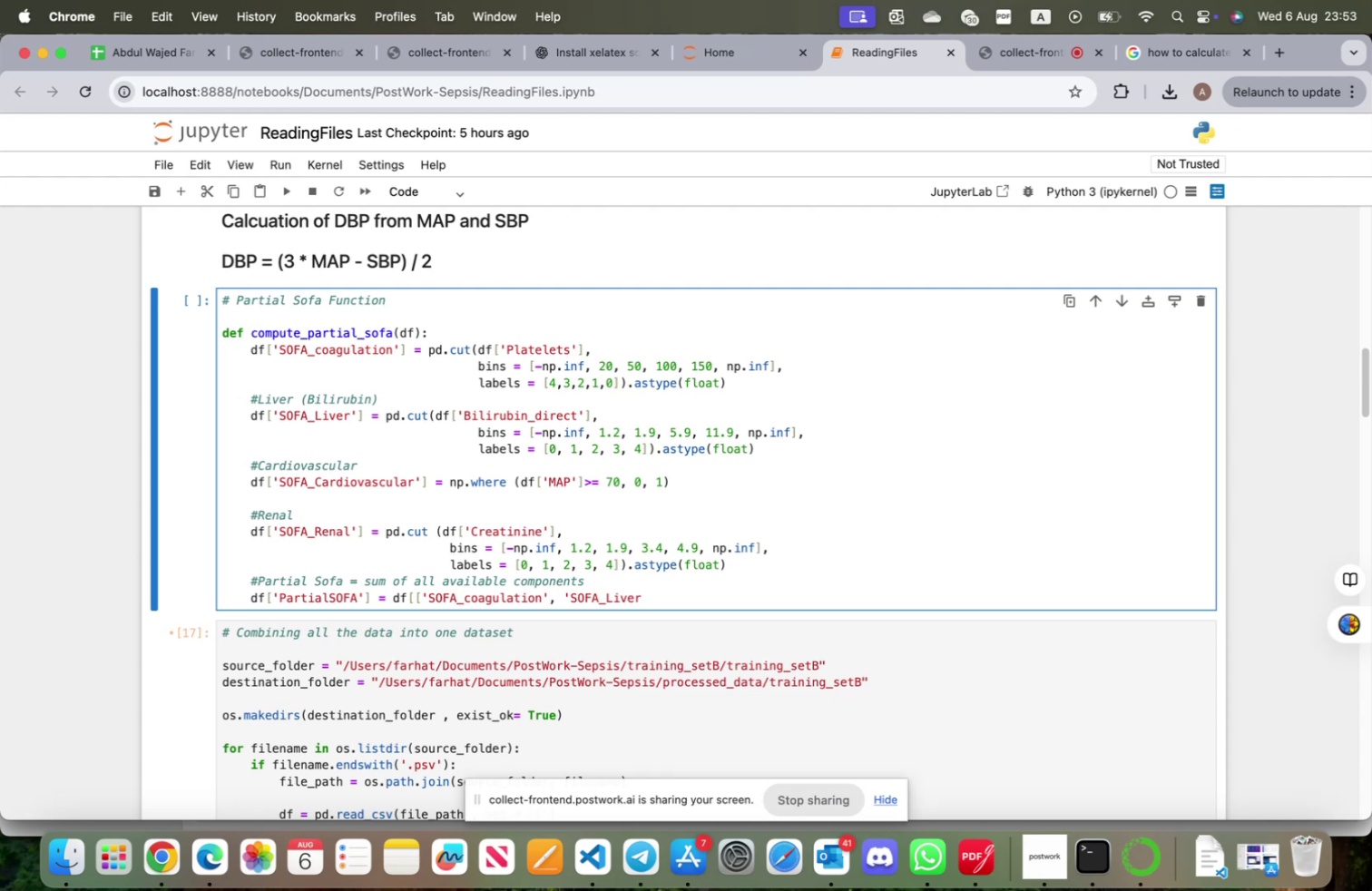 
key(Quote)
 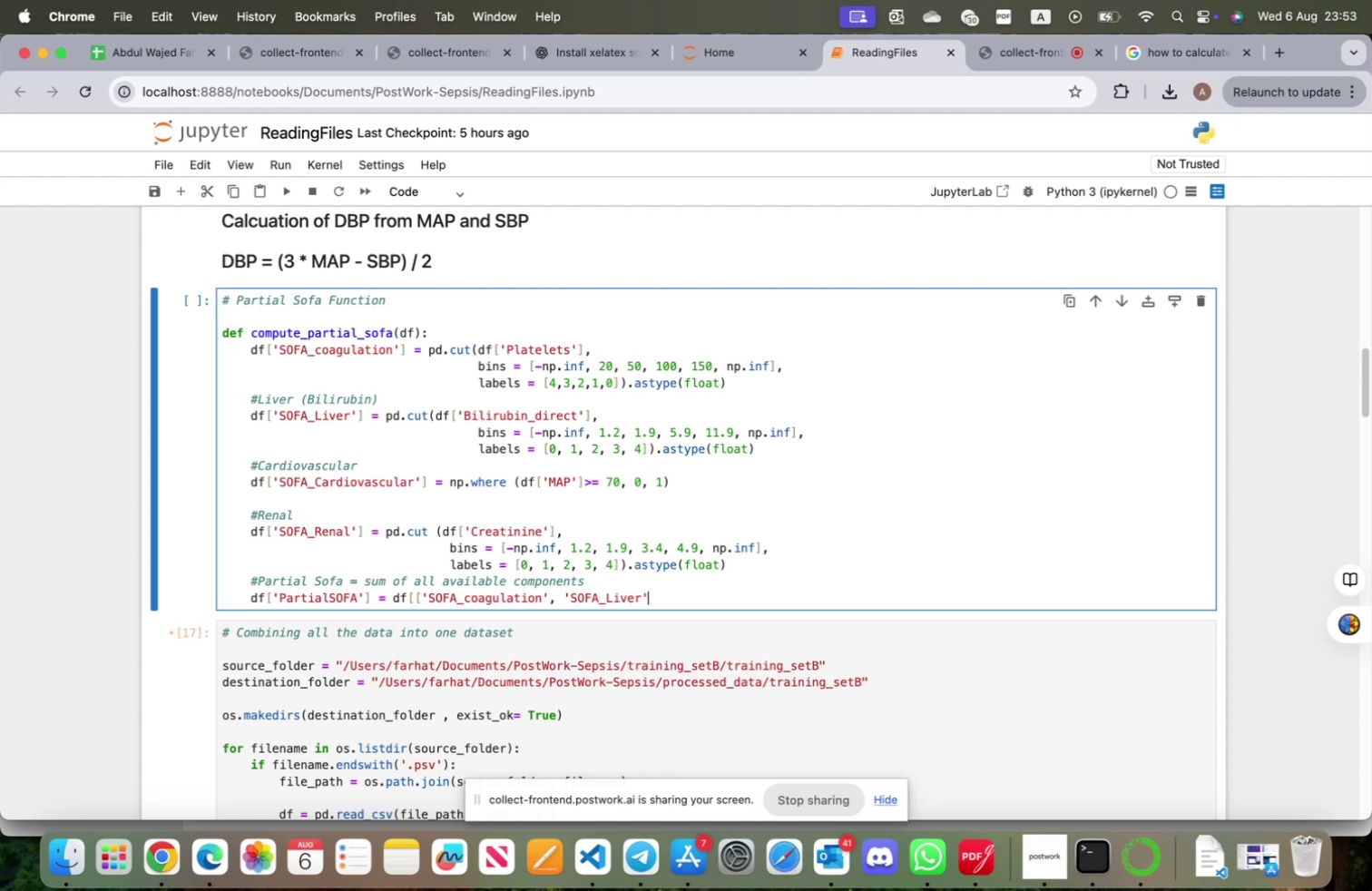 
key(Comma)
 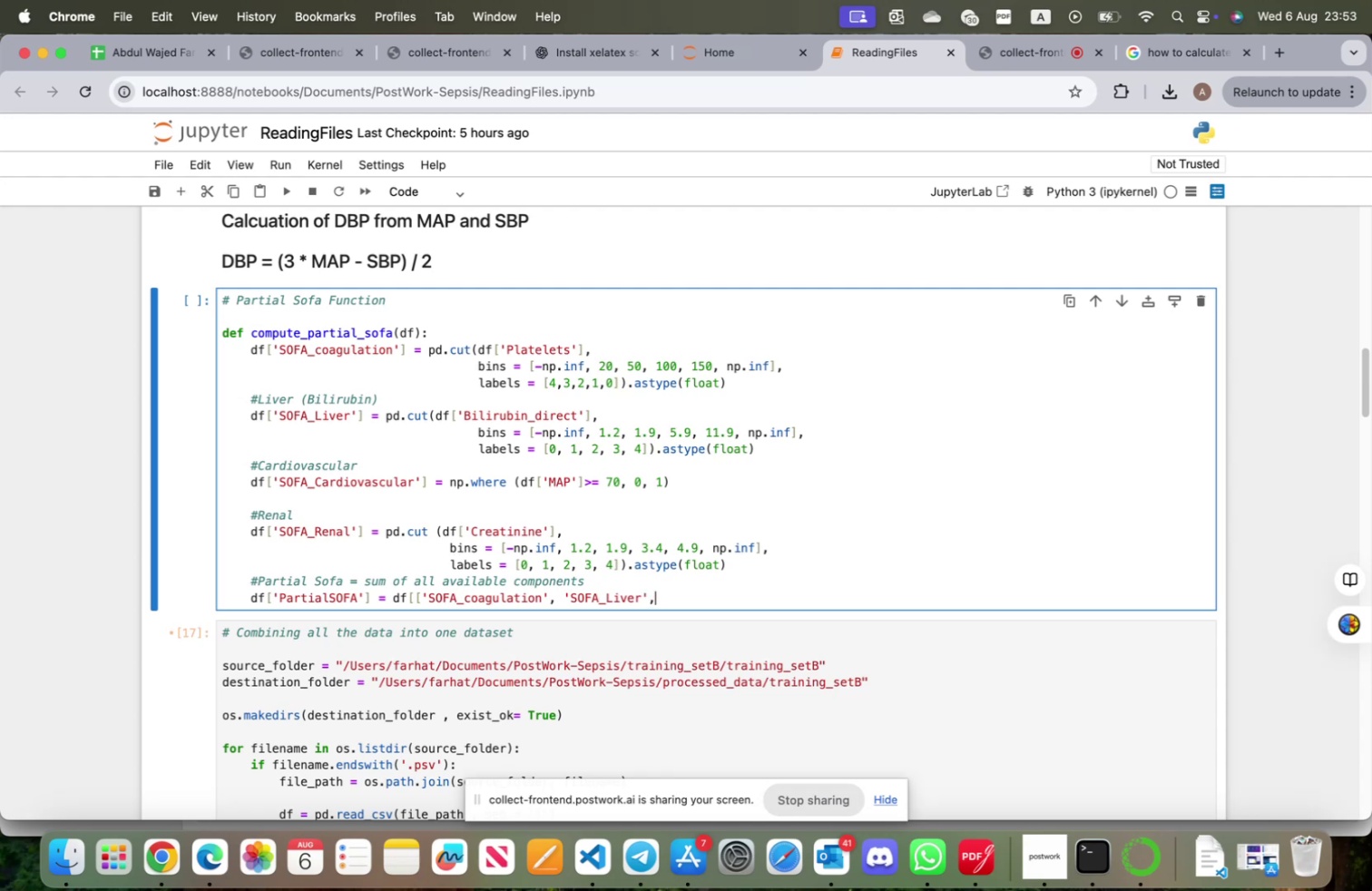 
key(Space)
 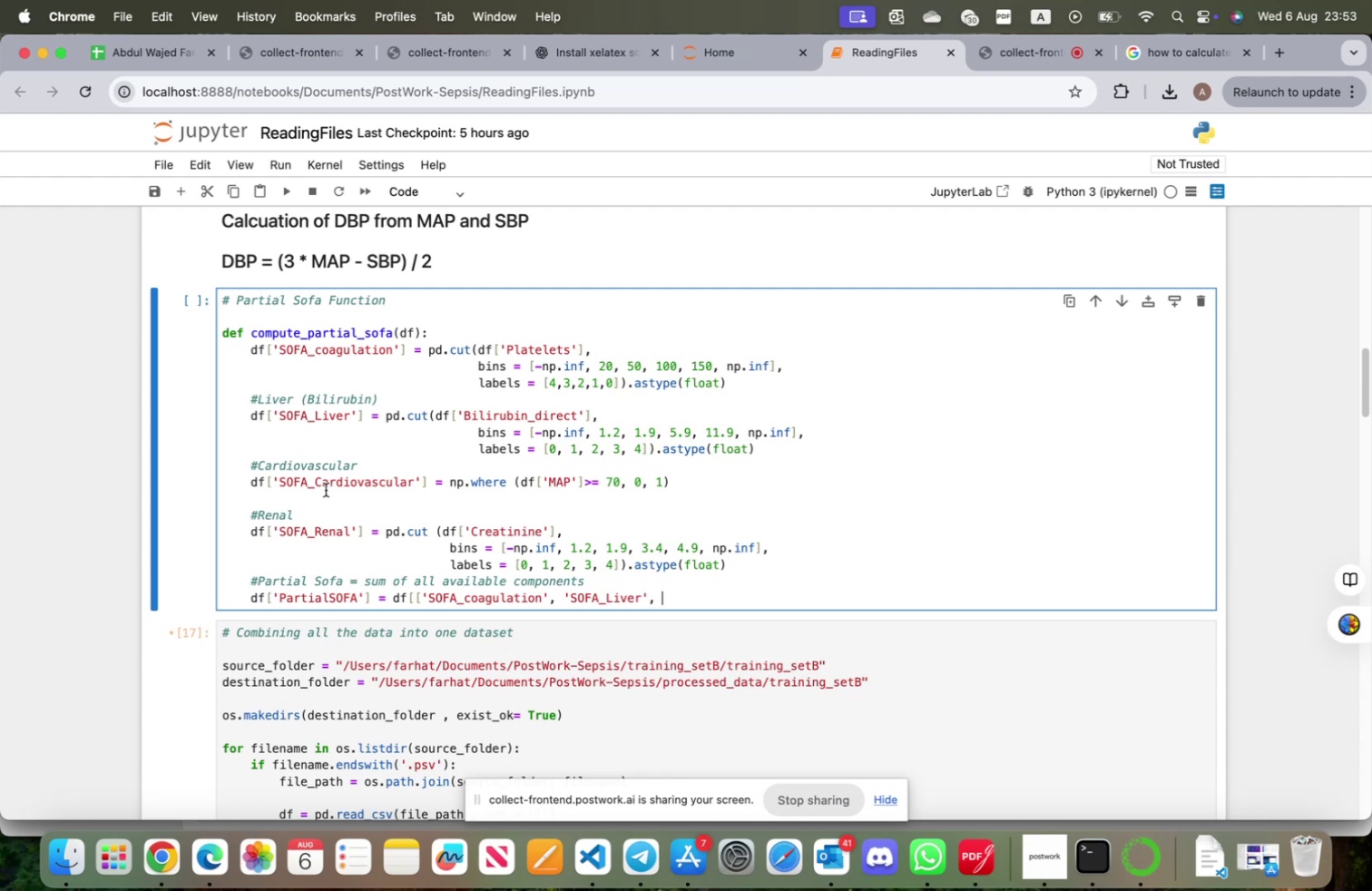 
double_click([327, 486])
 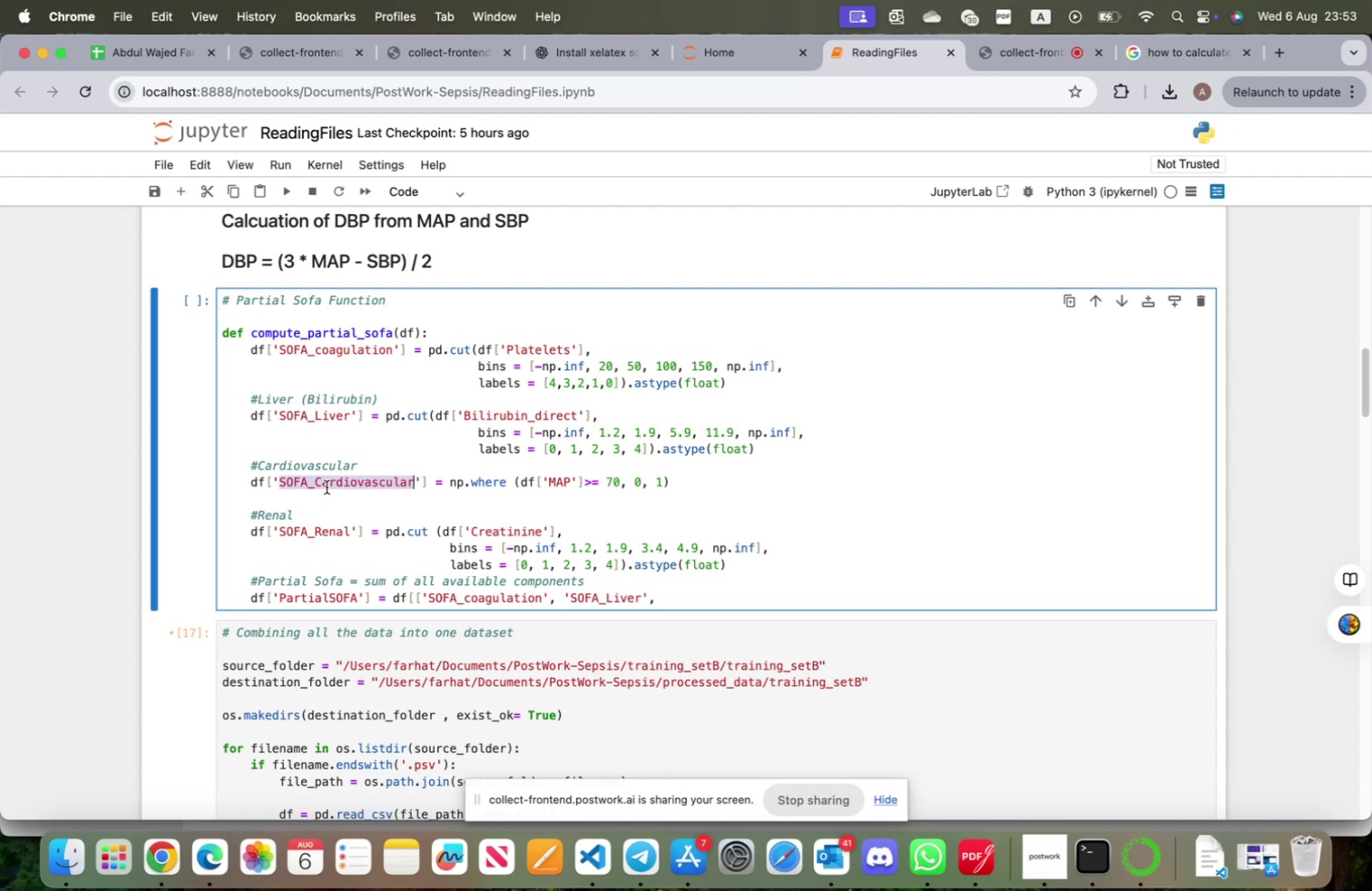 
key(Meta+CommandLeft)
 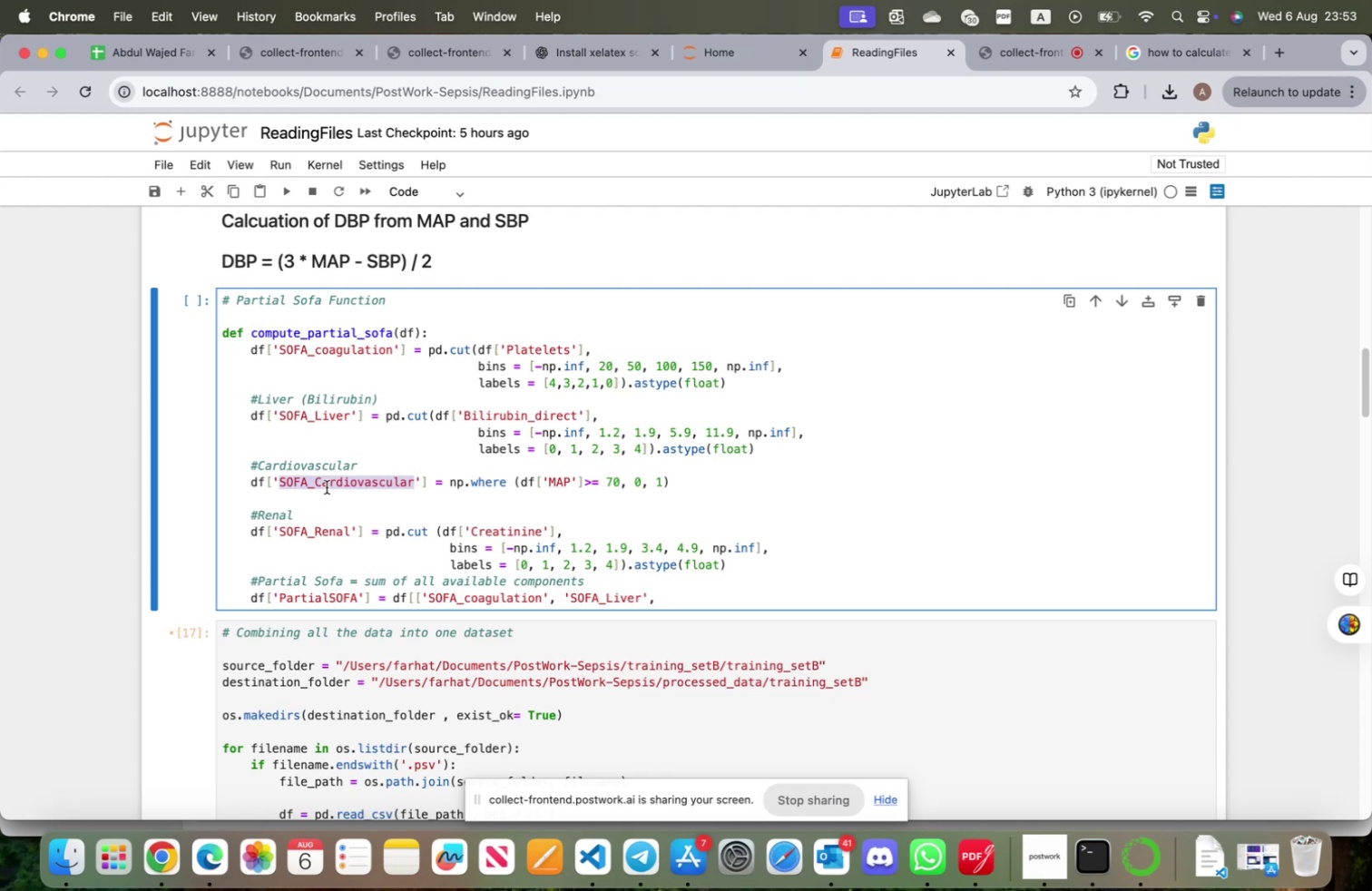 
key(Meta+C)
 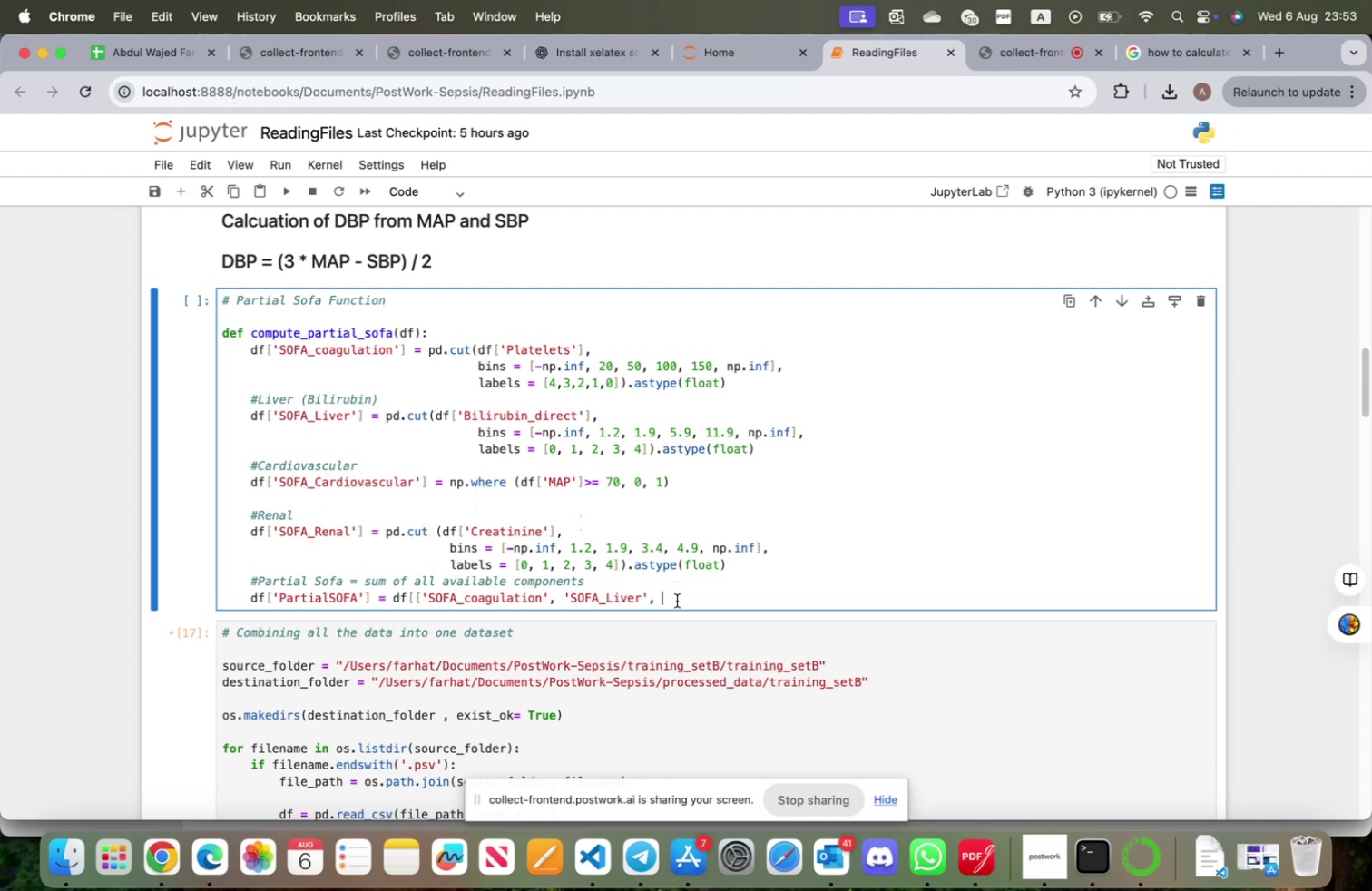 
key(Quote)
 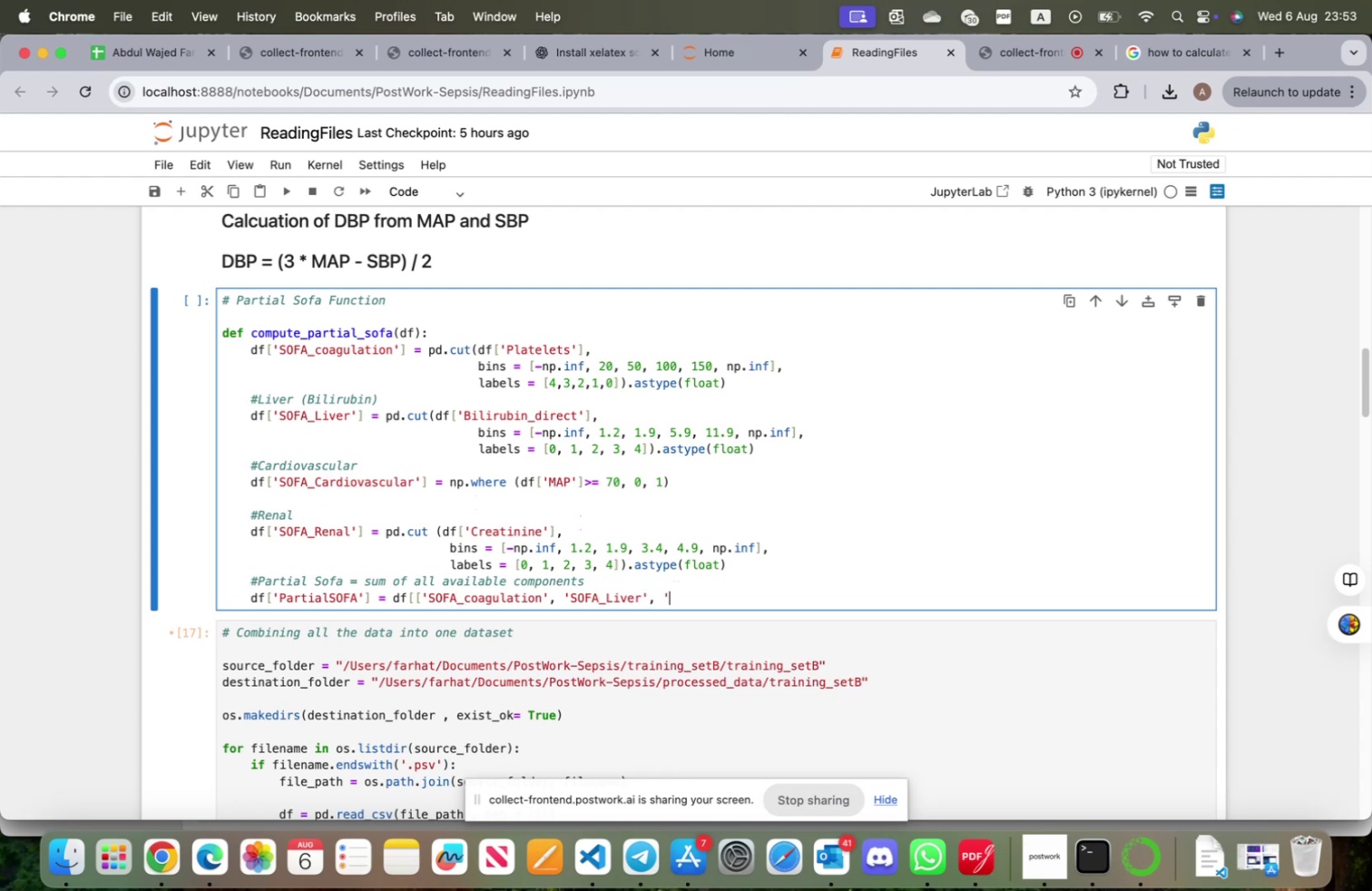 
key(Meta+V)
 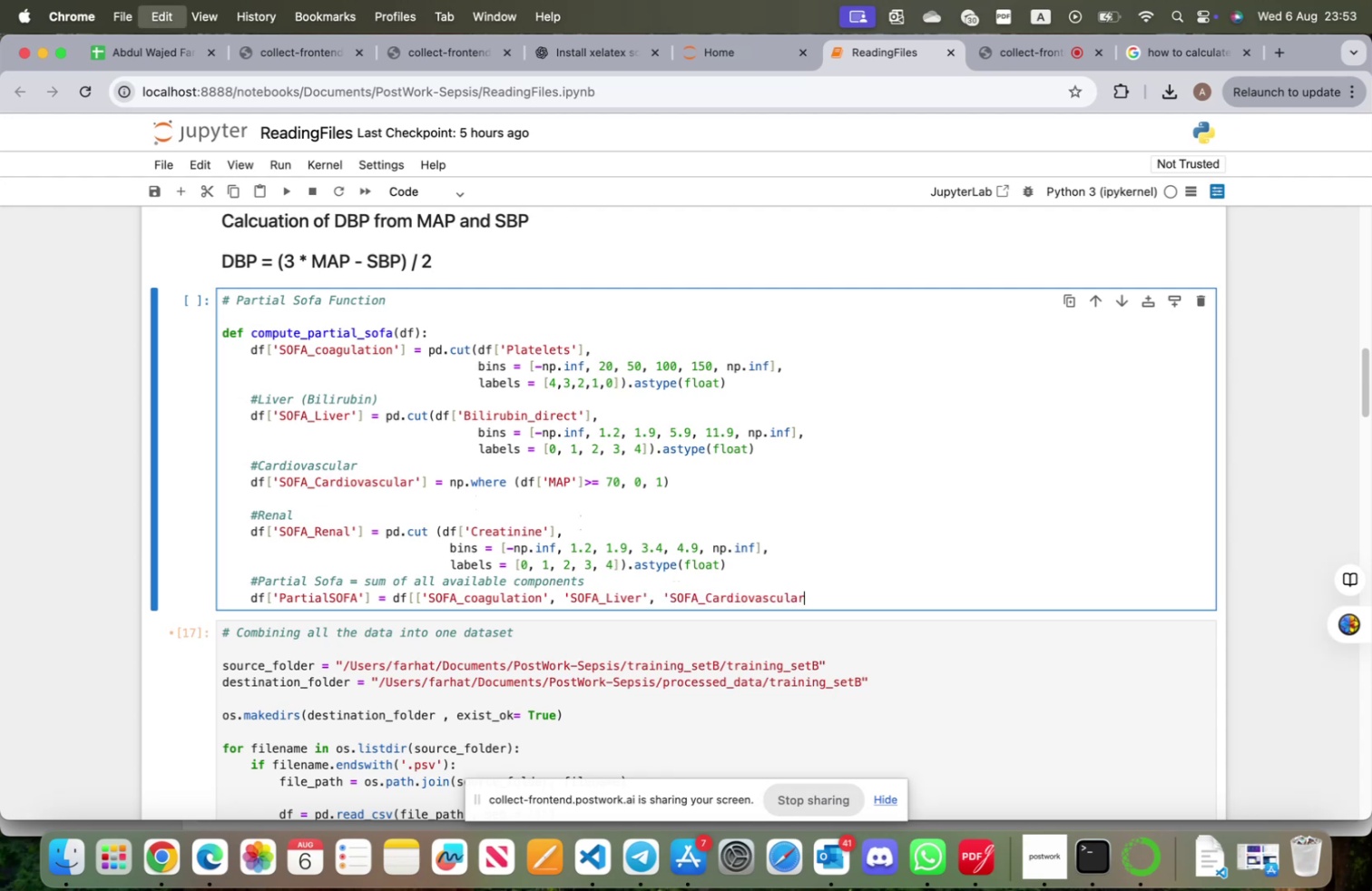 
key(Semicolon)
 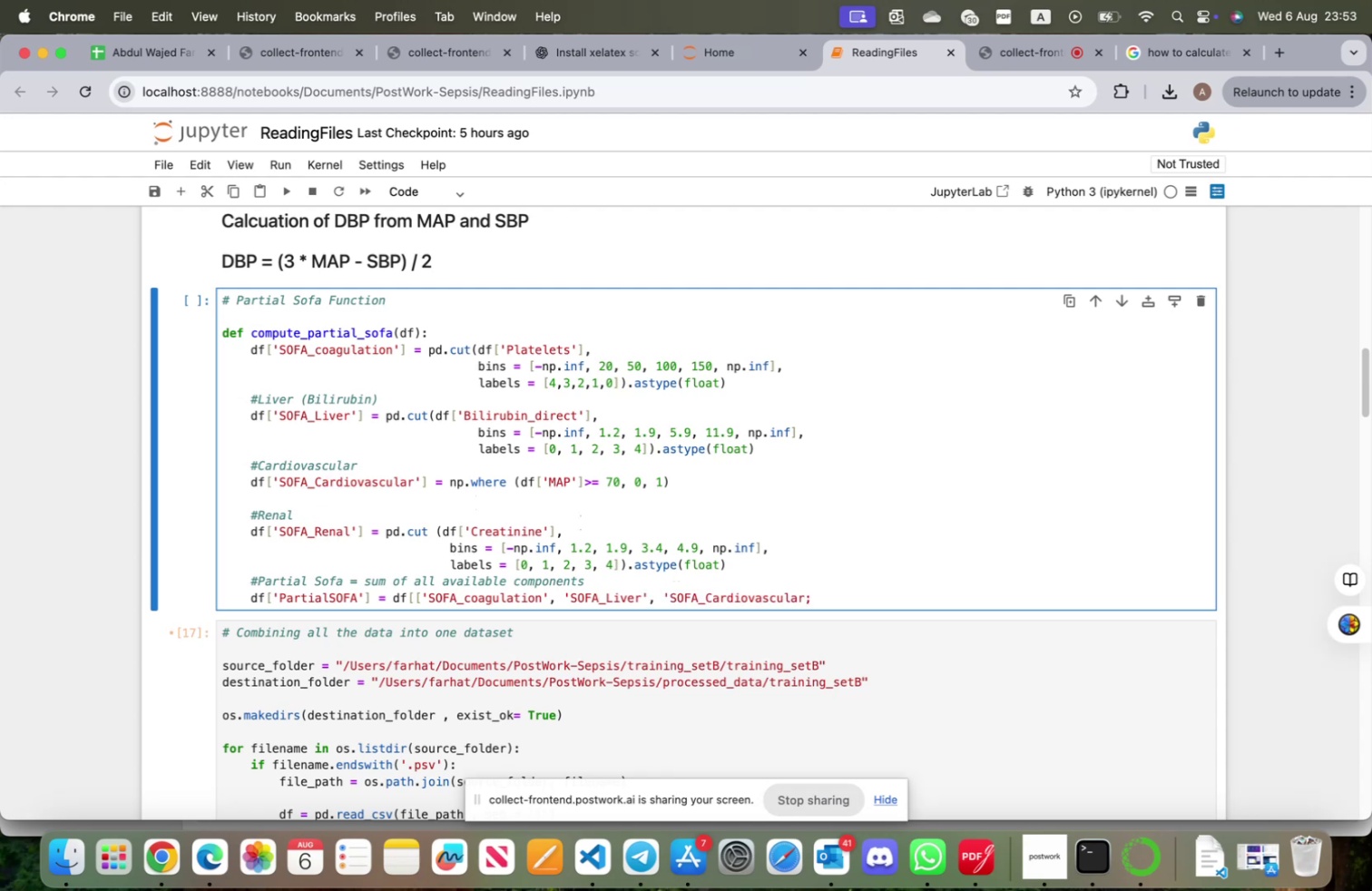 
key(Backspace)
 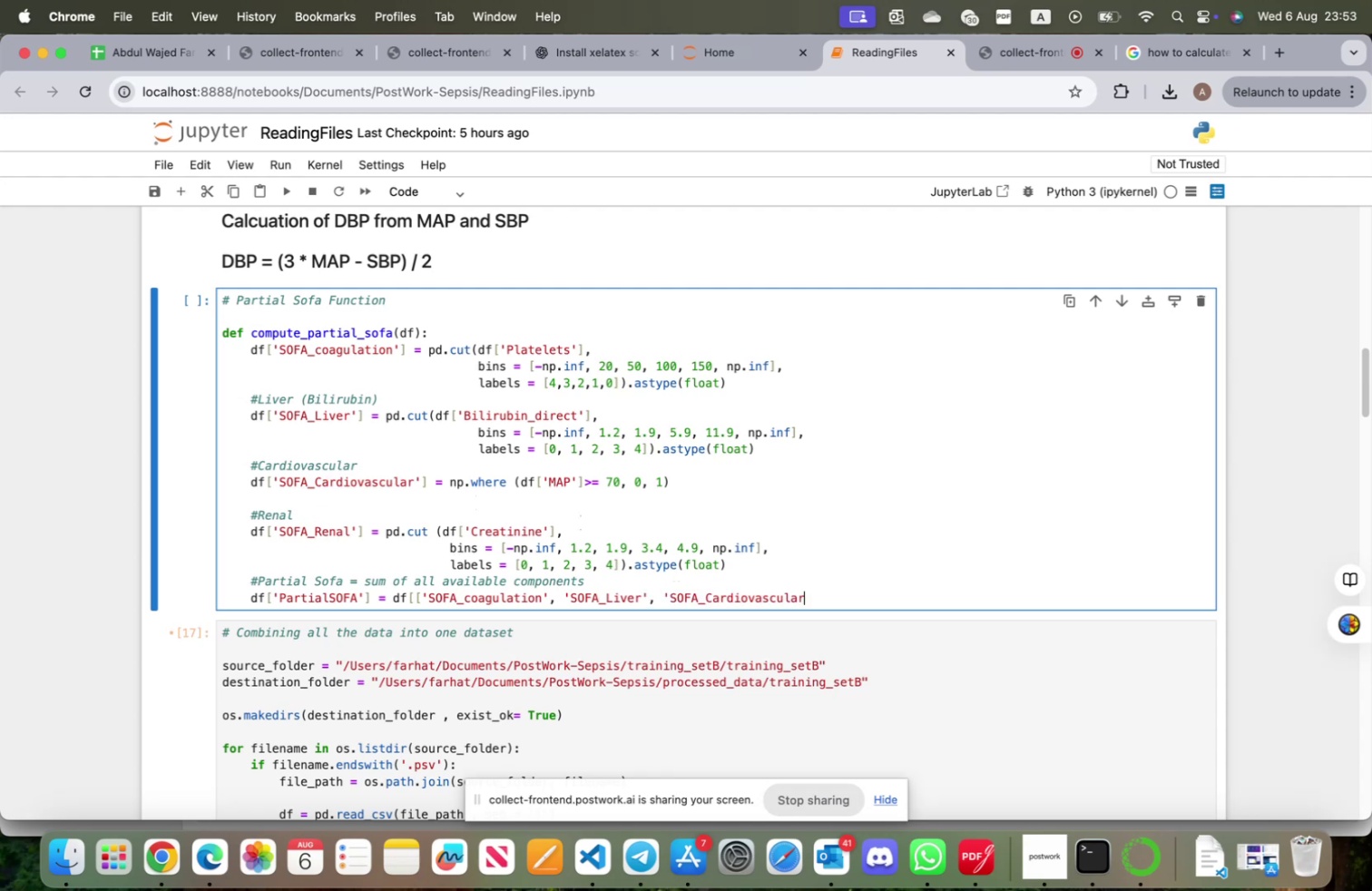 
key(Quote)
 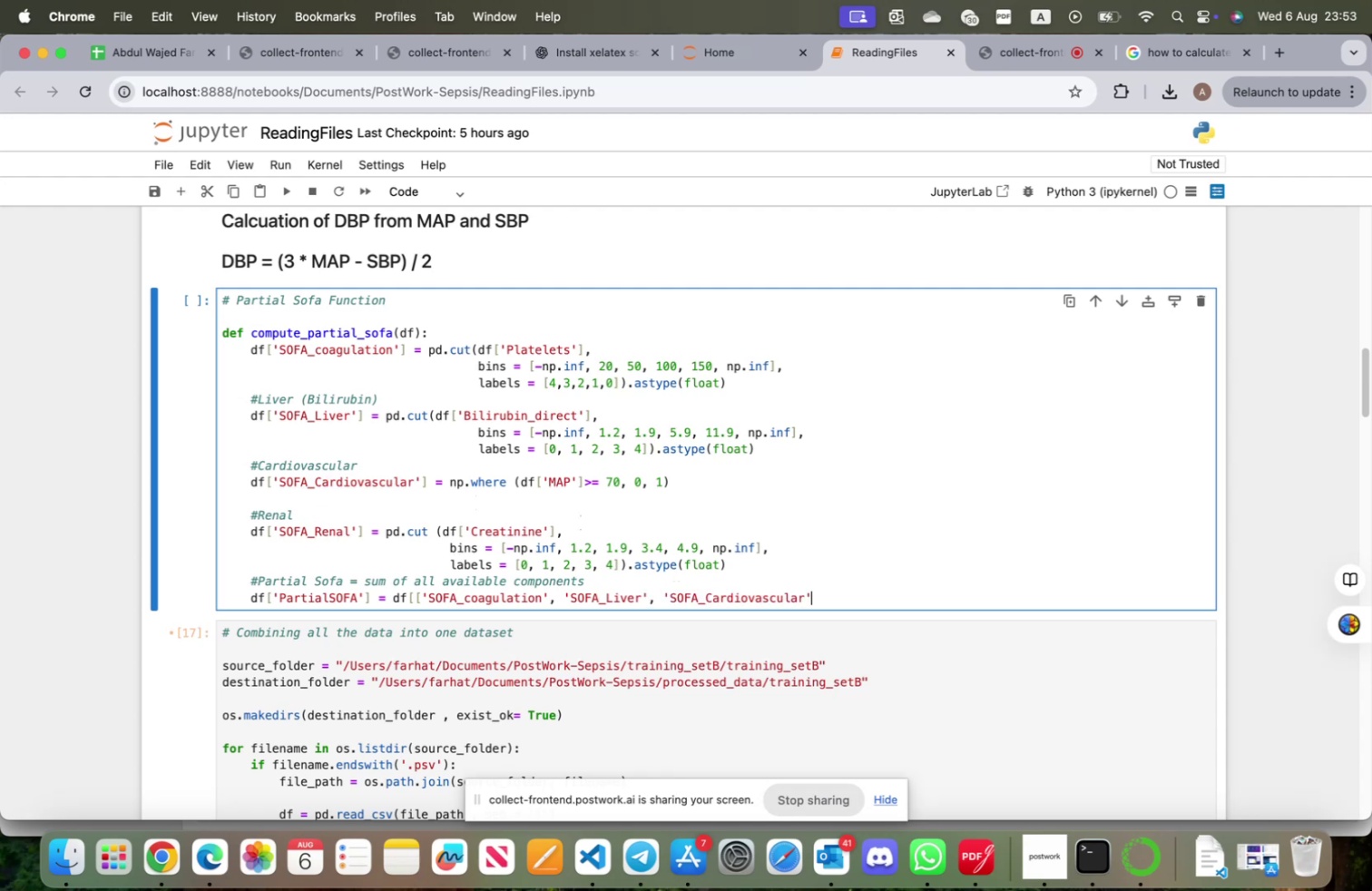 
key(Space)
 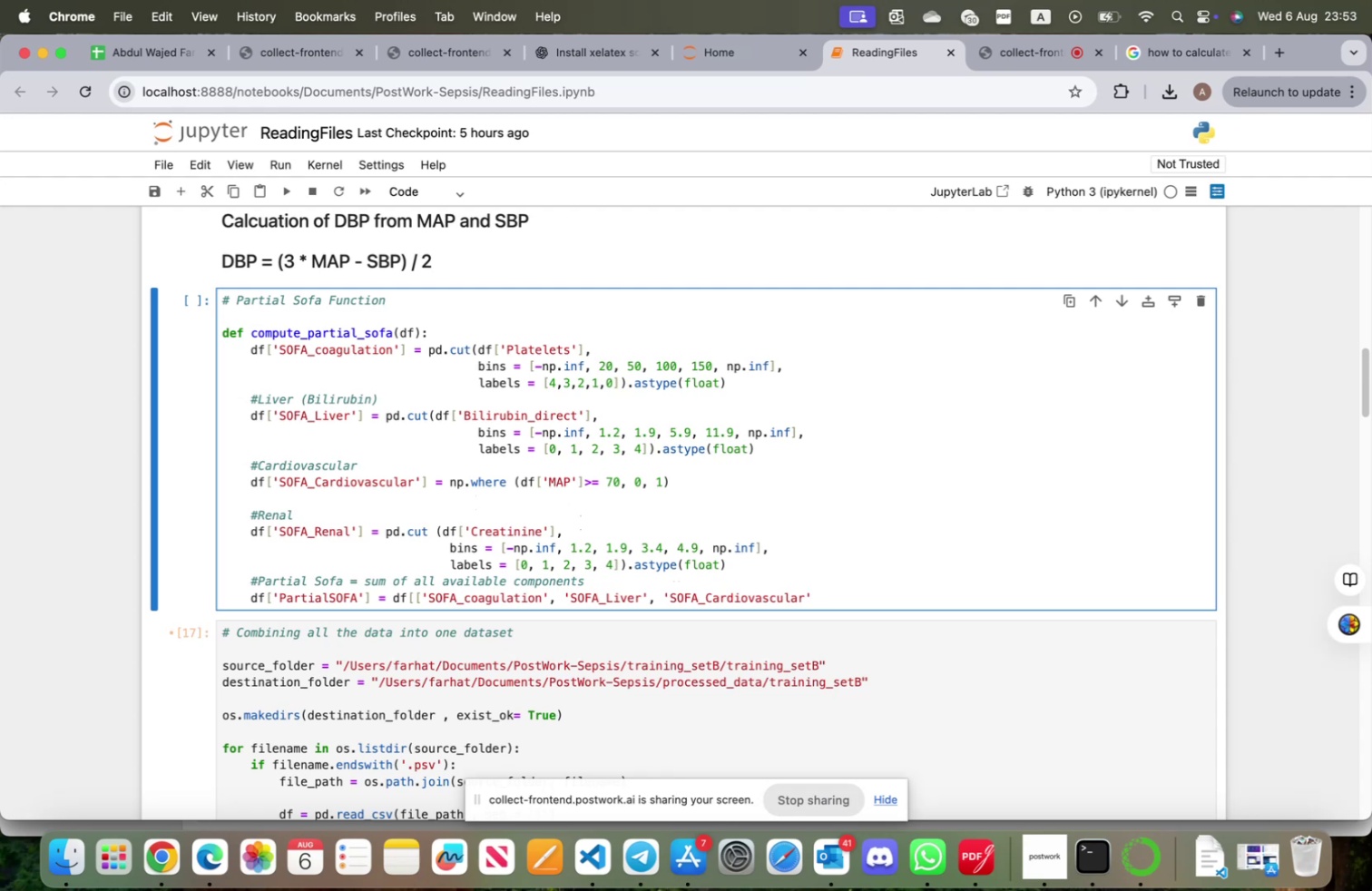 
key(Comma)
 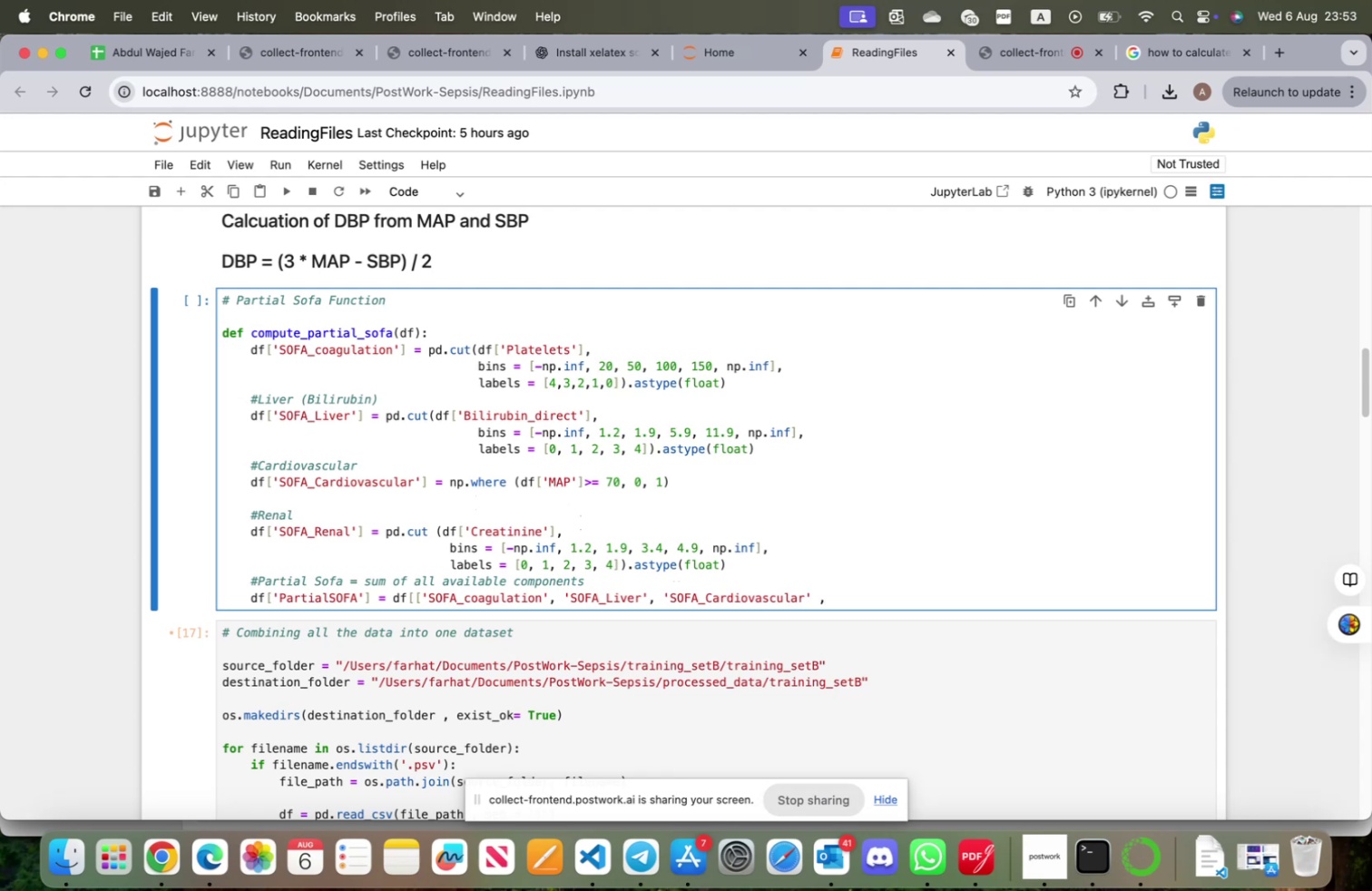 
key(ArrowLeft)
 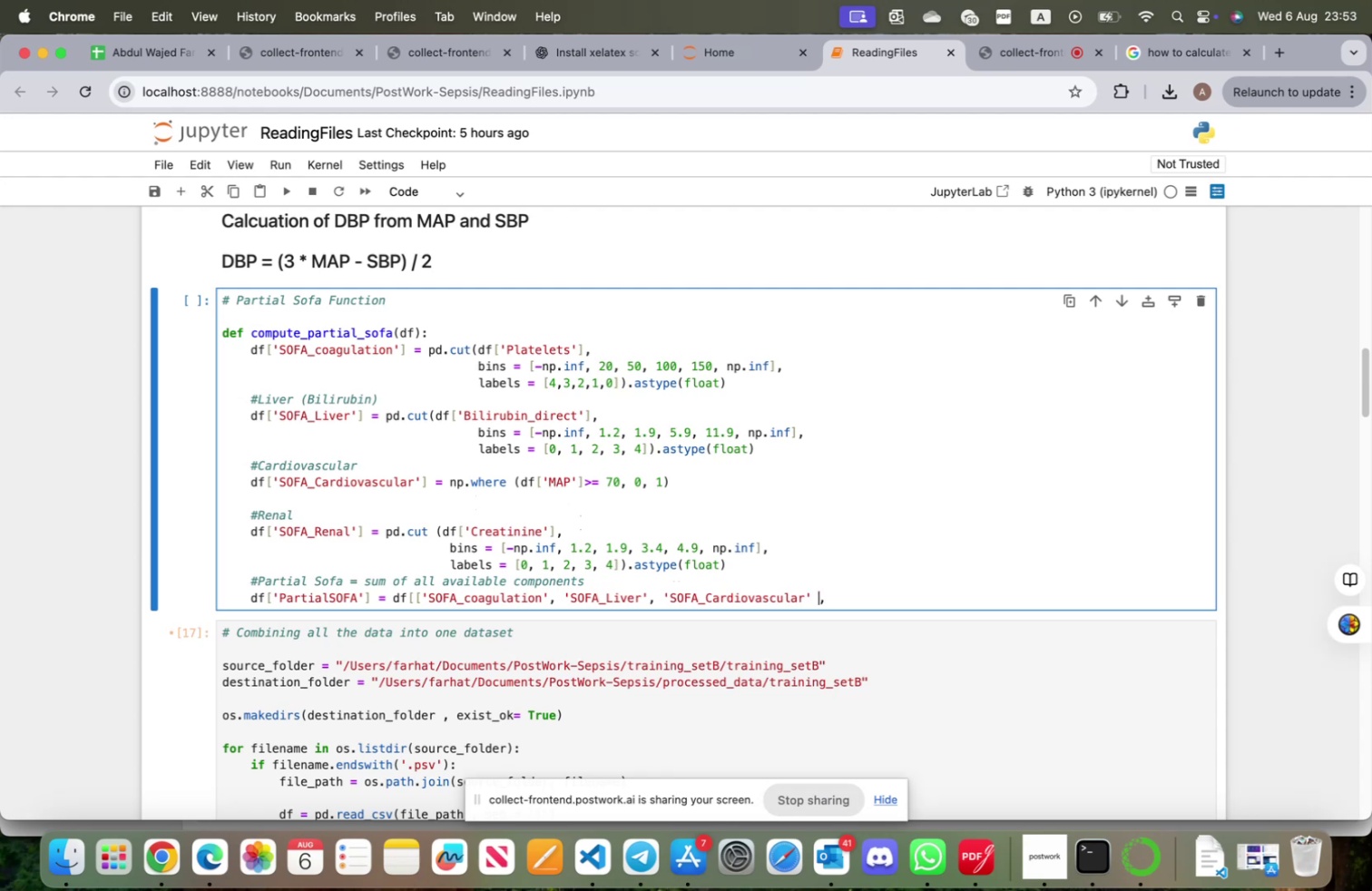 
key(Backspace)
 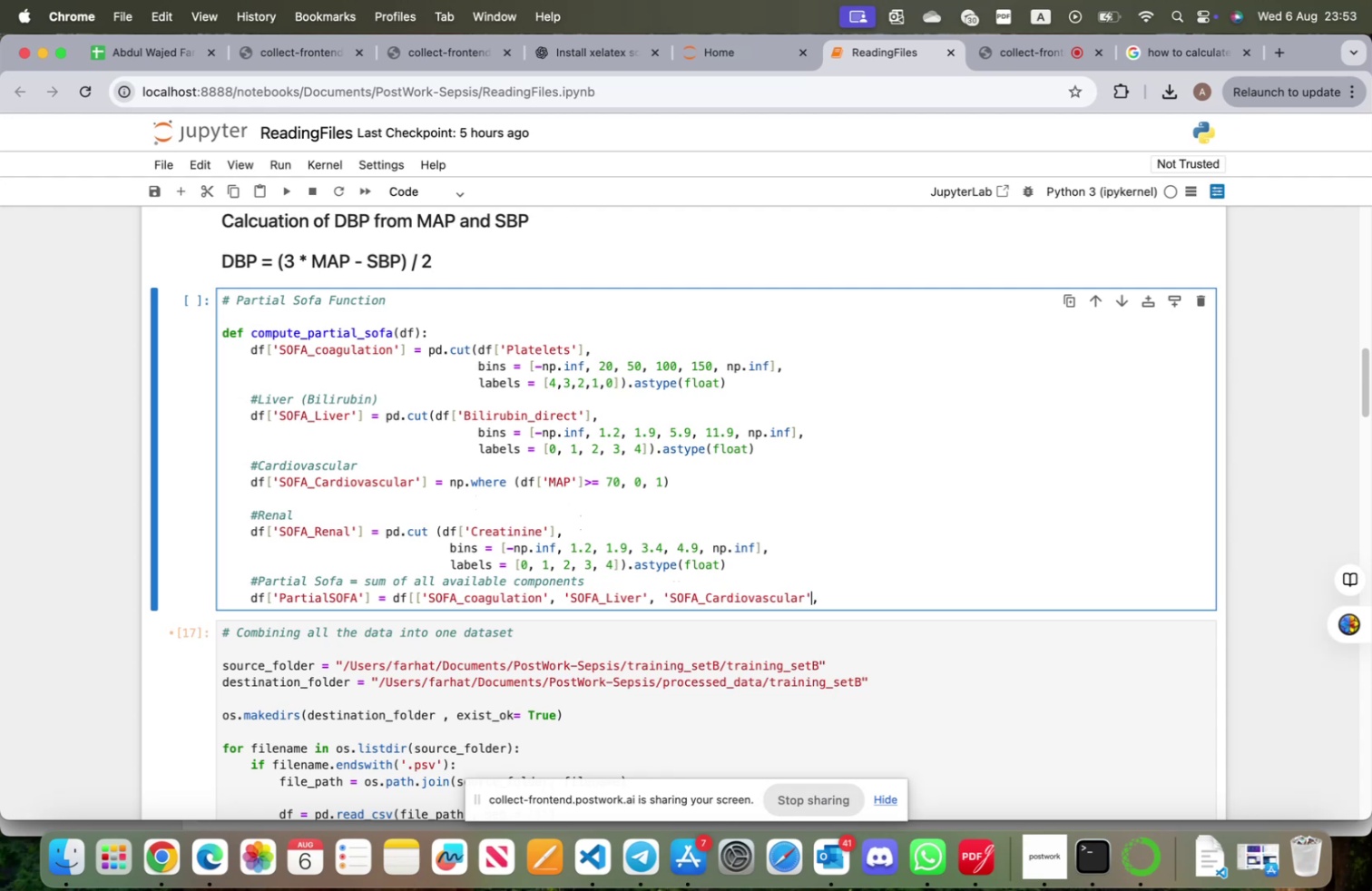 
key(ArrowRight)
 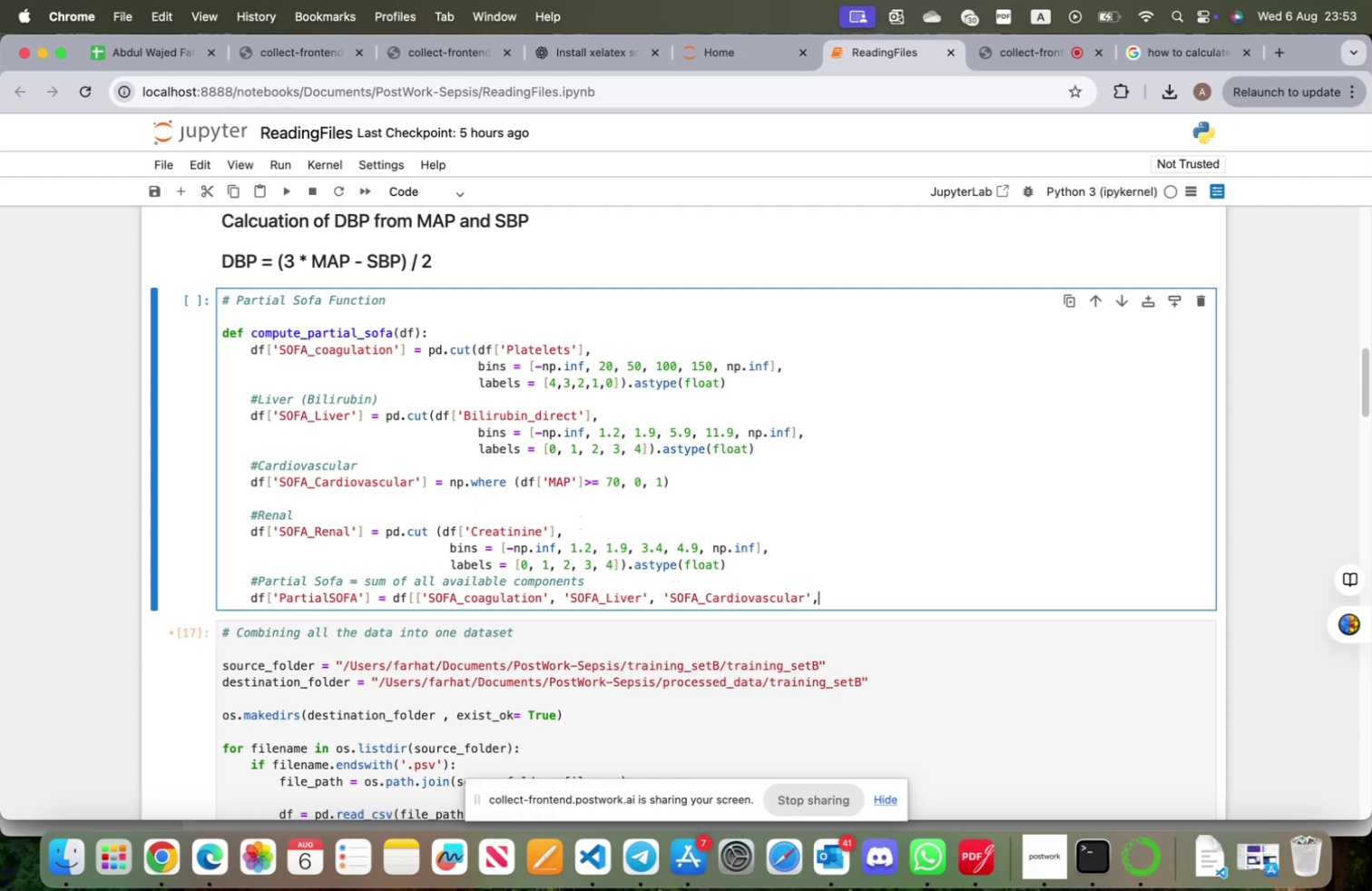 
key(Space)
 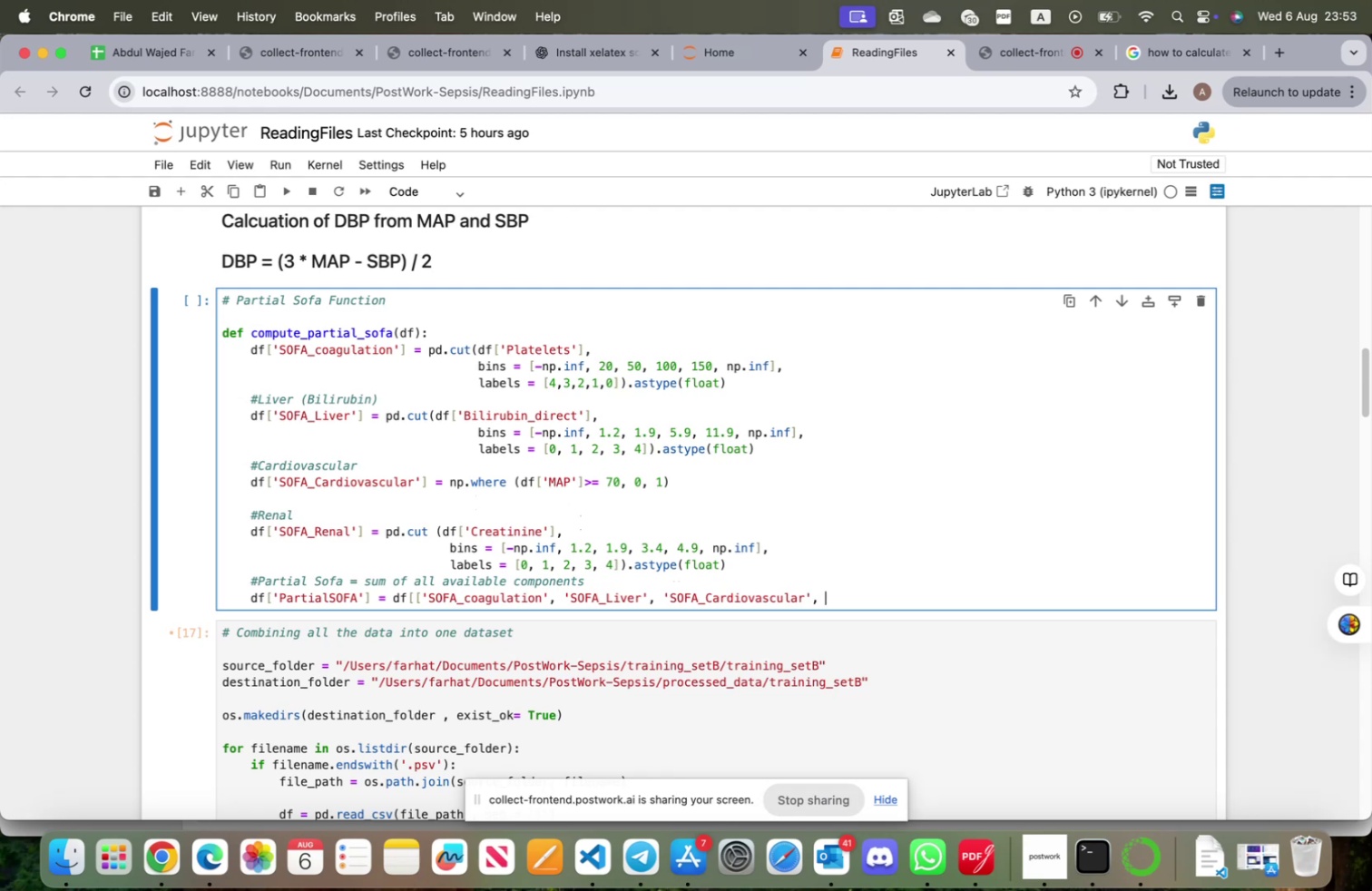 
key(Quote)
 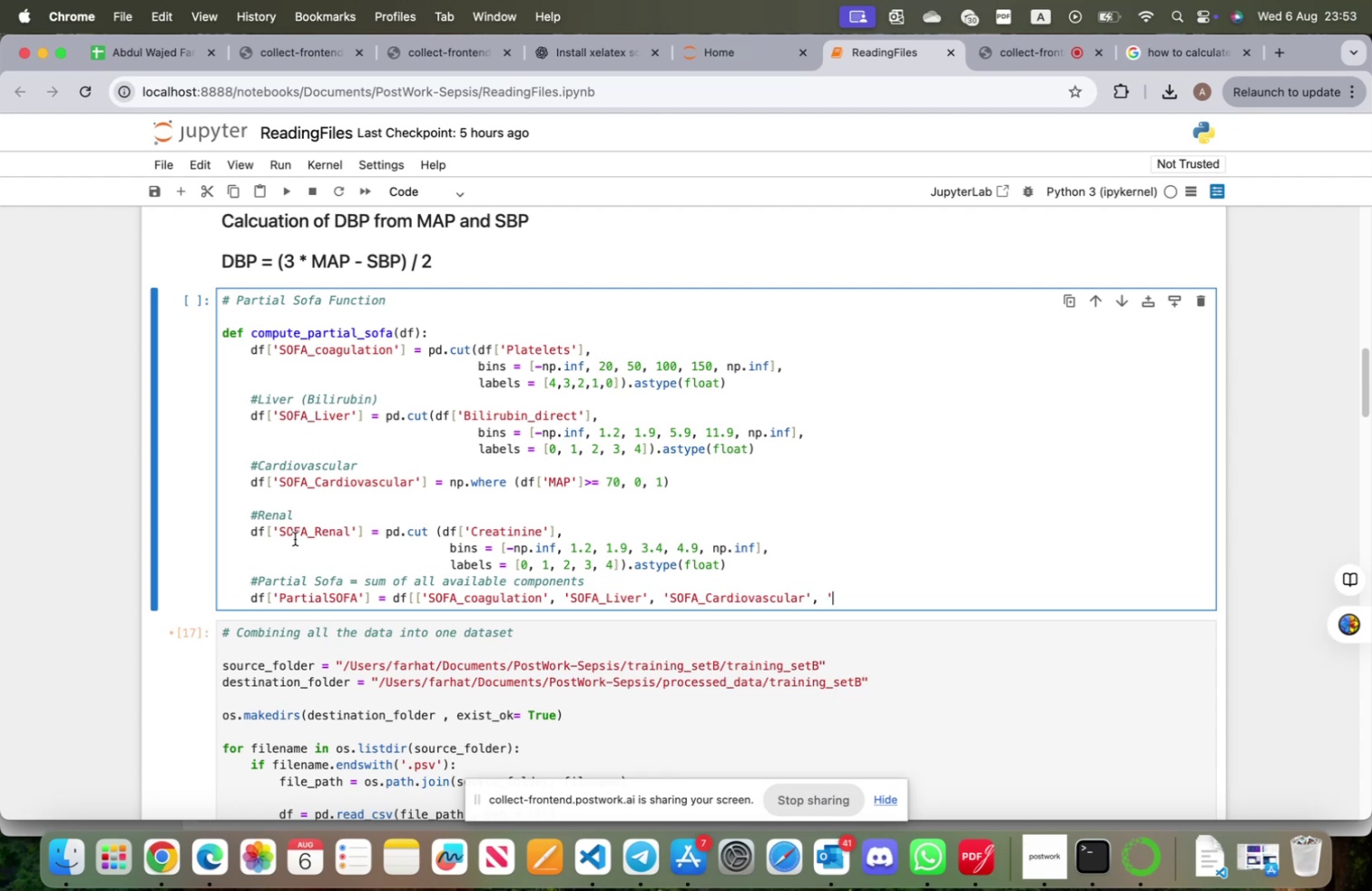 
double_click([303, 534])
 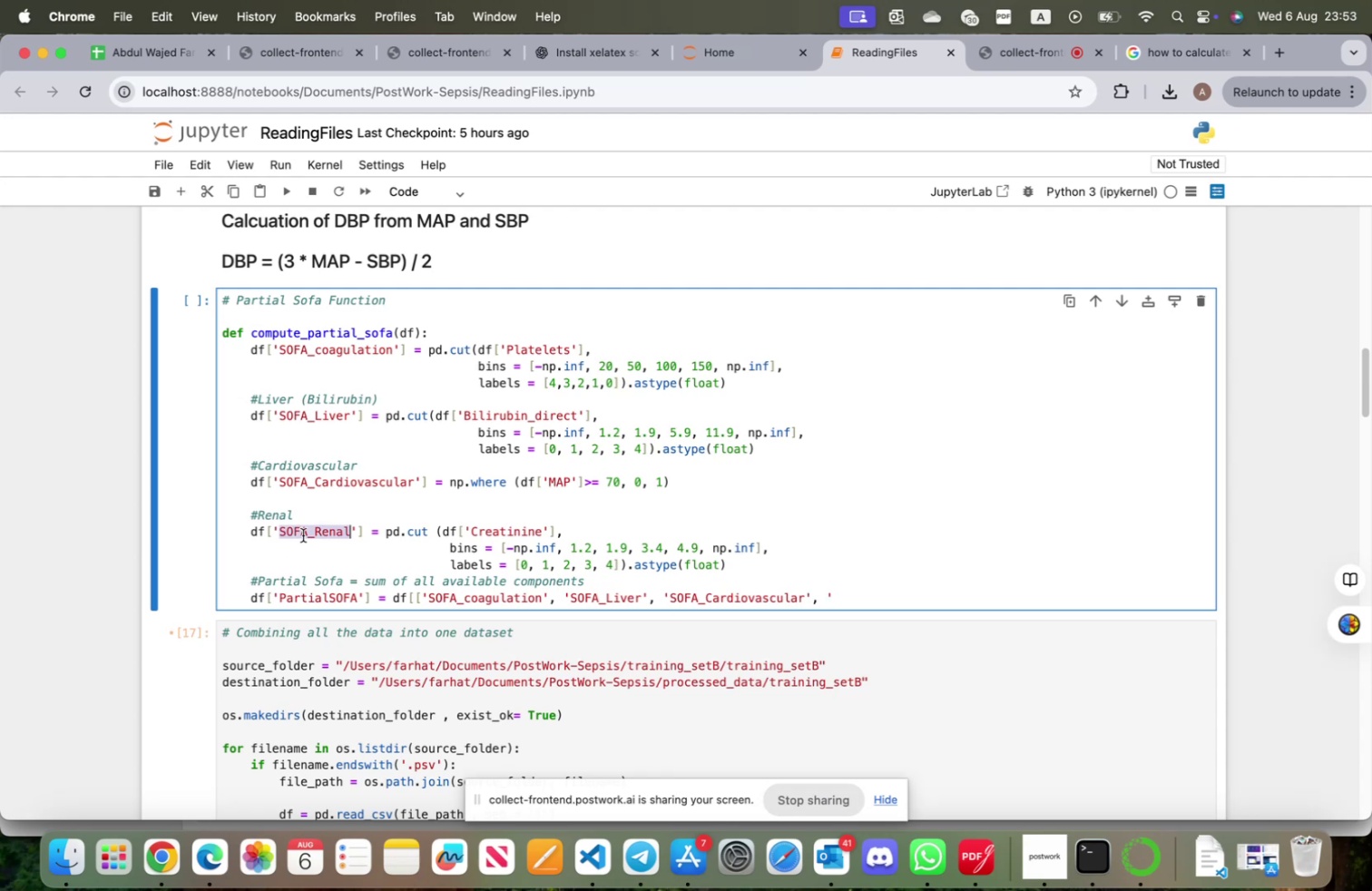 
key(Meta+CommandLeft)
 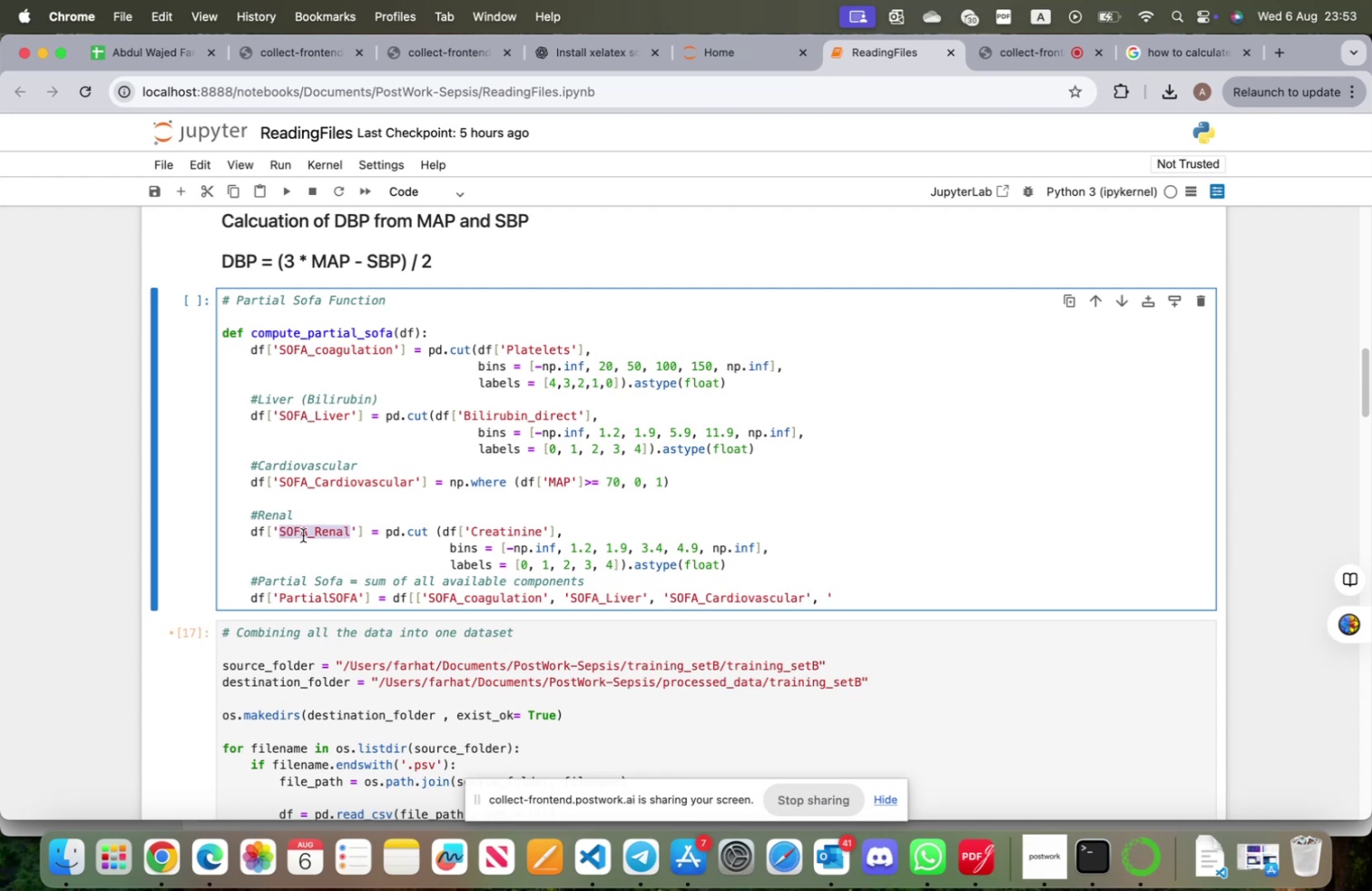 
key(Meta+C)
 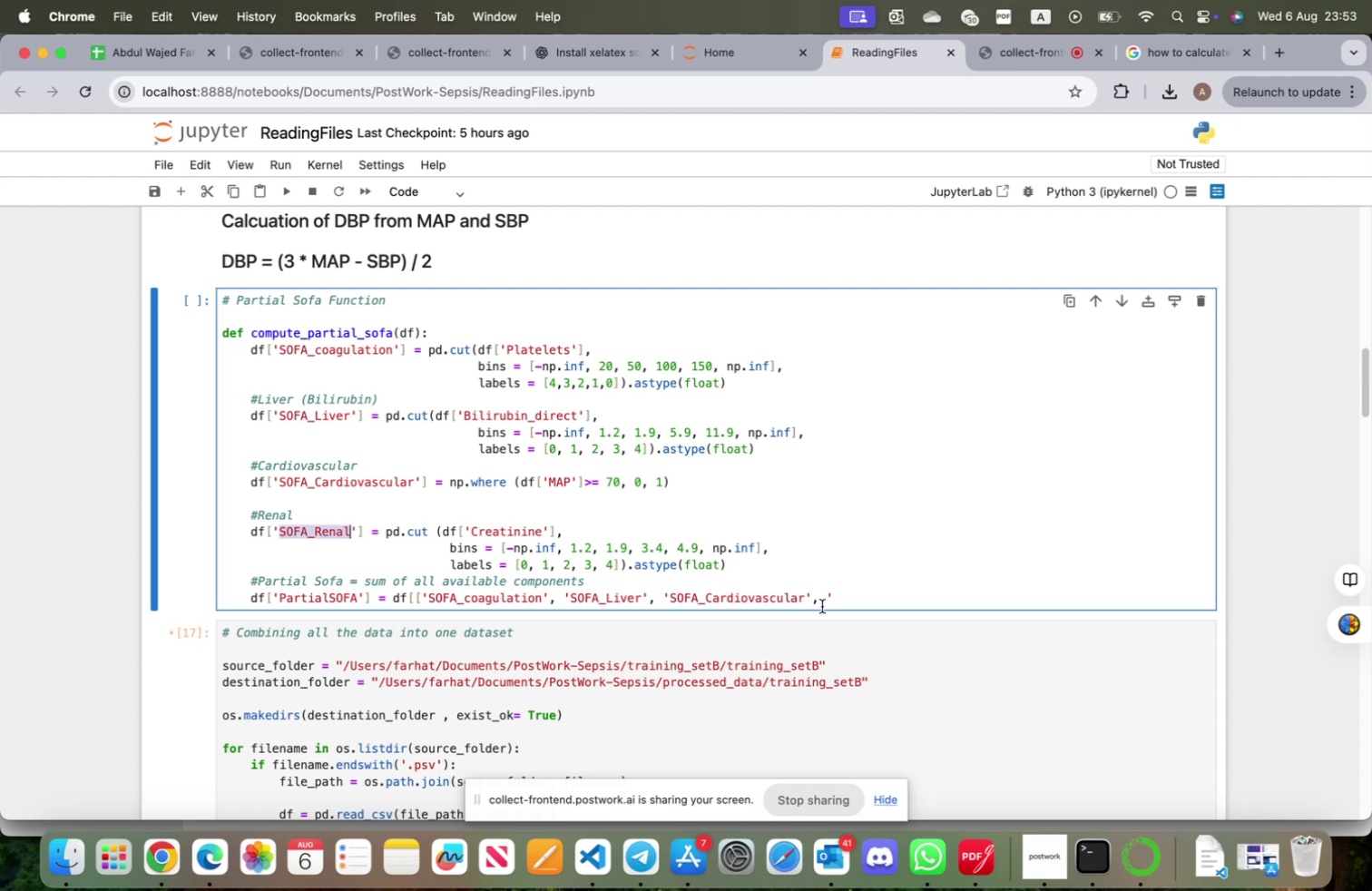 
left_click([857, 602])
 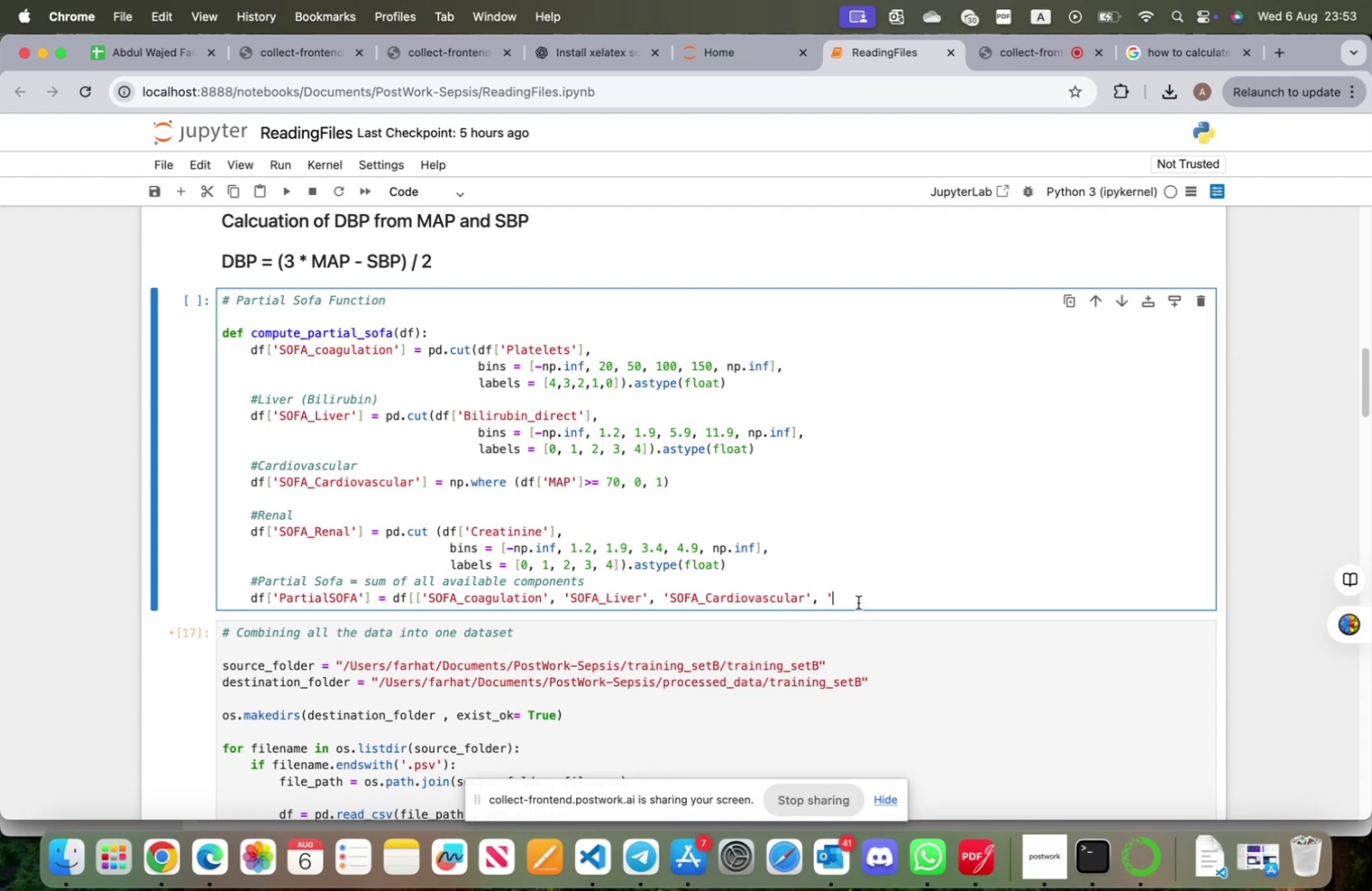 
key(Meta+V)
 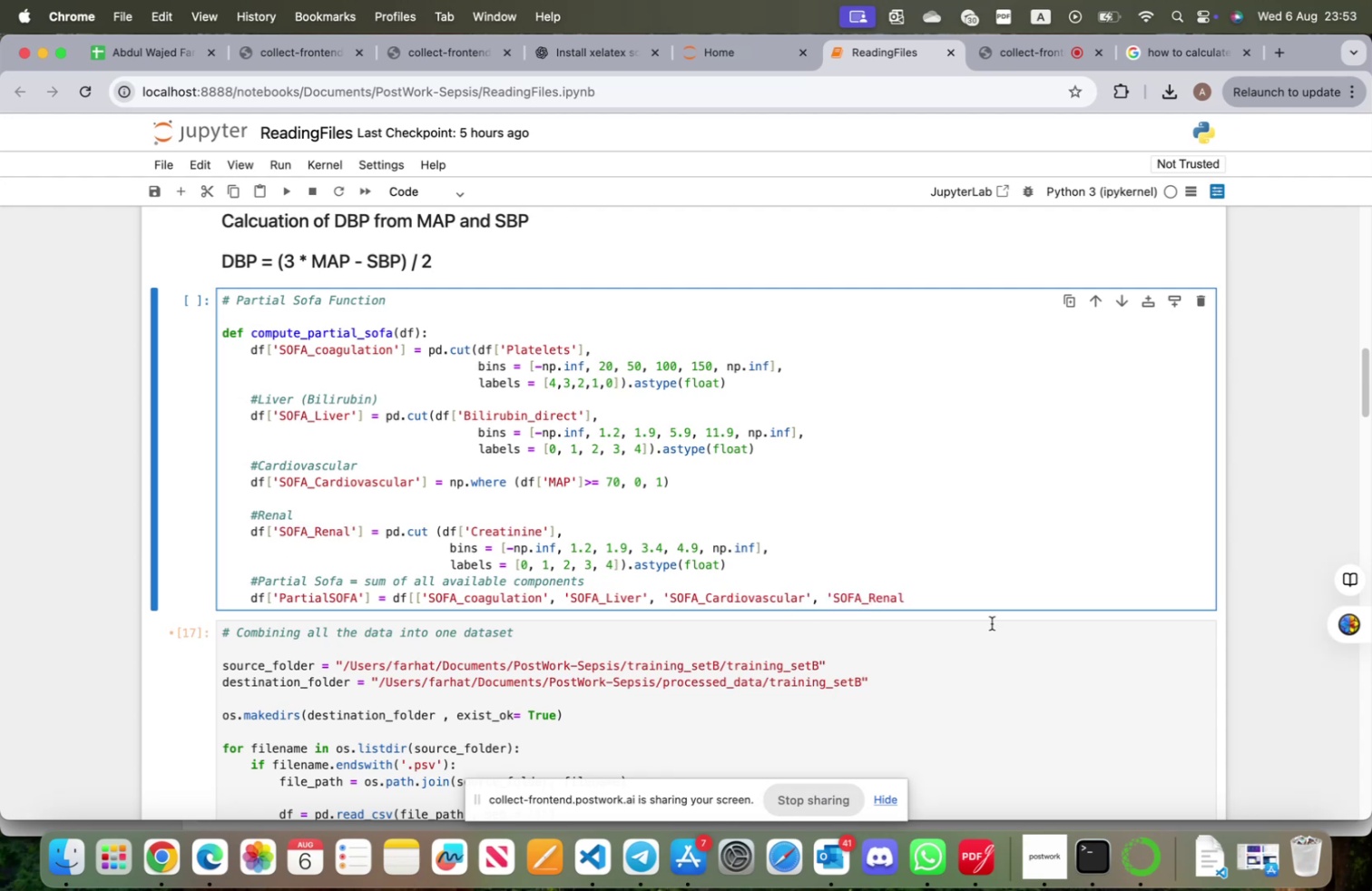 
key(Quote)
 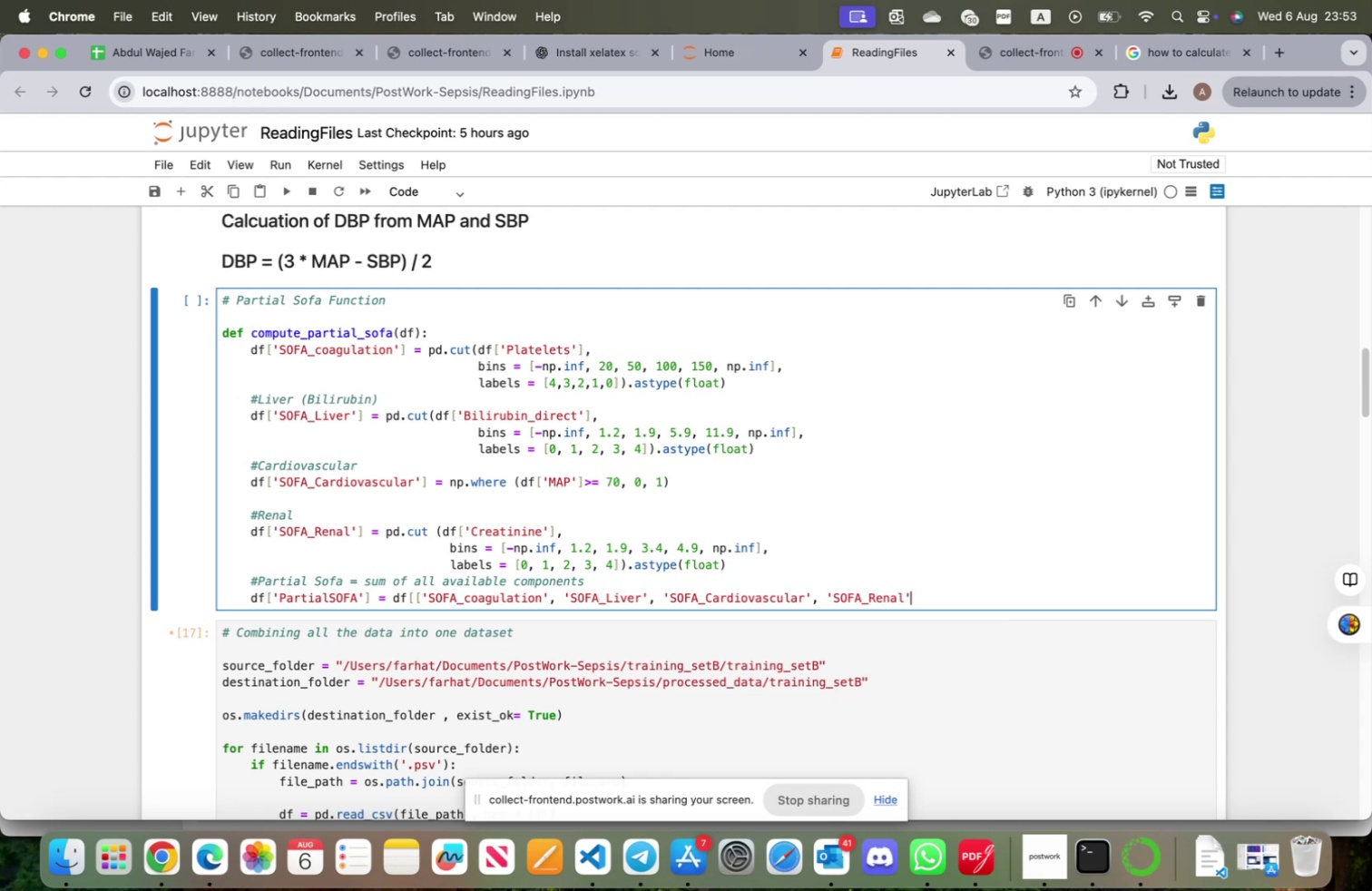 
key(BracketRight)
 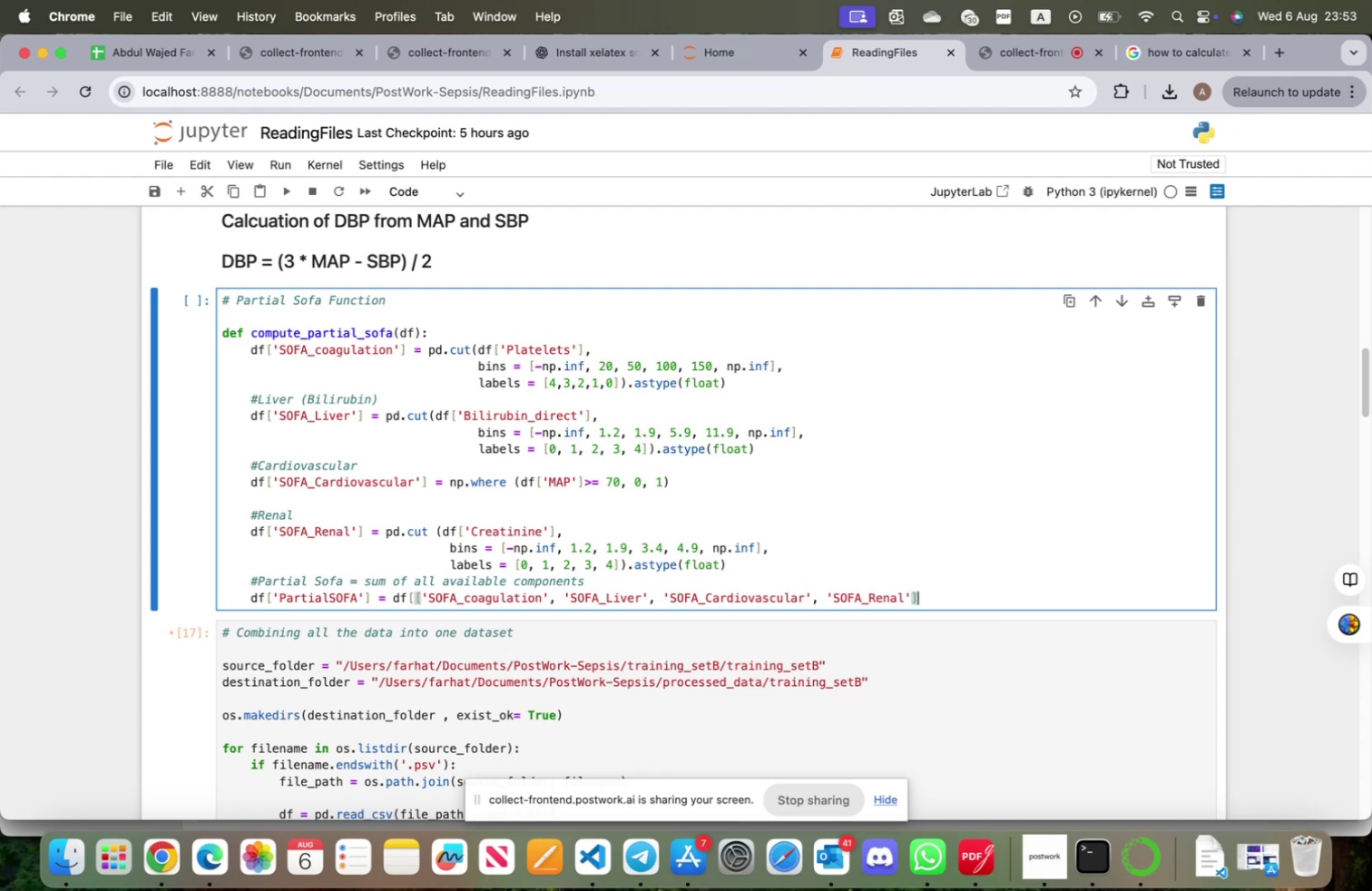 
type(].sum)
 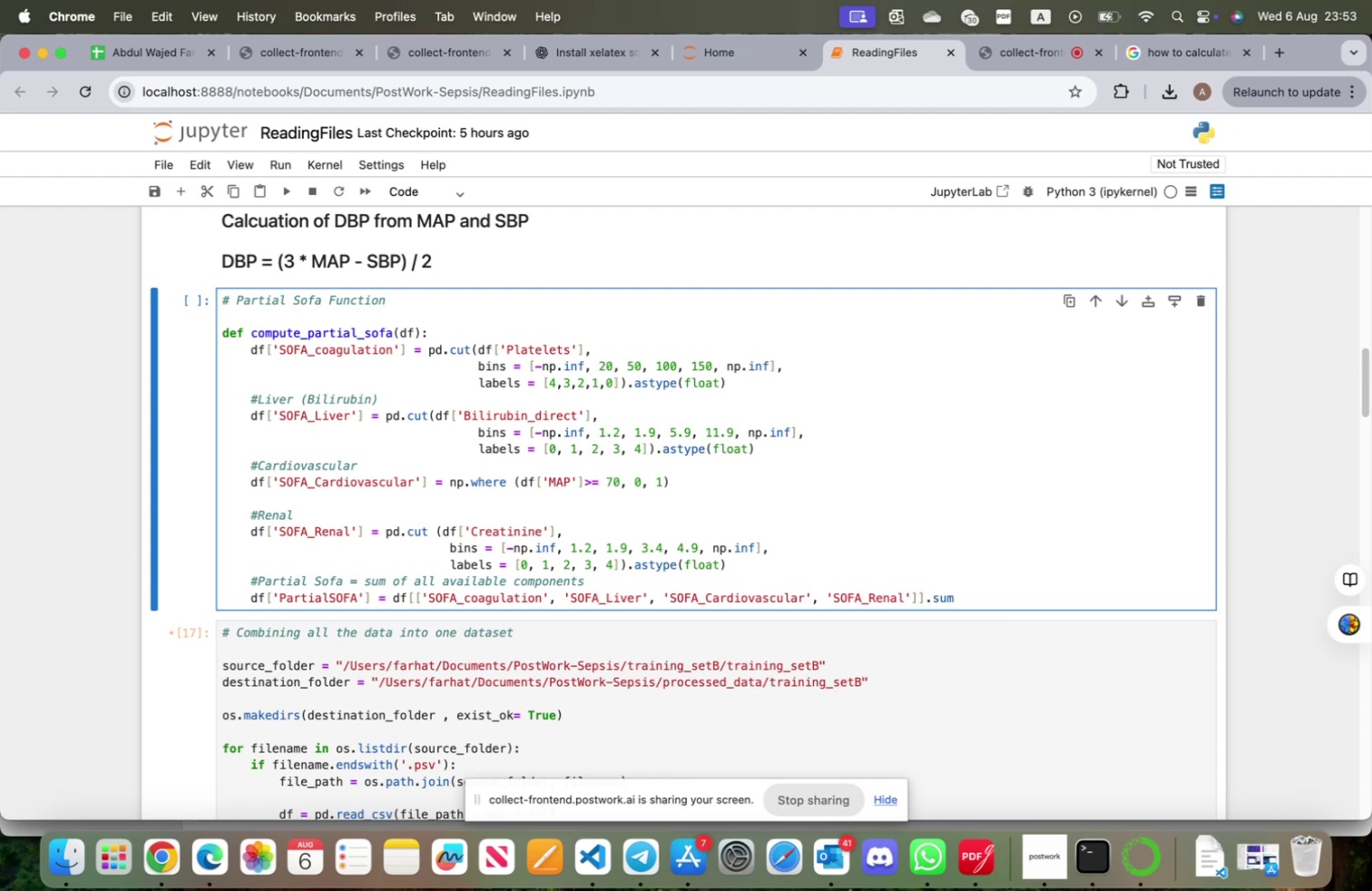 
type((axis=1))
 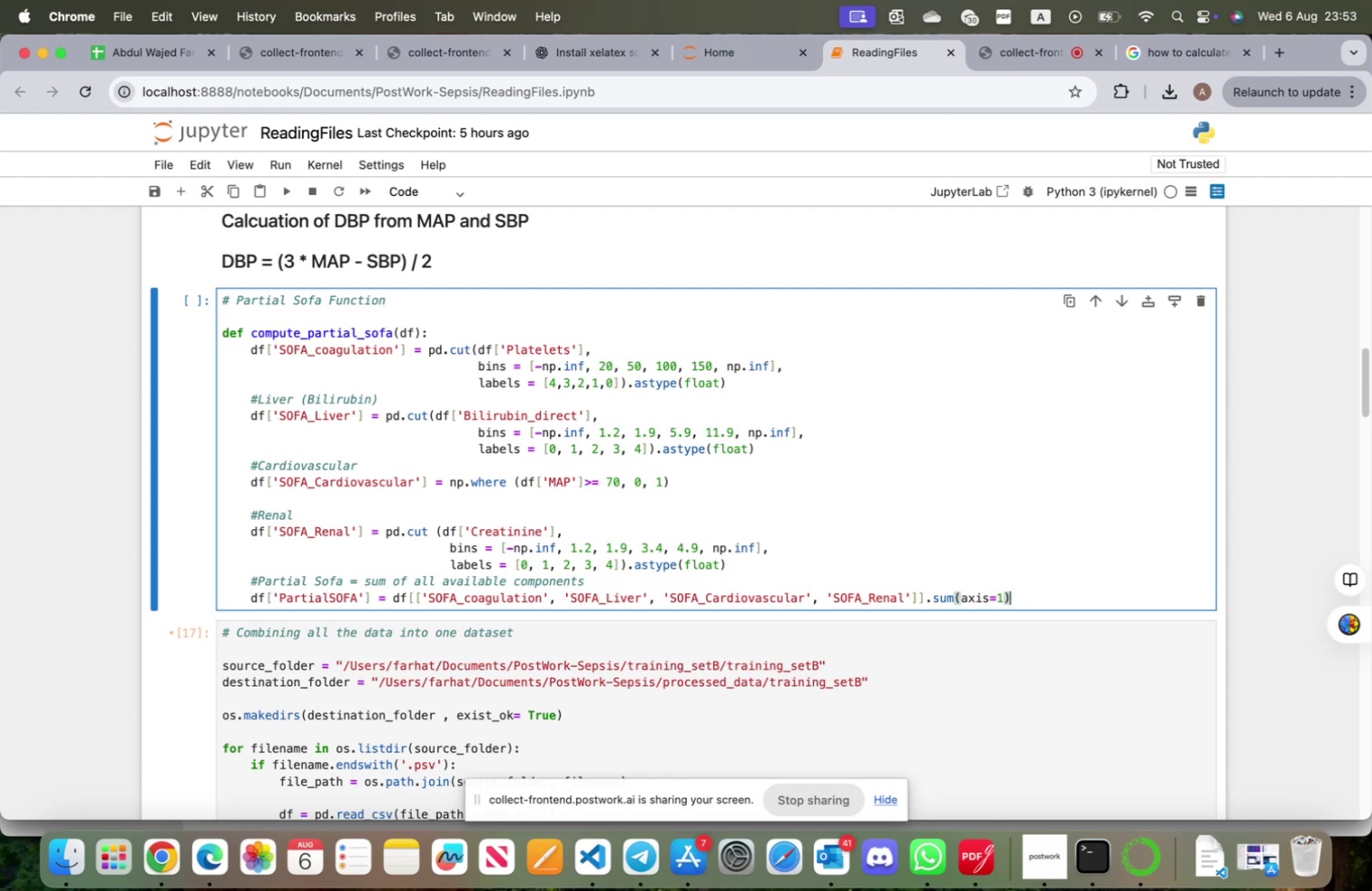 
wait(7.27)
 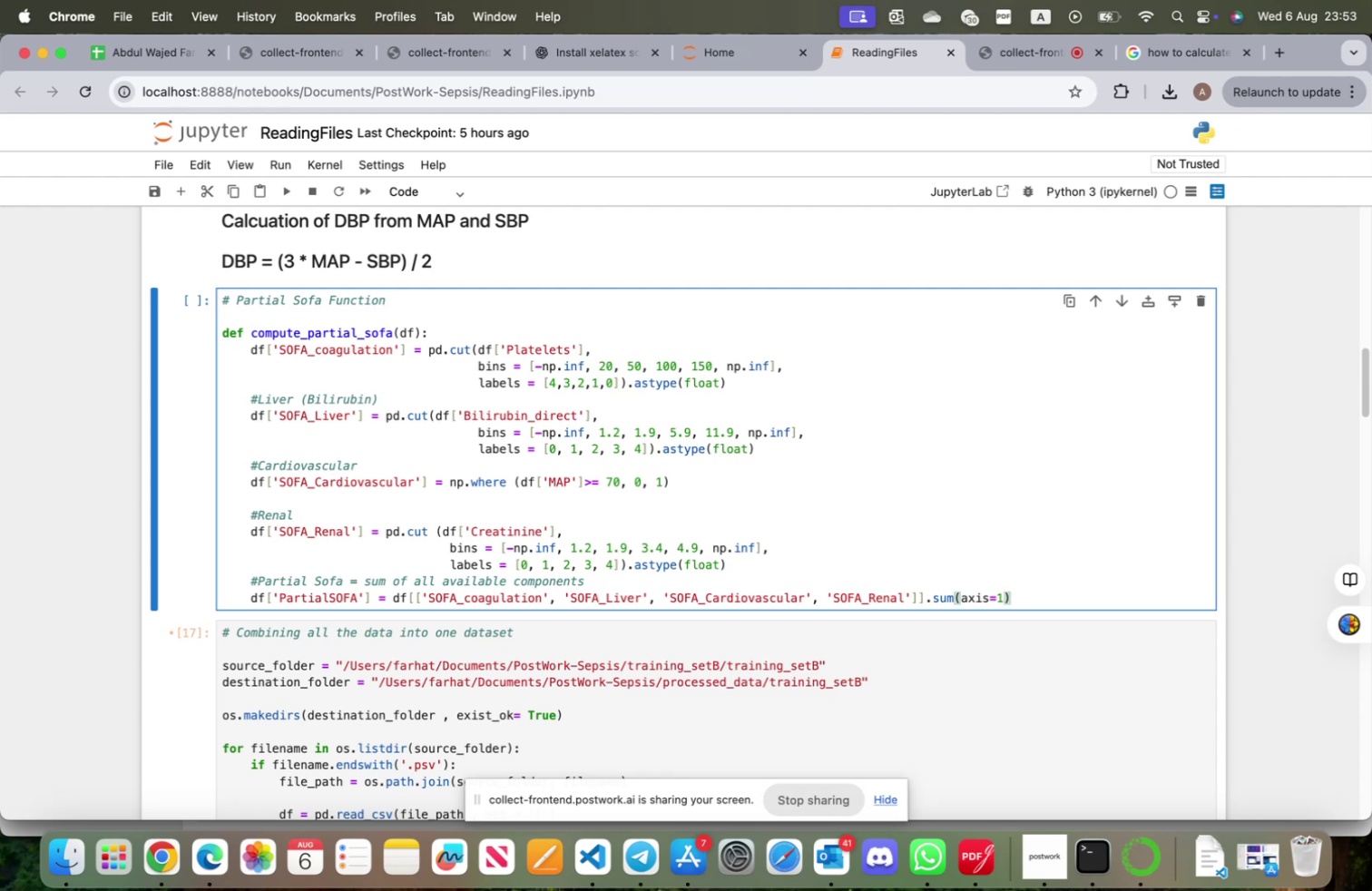 
key(Enter)
 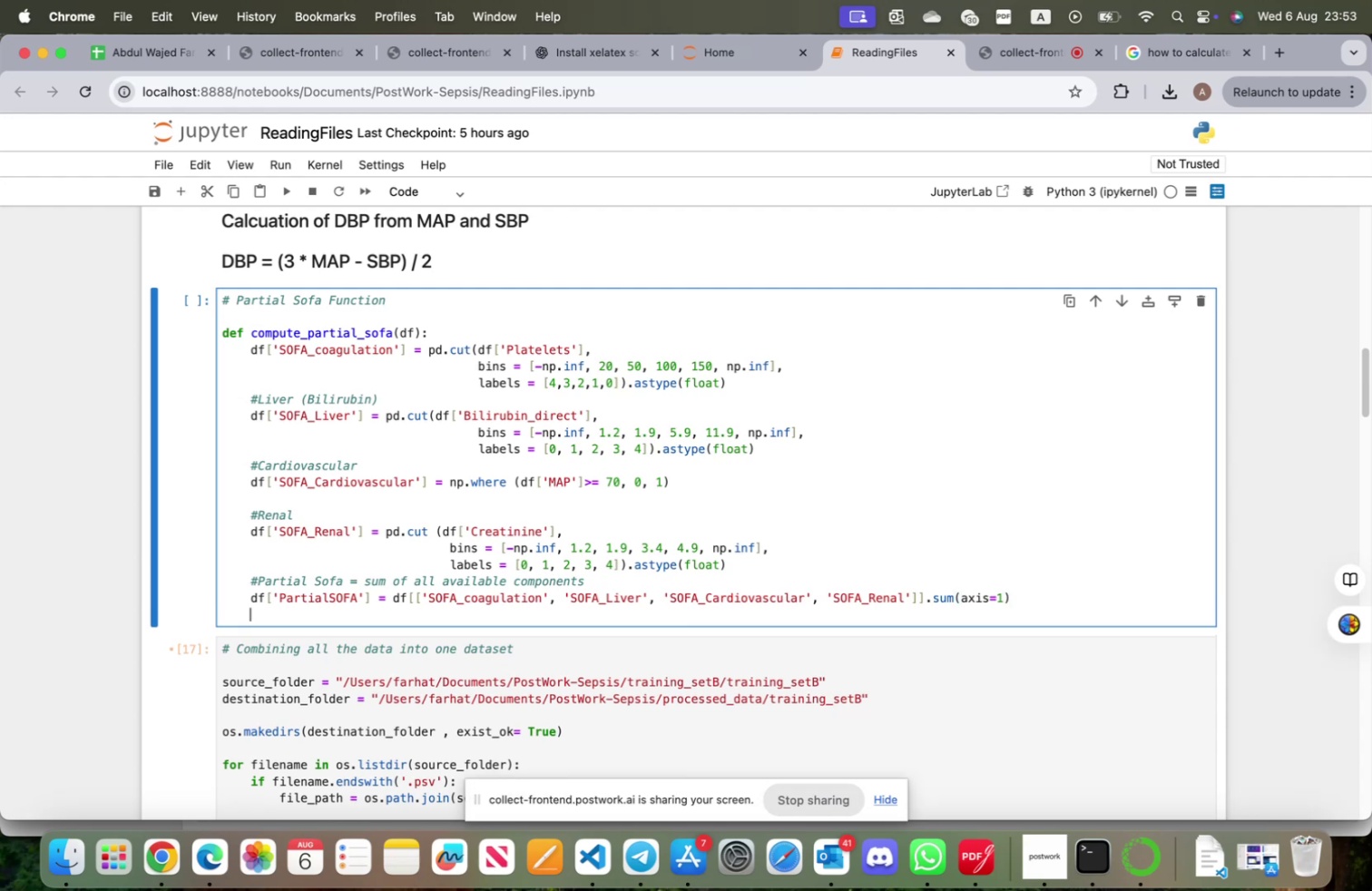 
type(df)
key(Backspace)
key(Backspace)
type(3Dropping unncesssart )
key(Backspace)
key(Backspace)
key(Backspace)
key(Backspace)
key(Backspace)
type(art )
key(Backspace)
key(Backspace)
type(y Colu)
key(Backspace)
key(Backspace)
key(Backspace)
key(Backspace)
type(columns)
 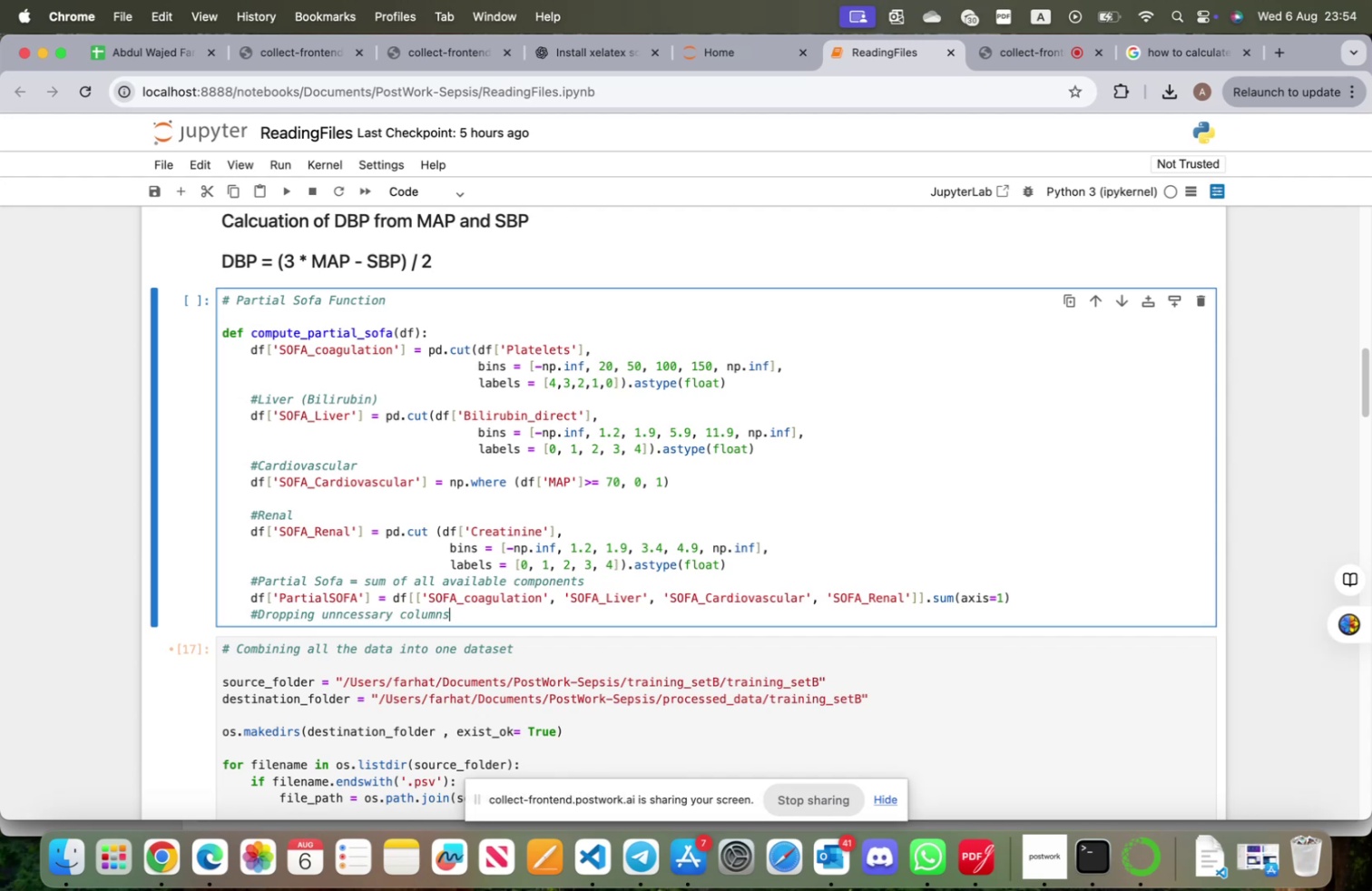 
hold_key(key=OptionLeft, duration=0.31)
 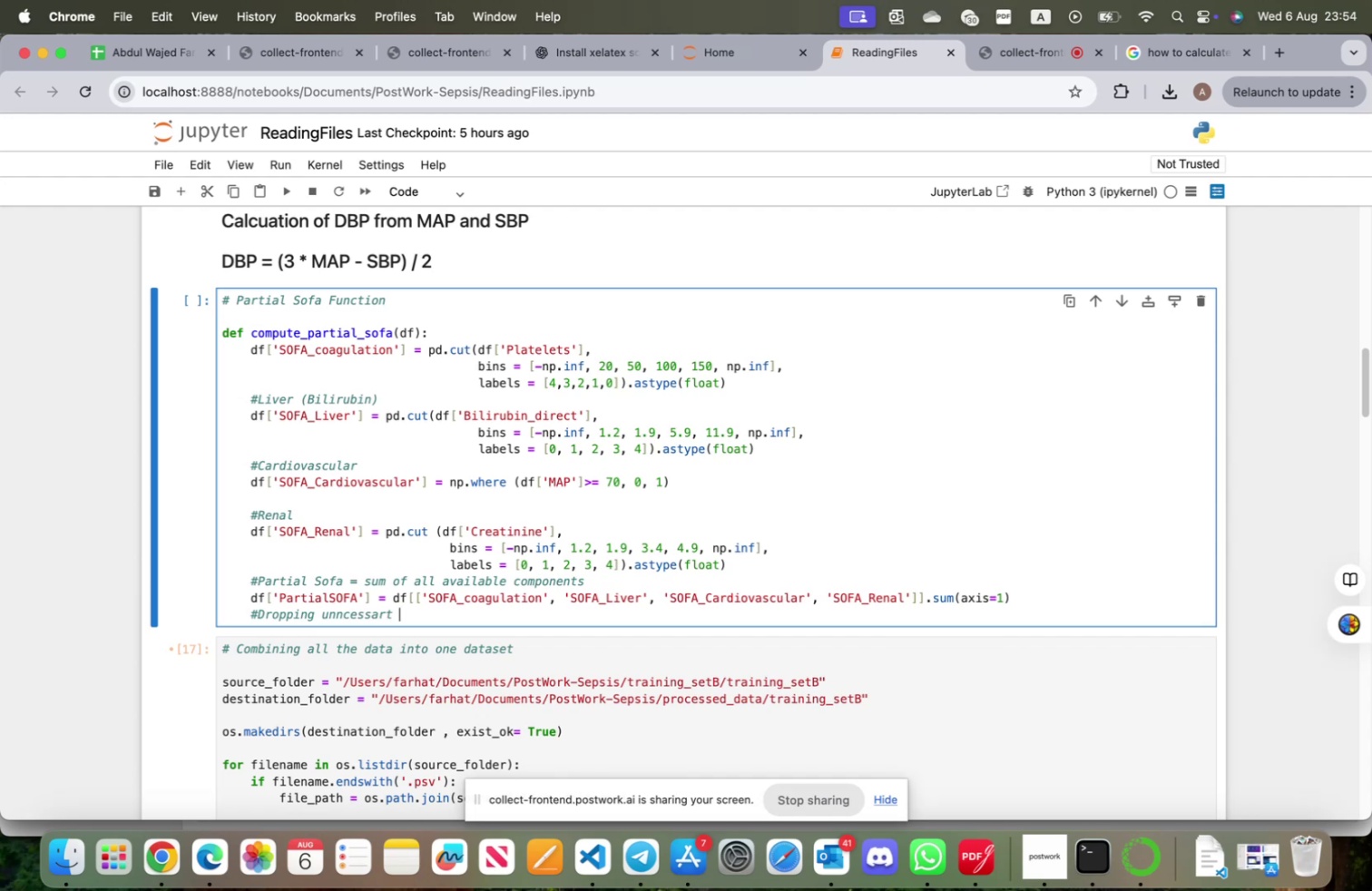 
key(Enter)
 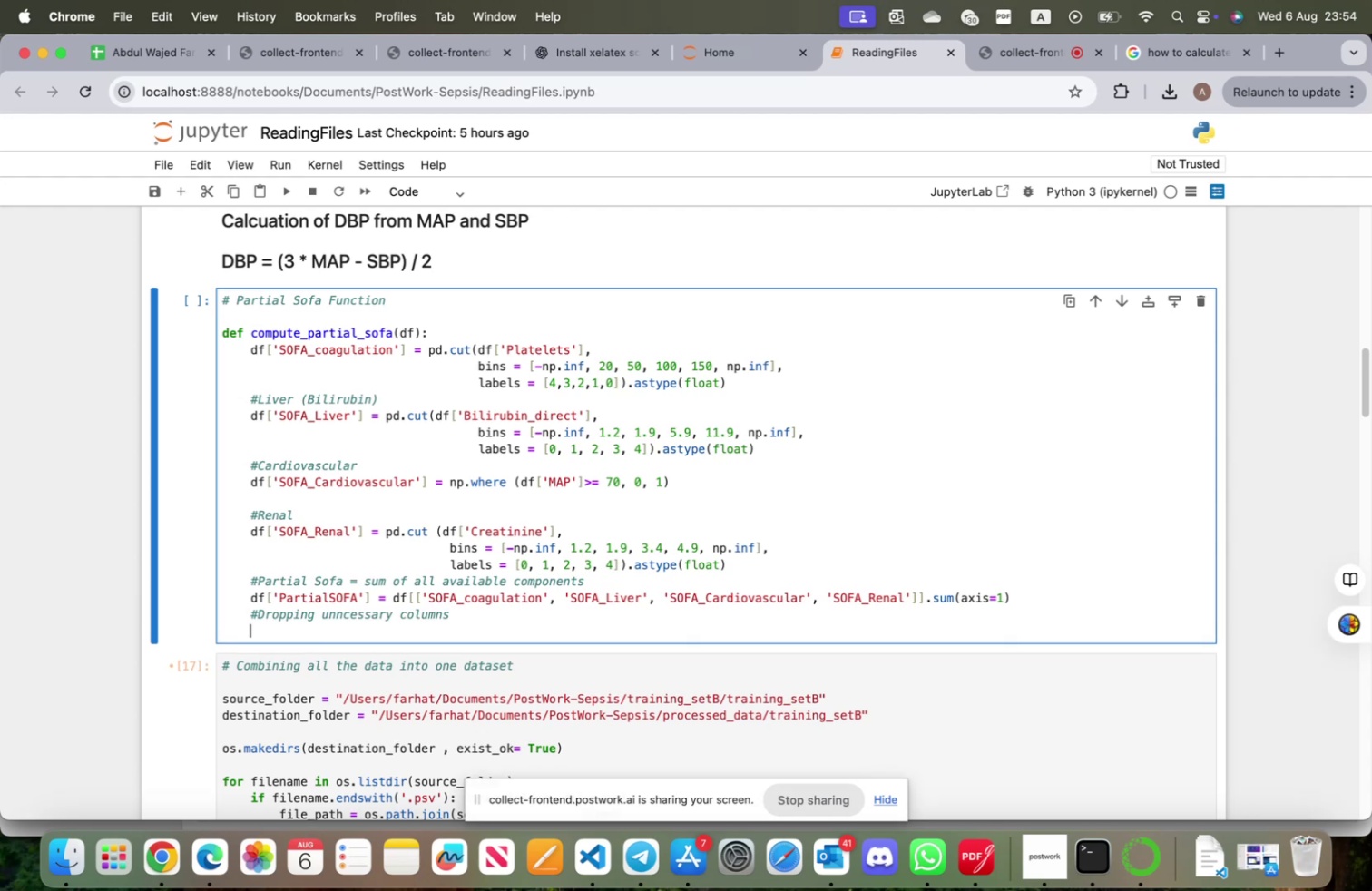 
type(df = df.drp)
key(Backspace)
type(op(columns=[])
 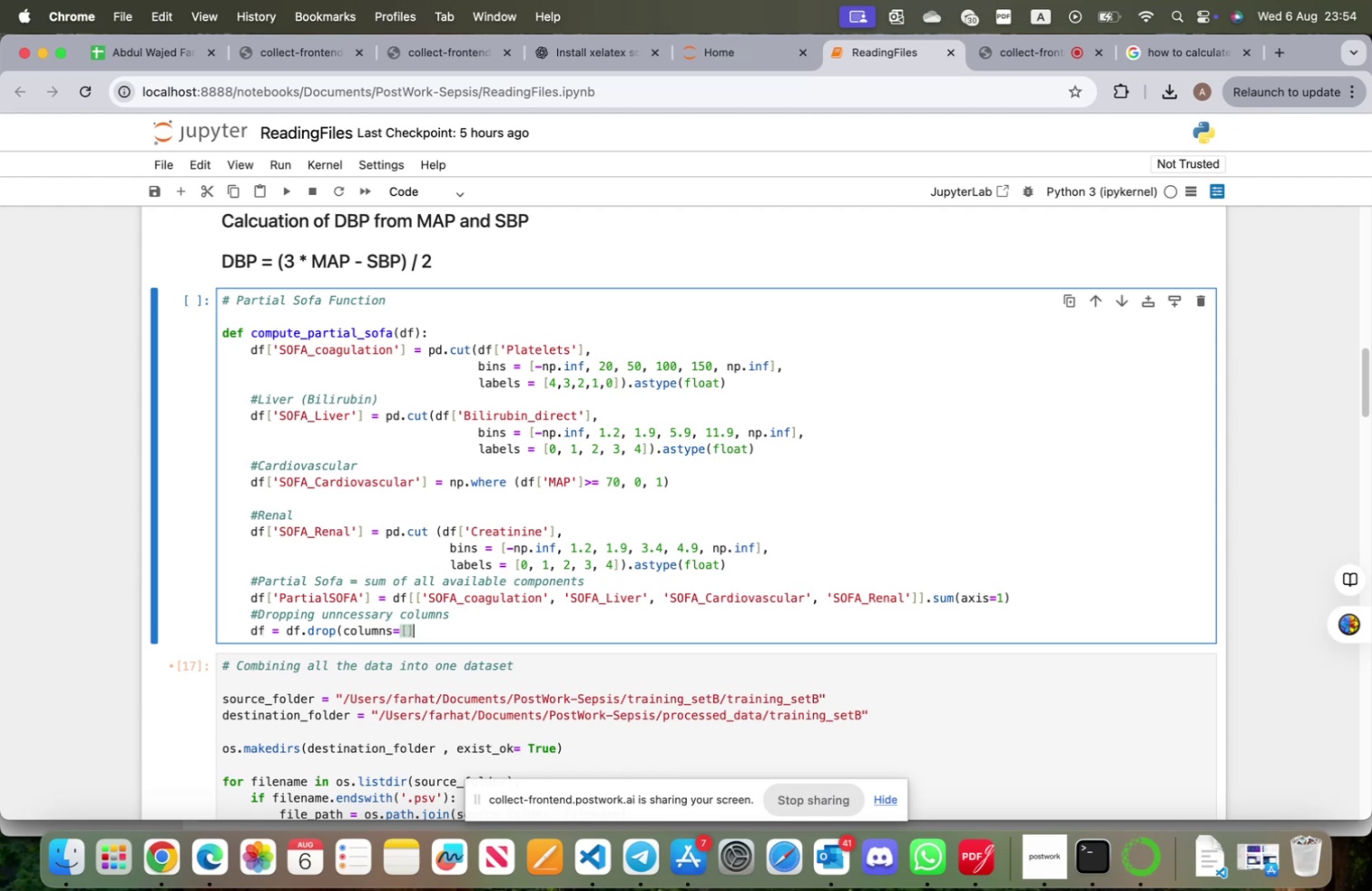 
left_click_drag(start_coordinate=[422, 595], to_coordinate=[909, 596])
 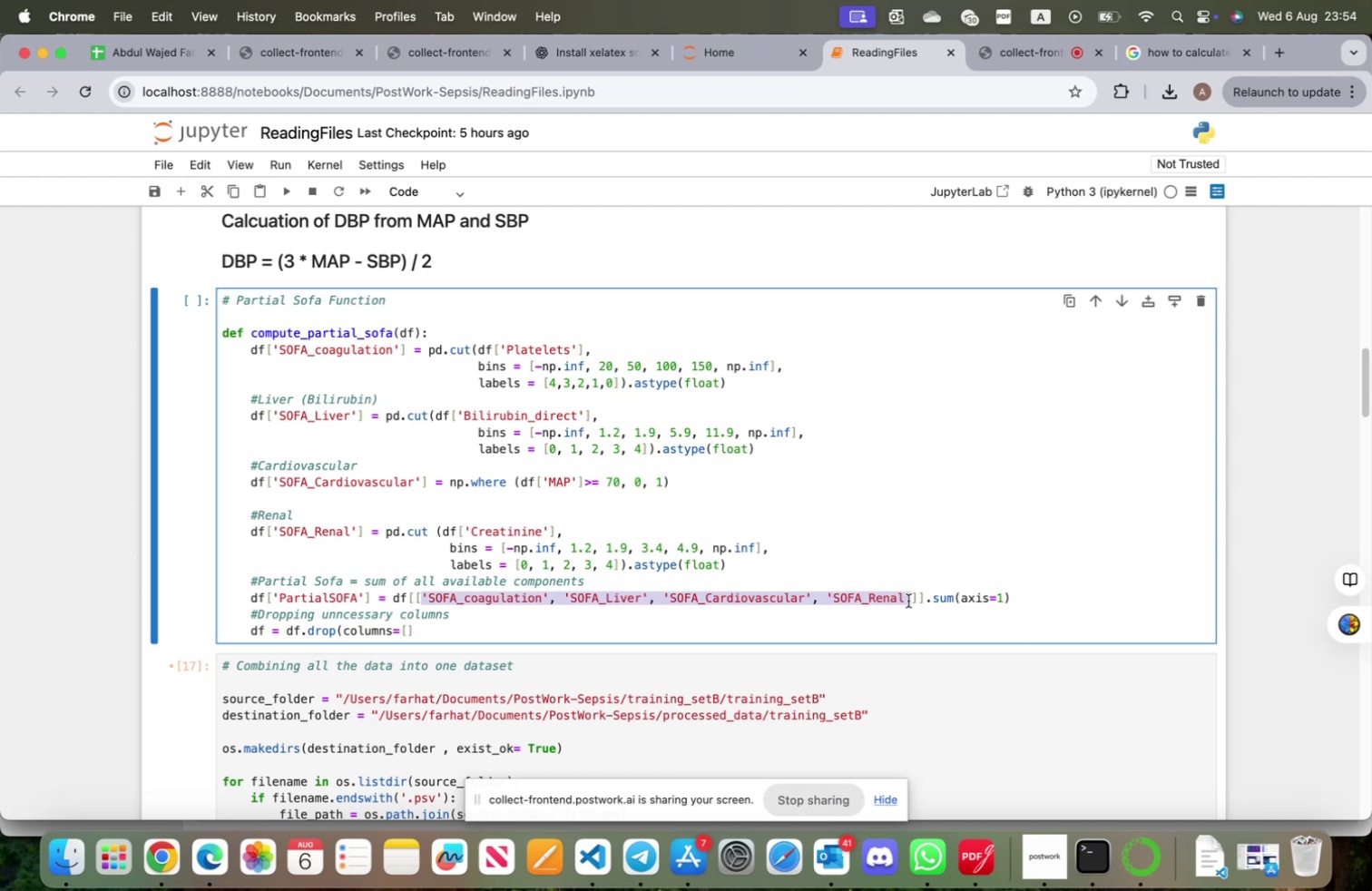 
key(Meta+CommandLeft)
 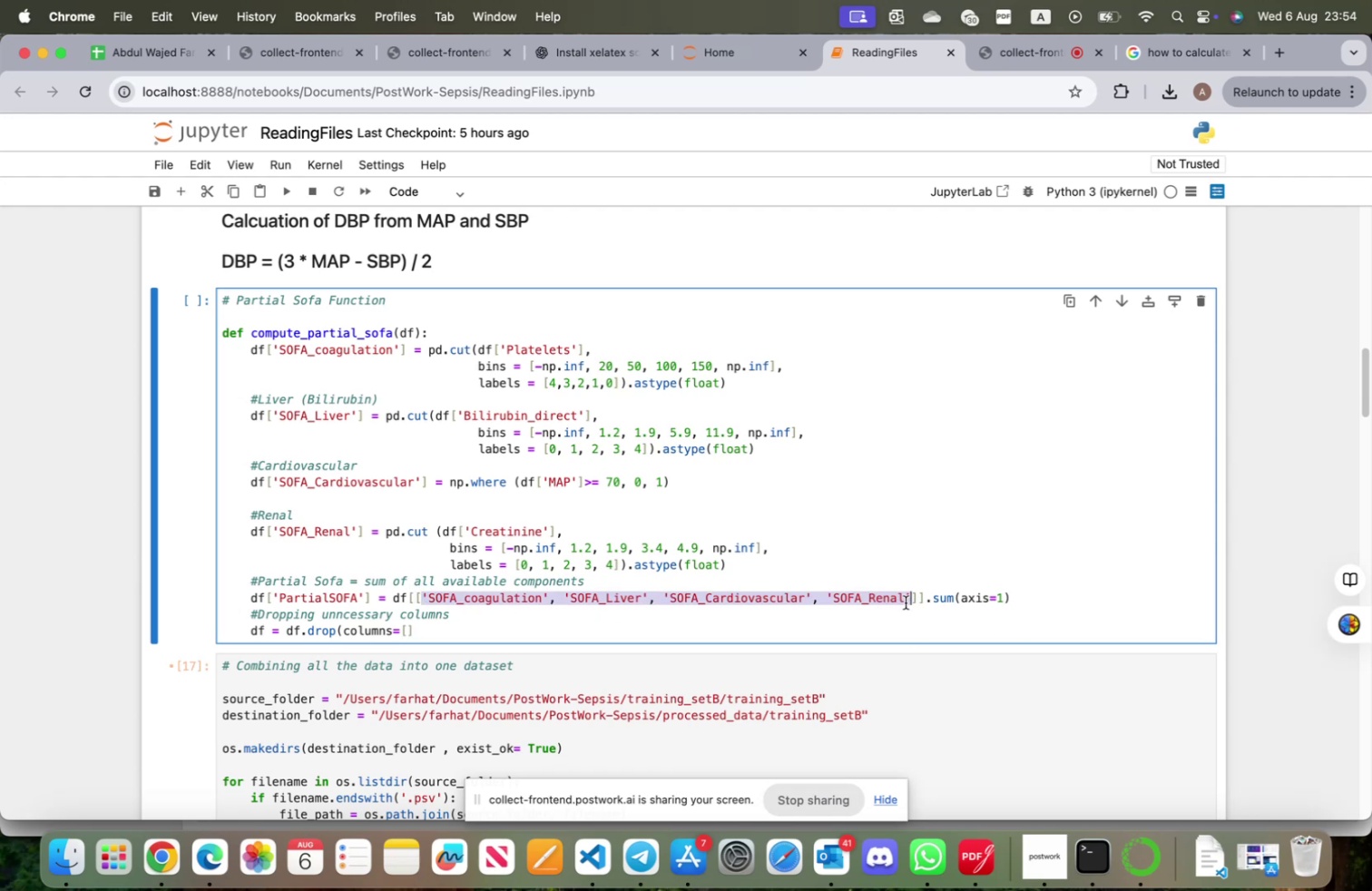 
key(Meta+C)
 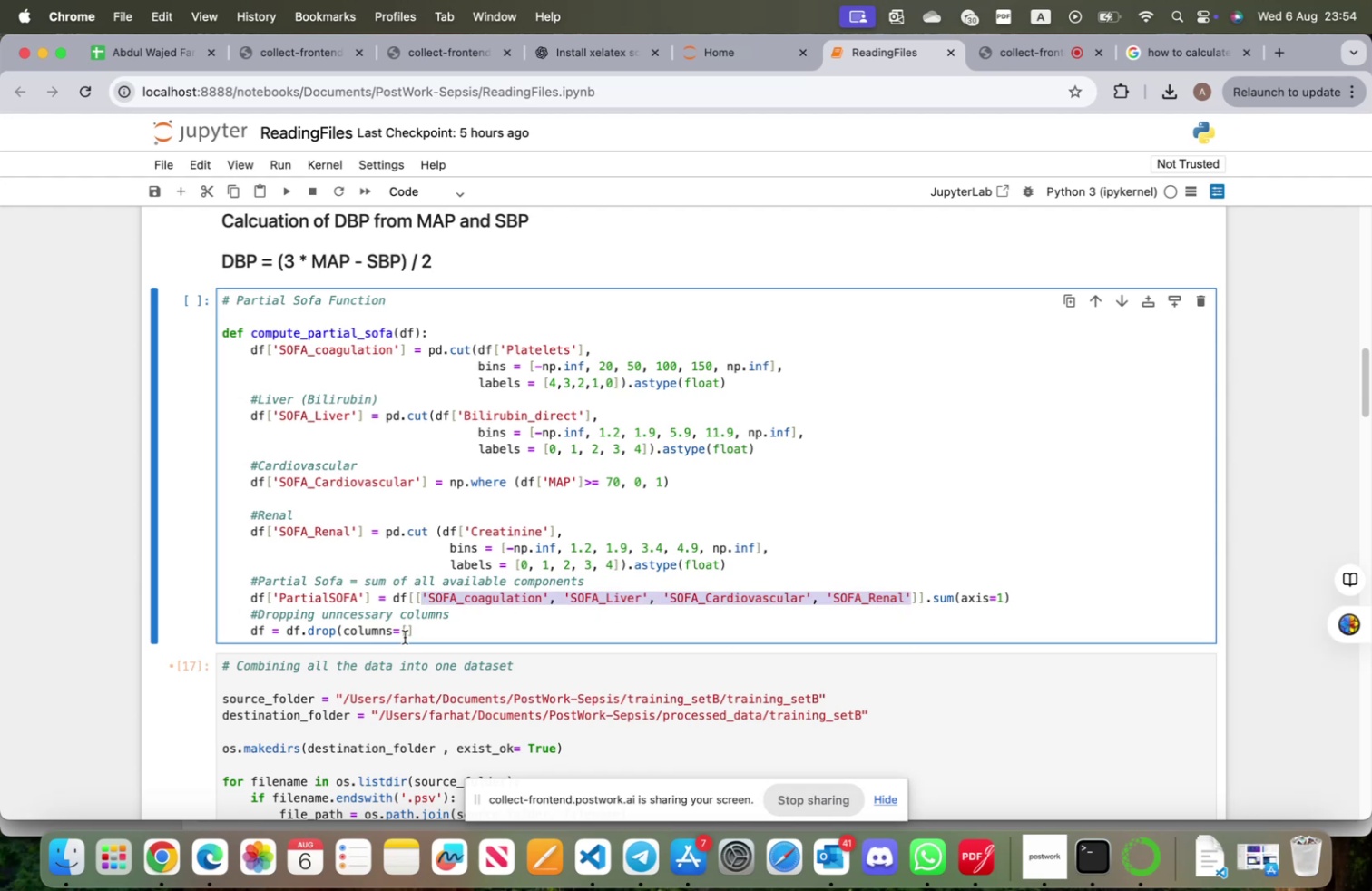 
left_click([407, 632])
 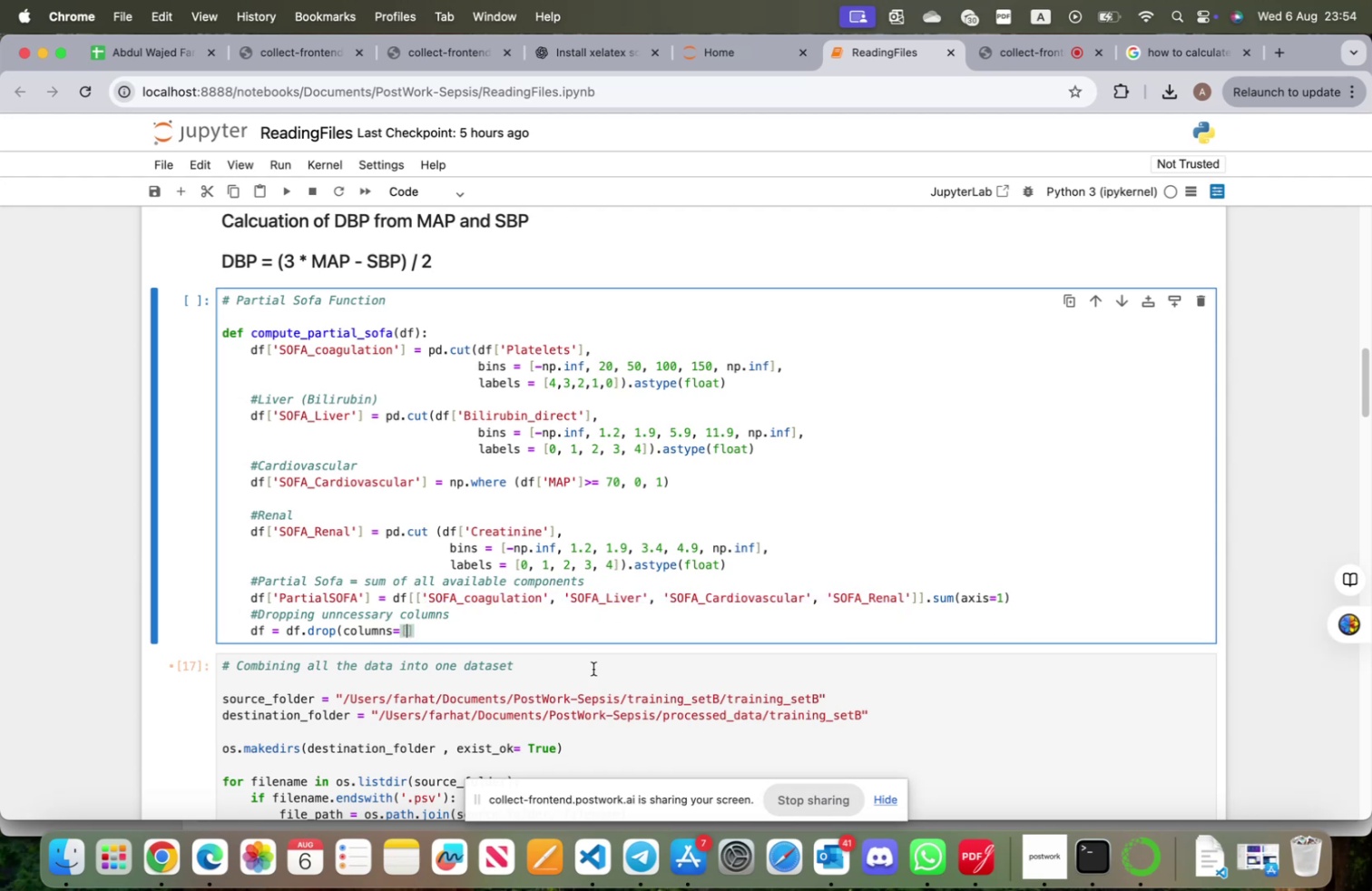 
key(Meta+V)
 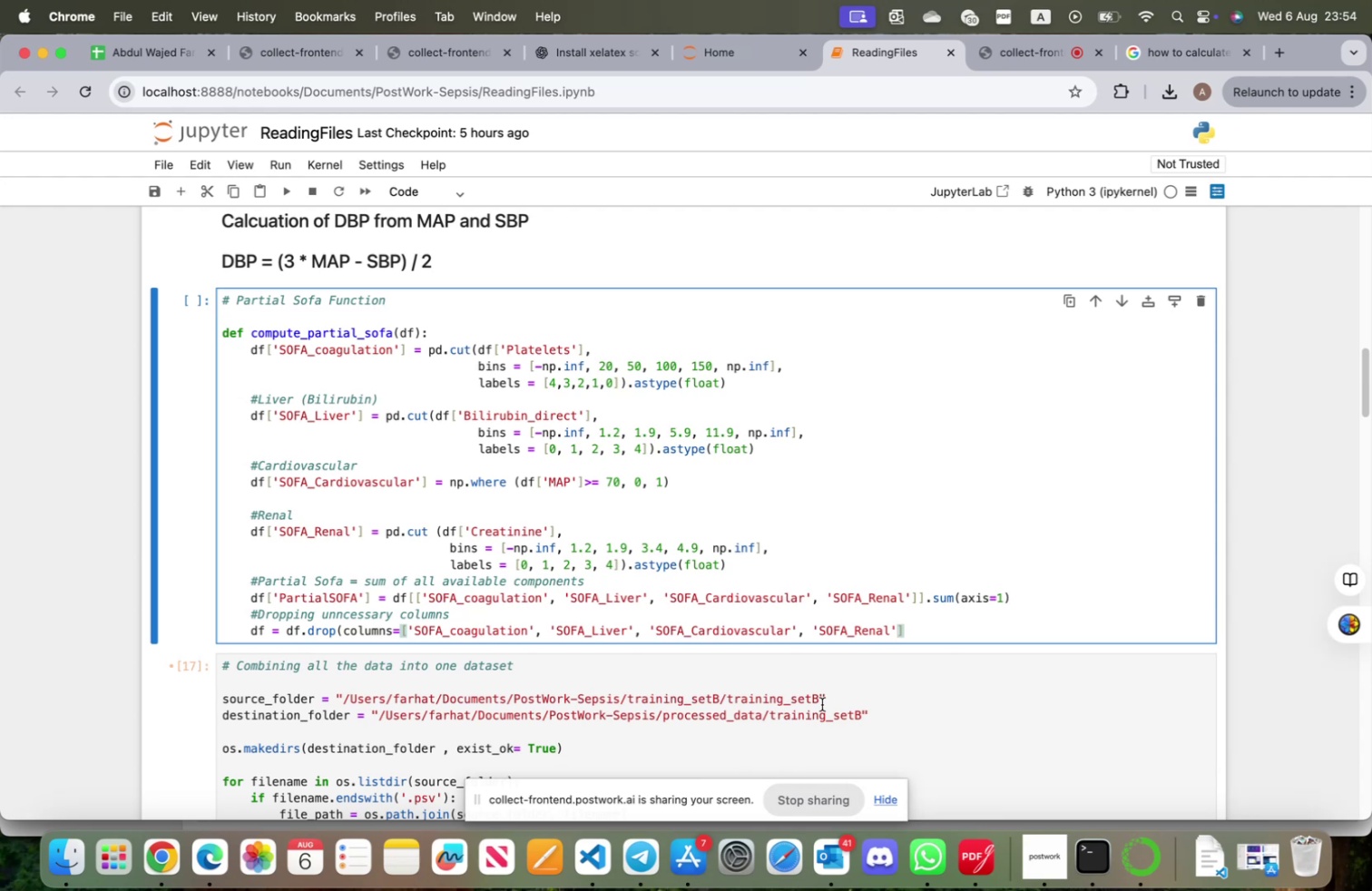 
wait(6.25)
 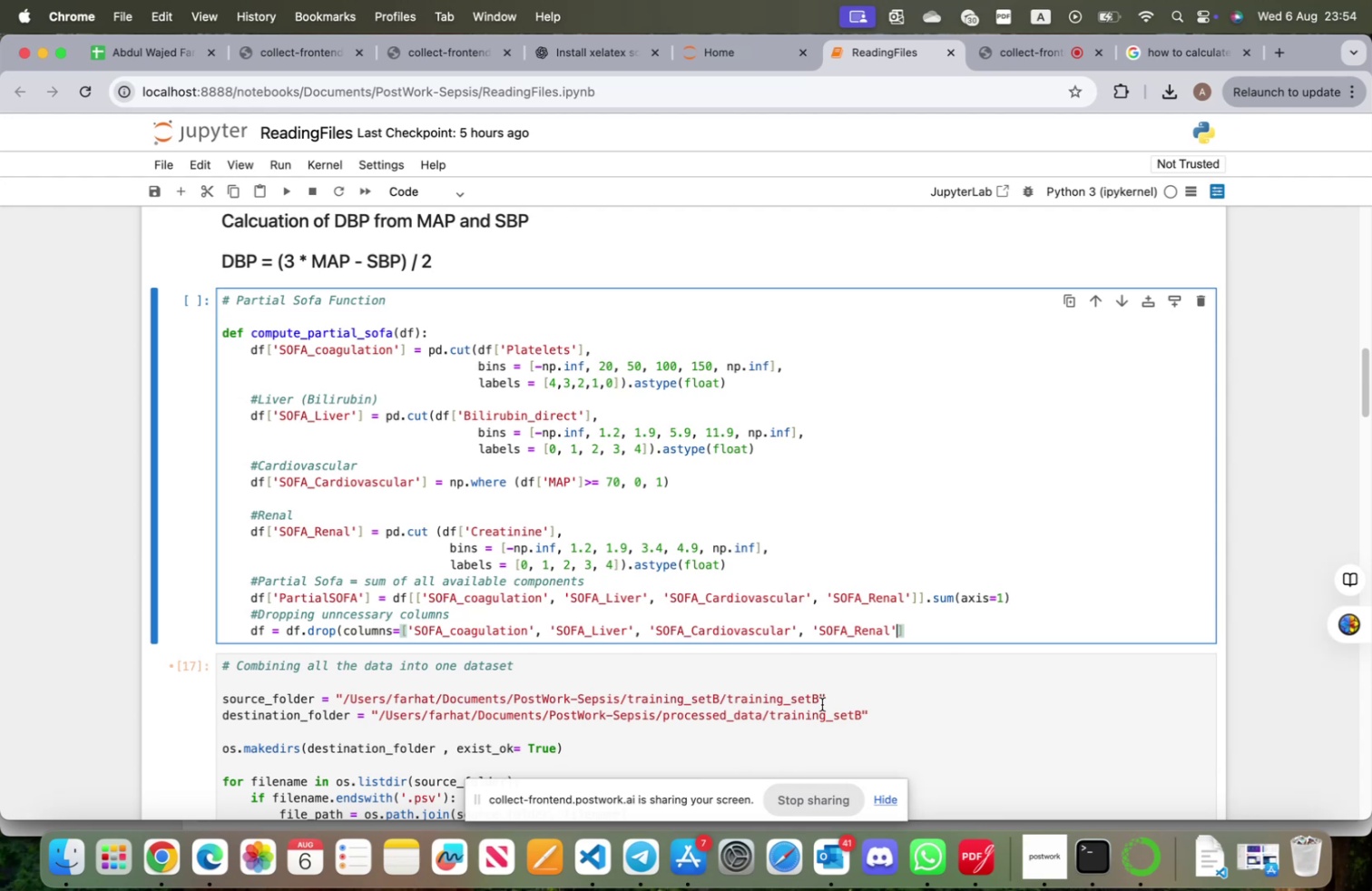 
left_click([917, 627])
 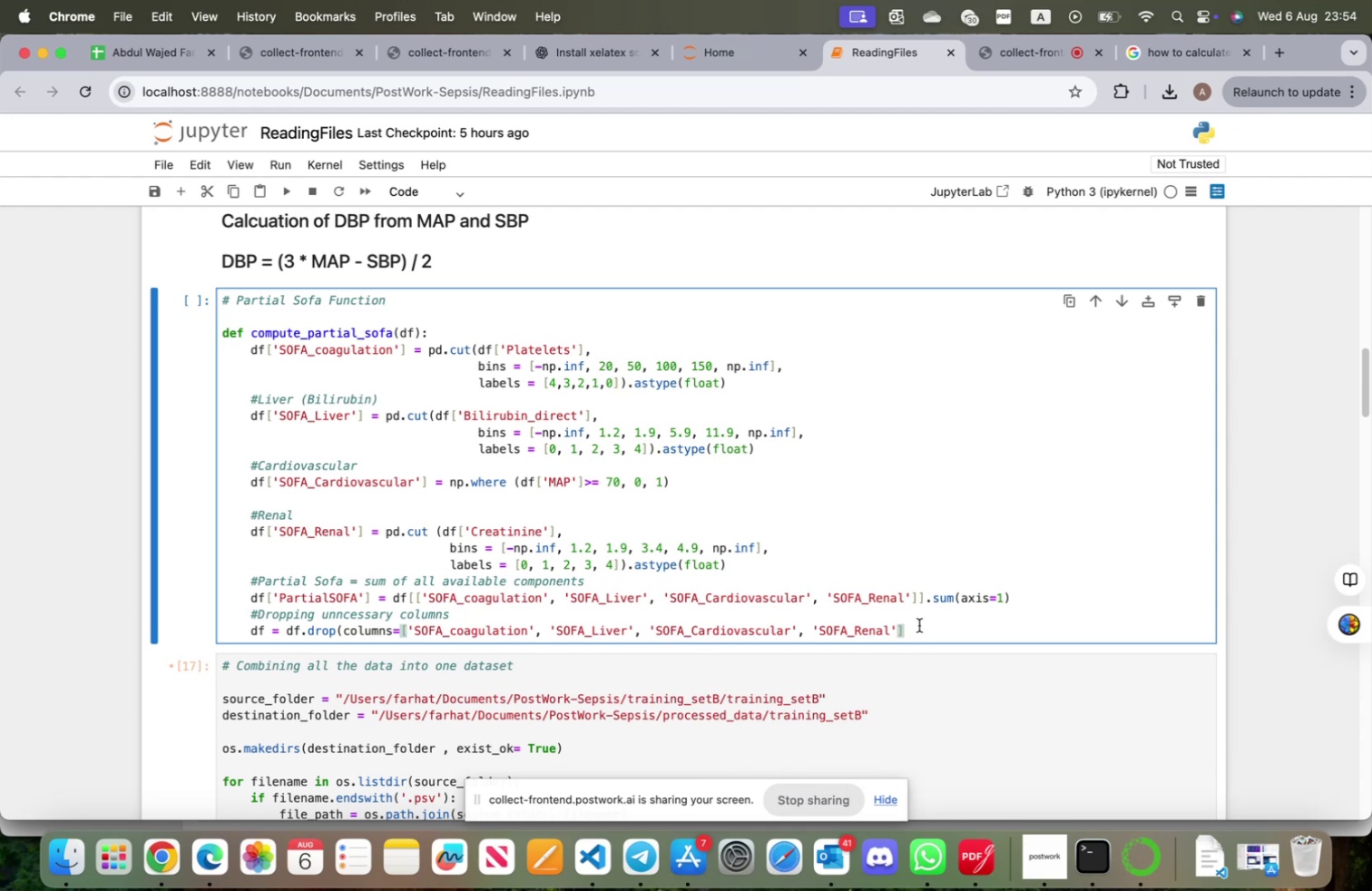 
key(Enter)
 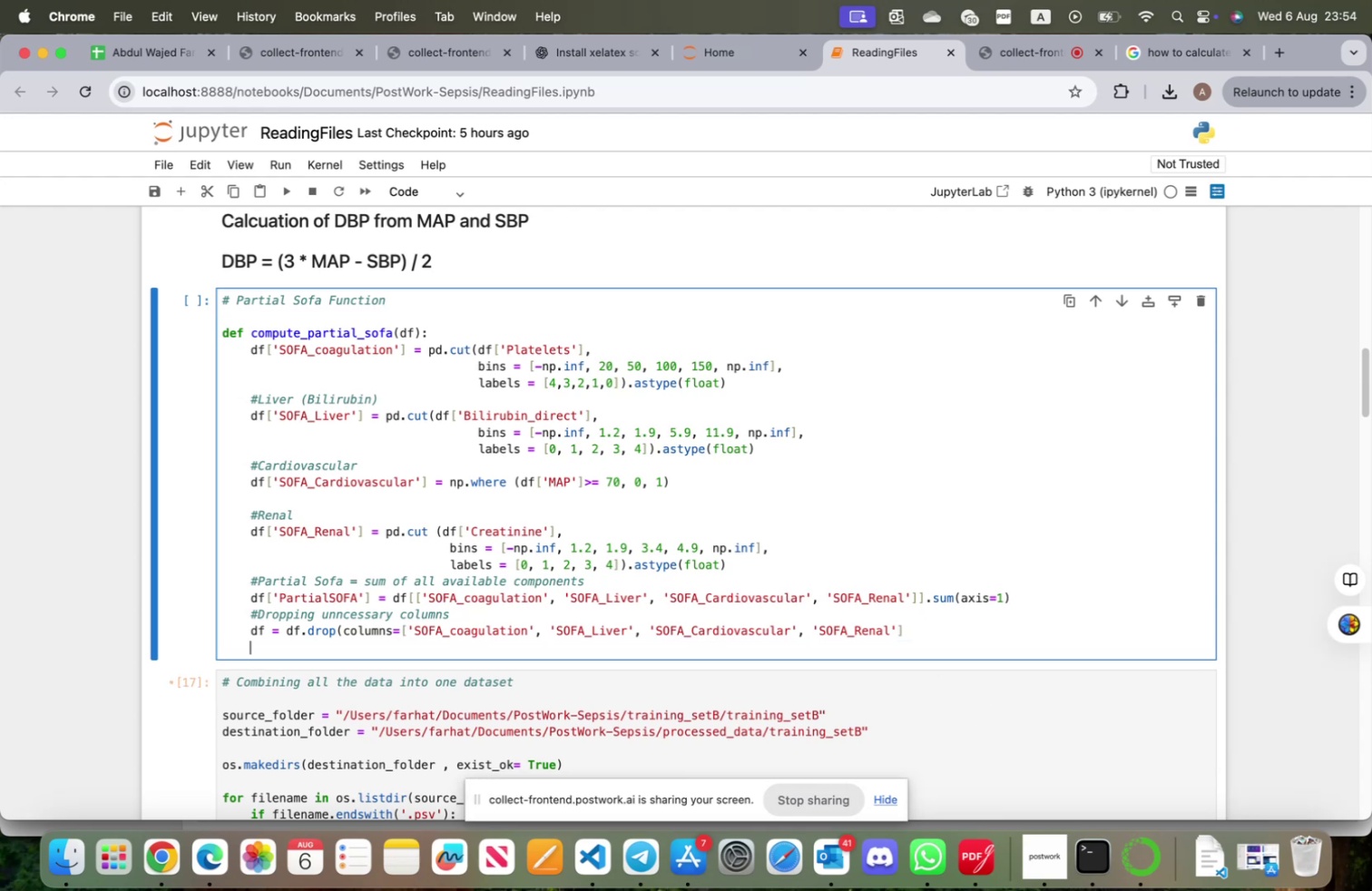 
key(Enter)
 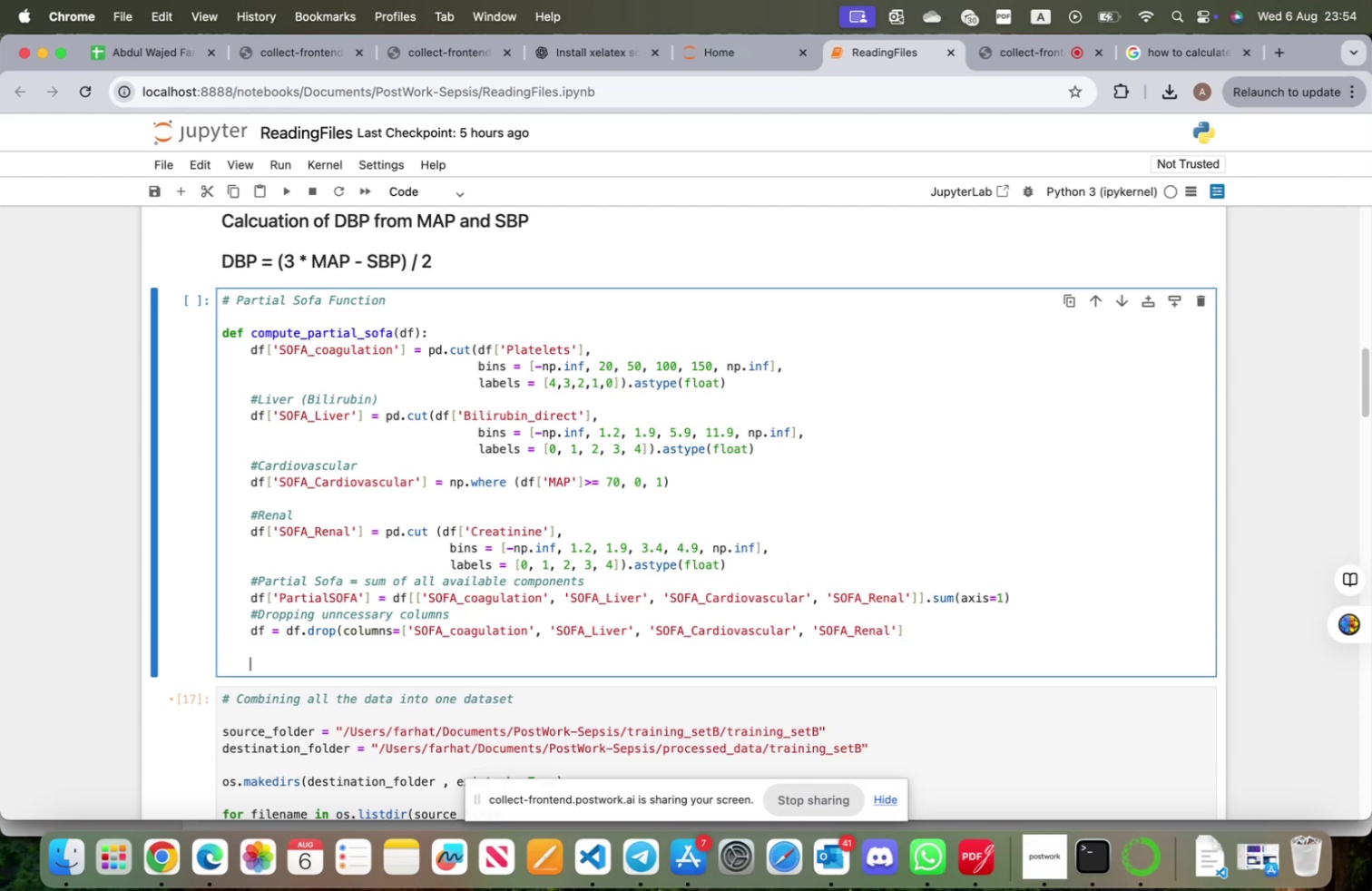 
type(return df)
 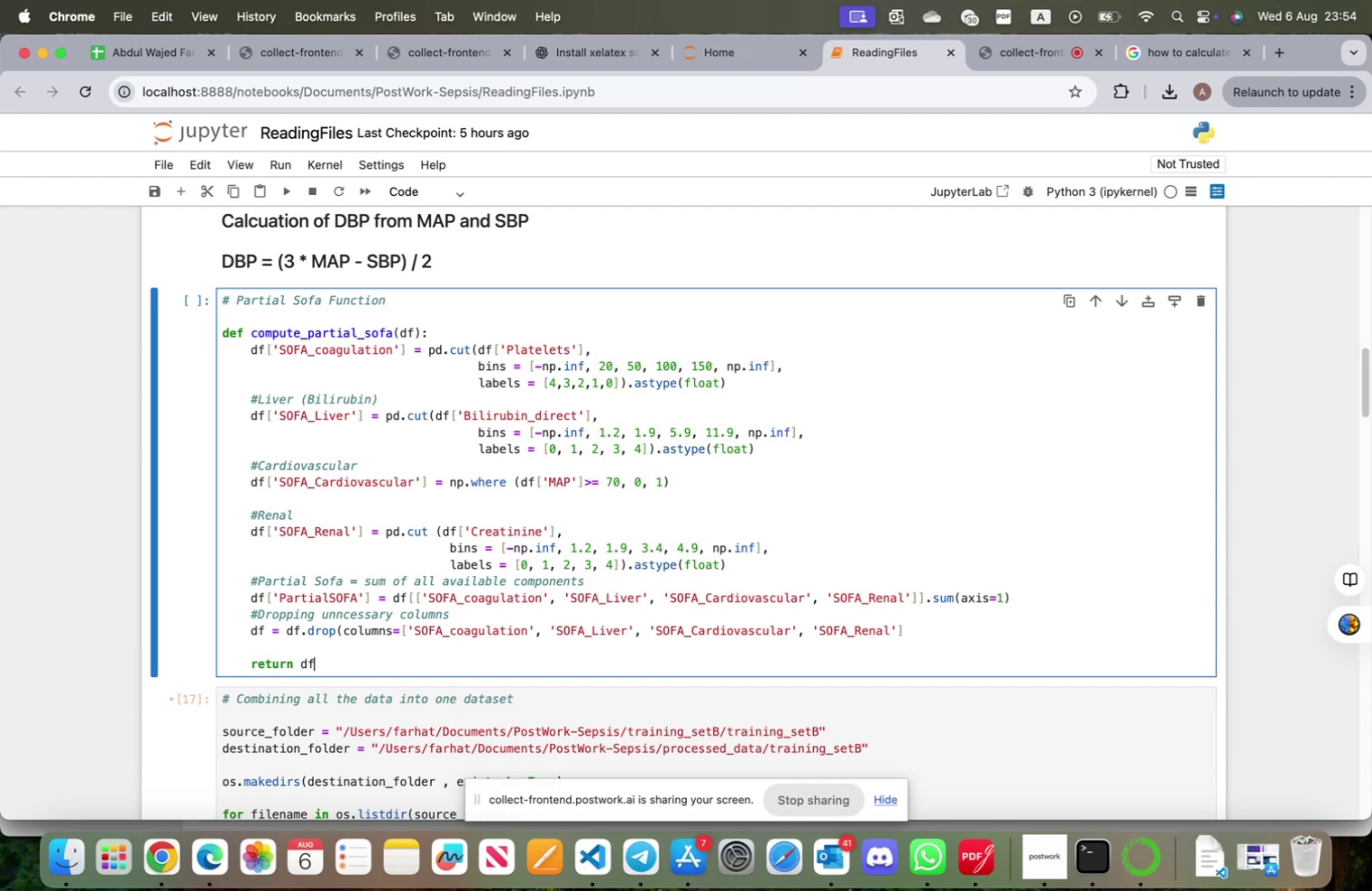 
wait(21.89)
 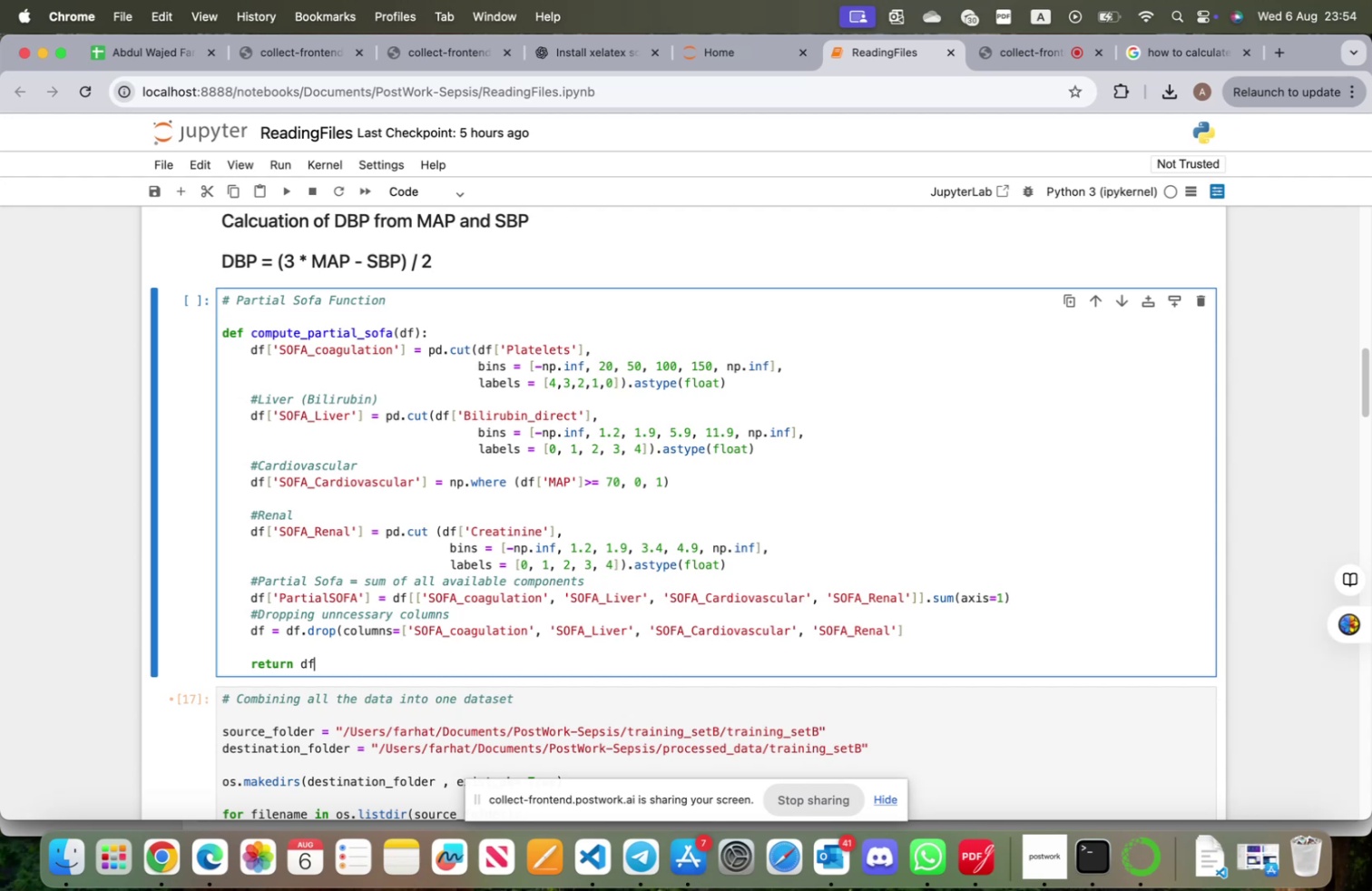 
scroll: coordinate [349, 521], scroll_direction: down, amount: 13.0
 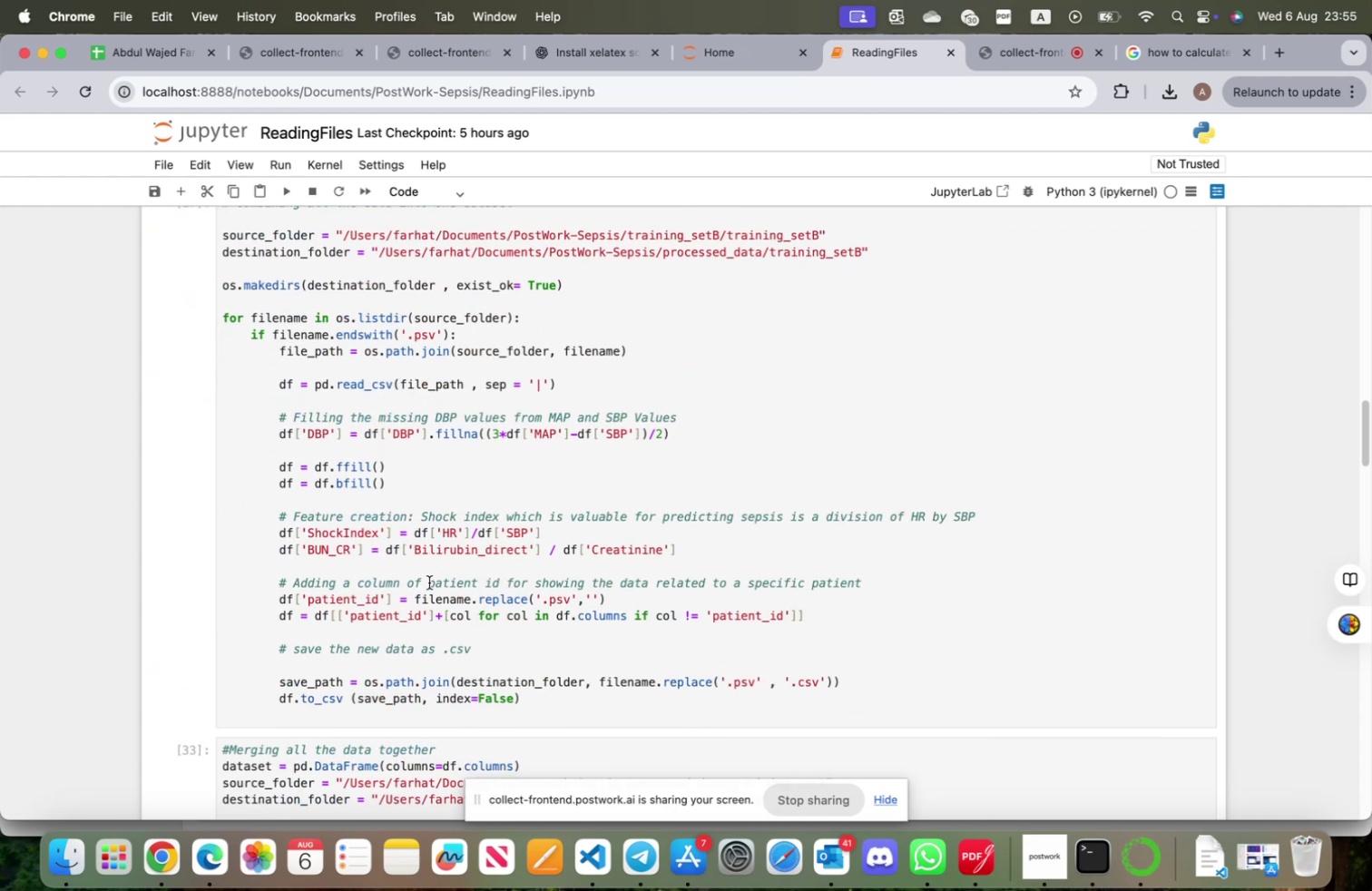 
left_click([720, 562])
 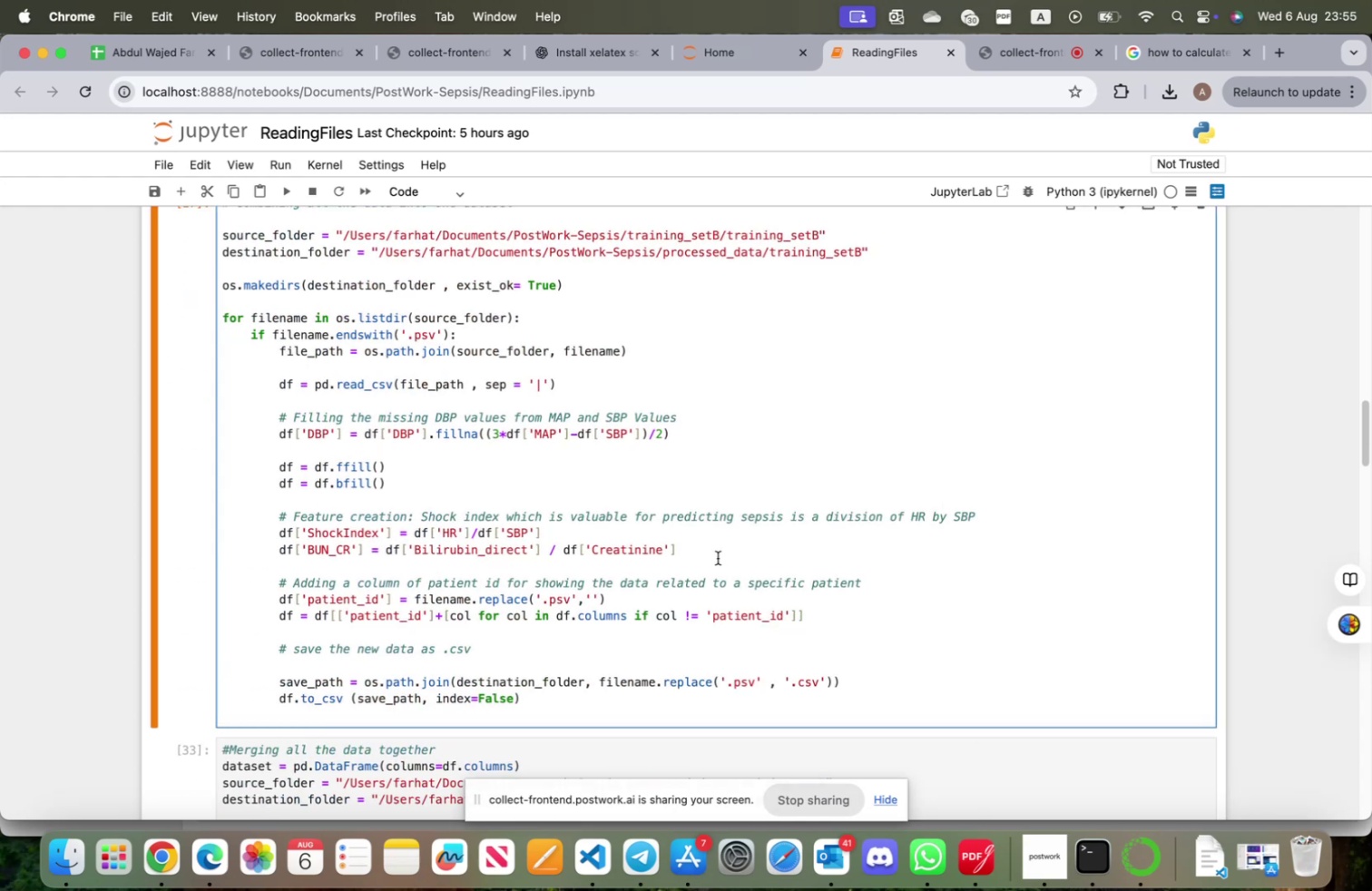 
left_click([716, 553])
 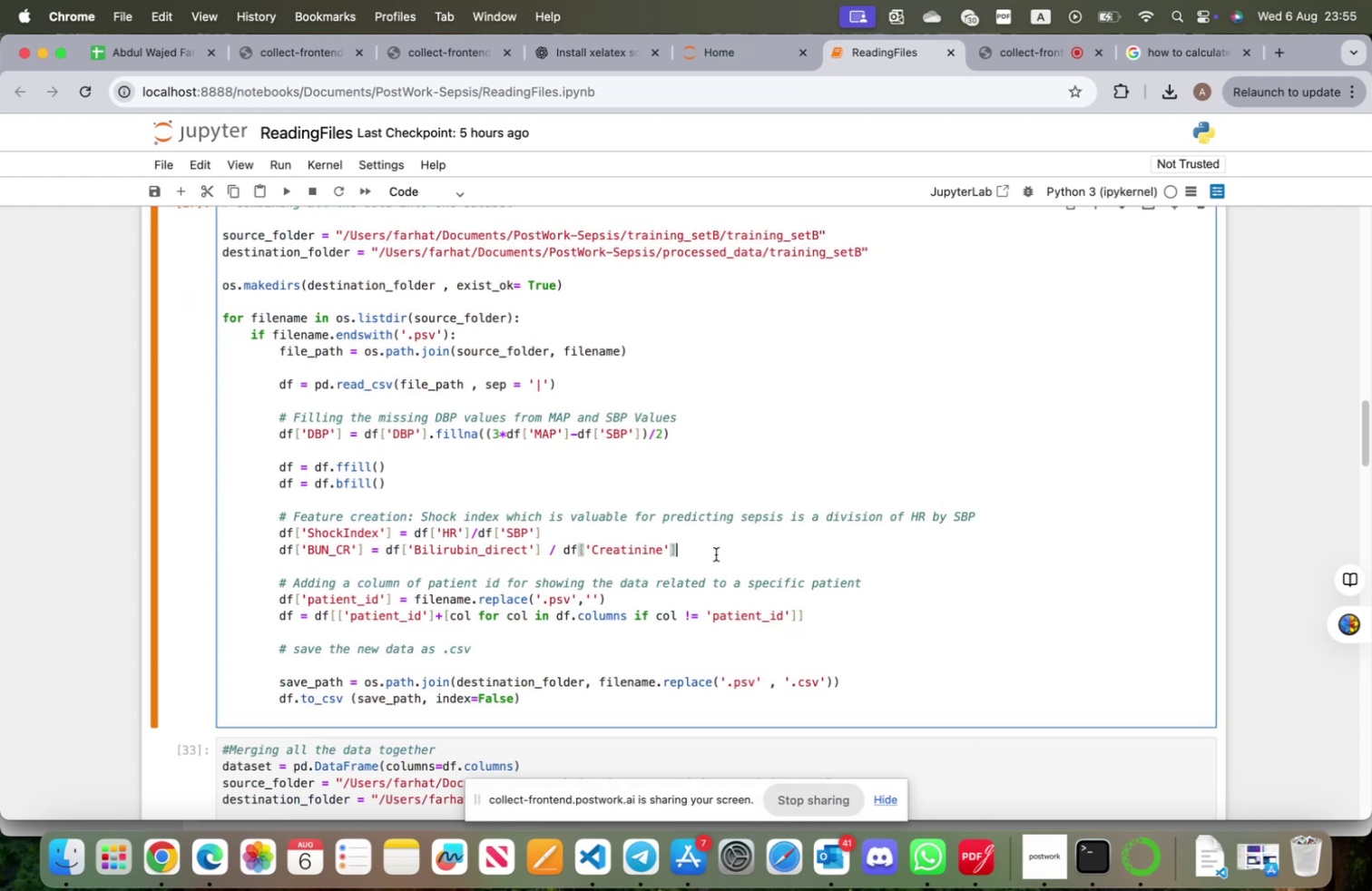 
key(Enter)
 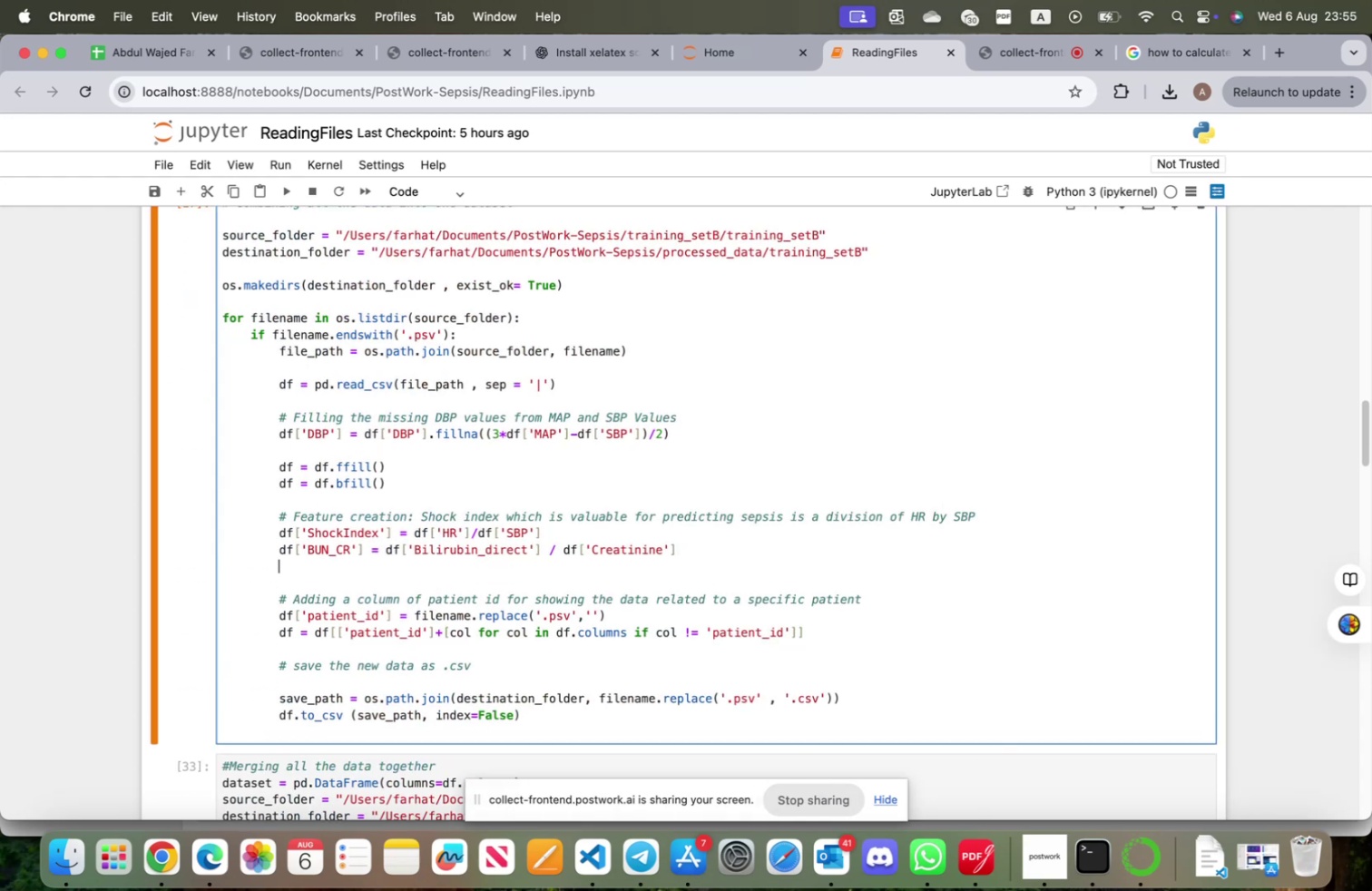 
key(Enter)
 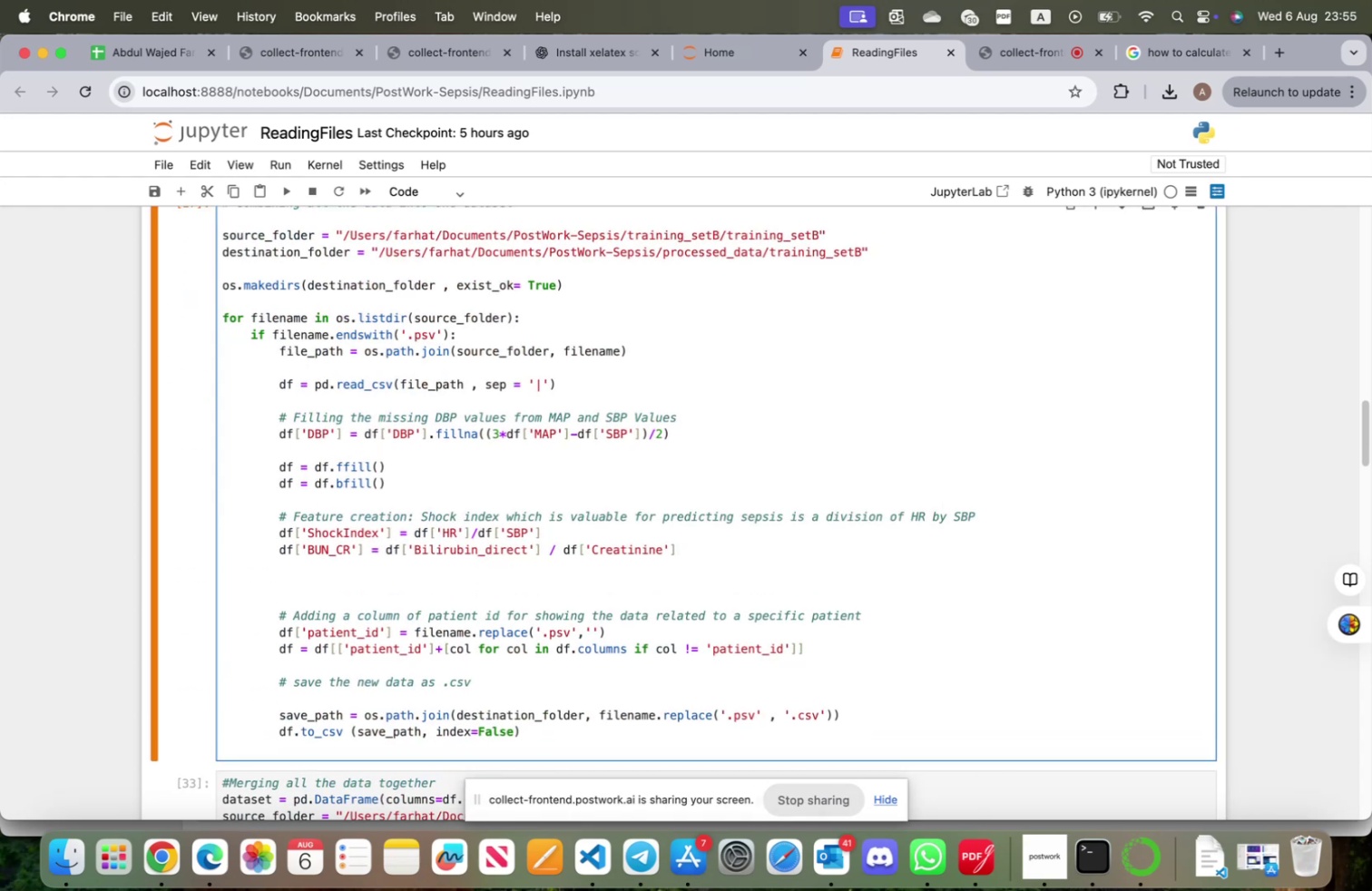 
key(Alt+OptionLeft)
 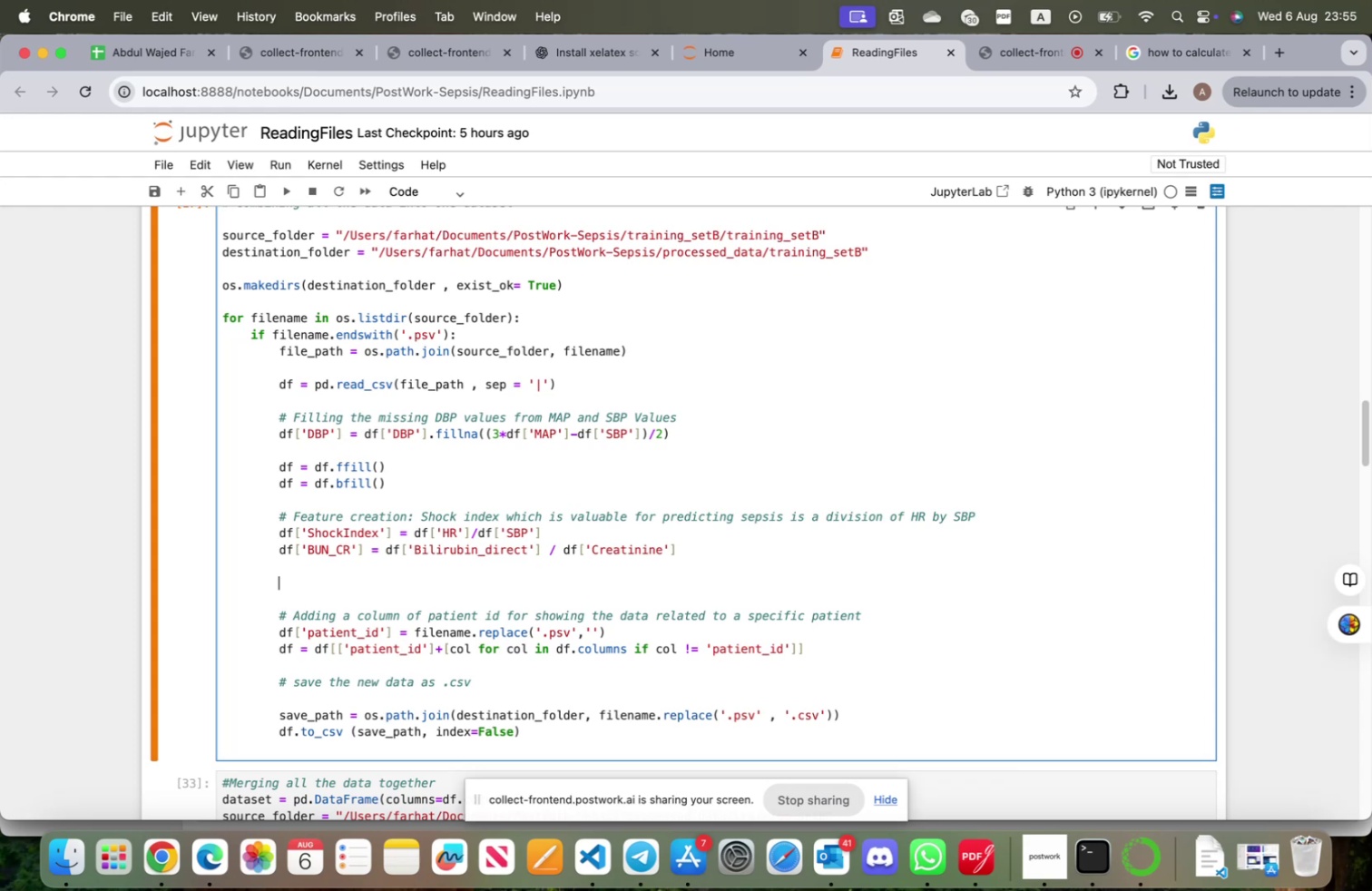 
type(3Computing partial o)
key(Backspace)
type(sofa for the )
key(Backspace)
key(Backspace)
key(Backspace)
key(Backspace)
key(Backspace)
key(Backspace)
key(Backspace)
key(Backspace)
 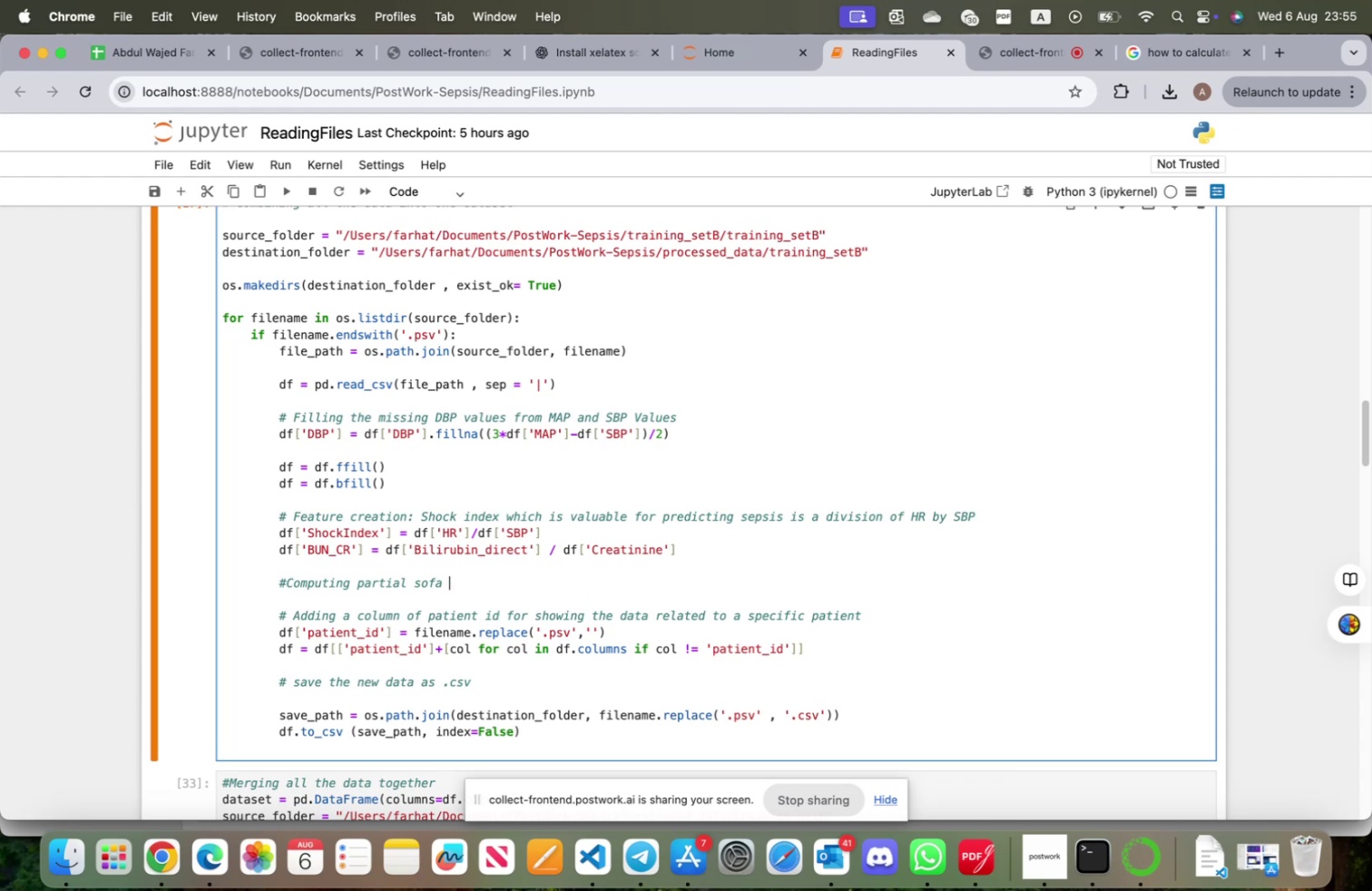 
key(Enter)
 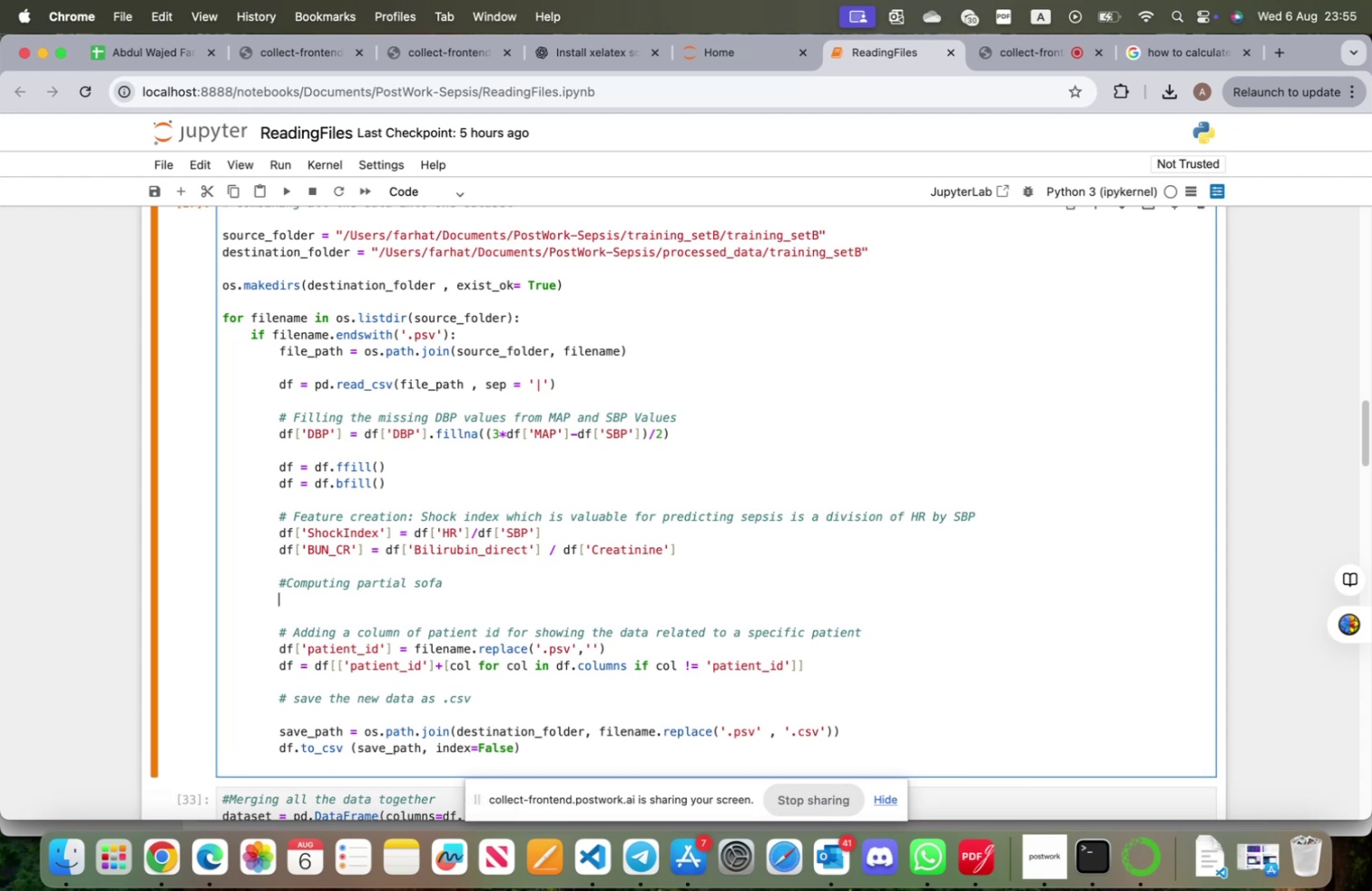 
type(df = compute_partial_sofa(df))
 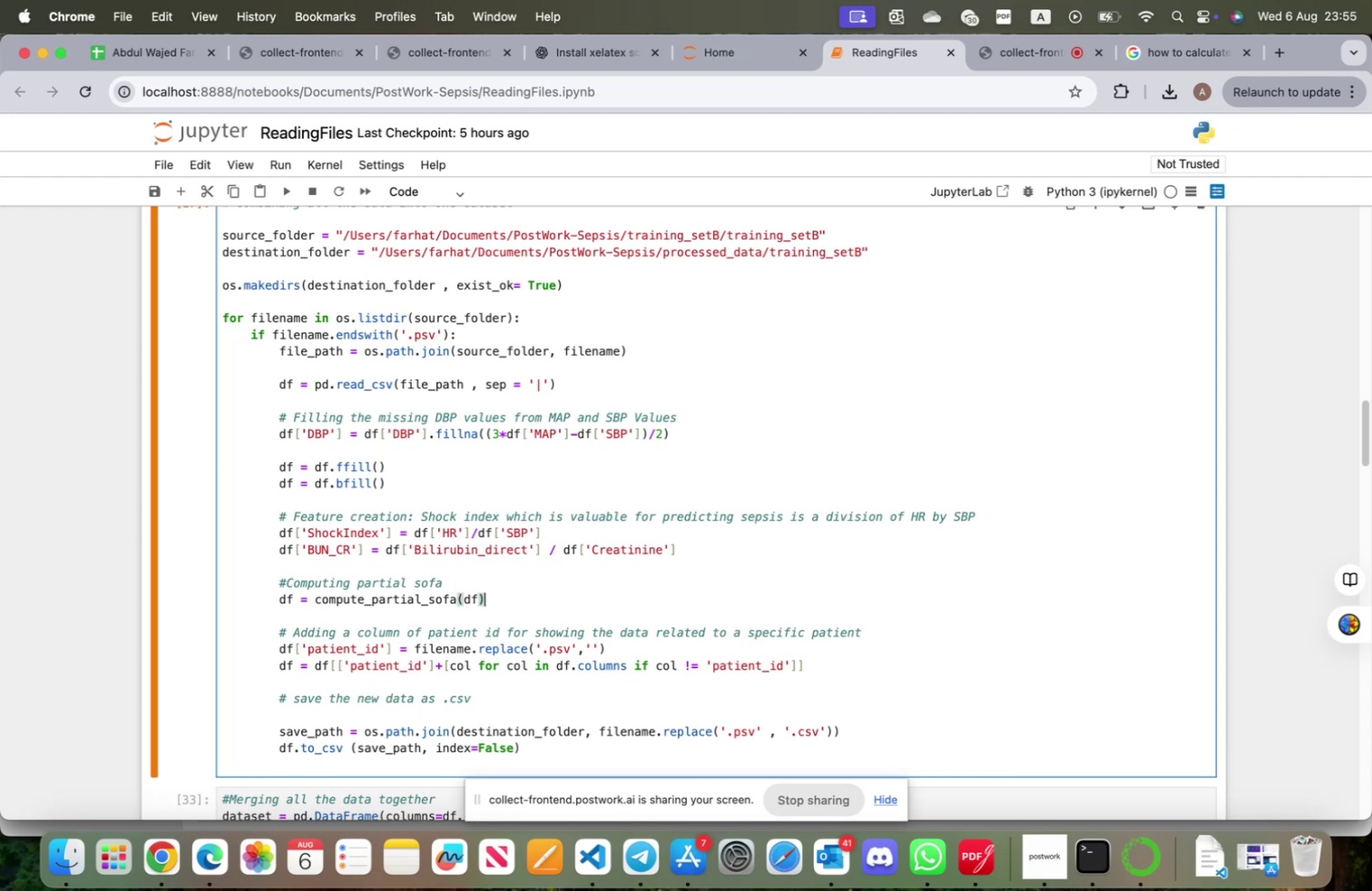 
scroll: coordinate [563, 634], scroll_direction: up, amount: 18.0
 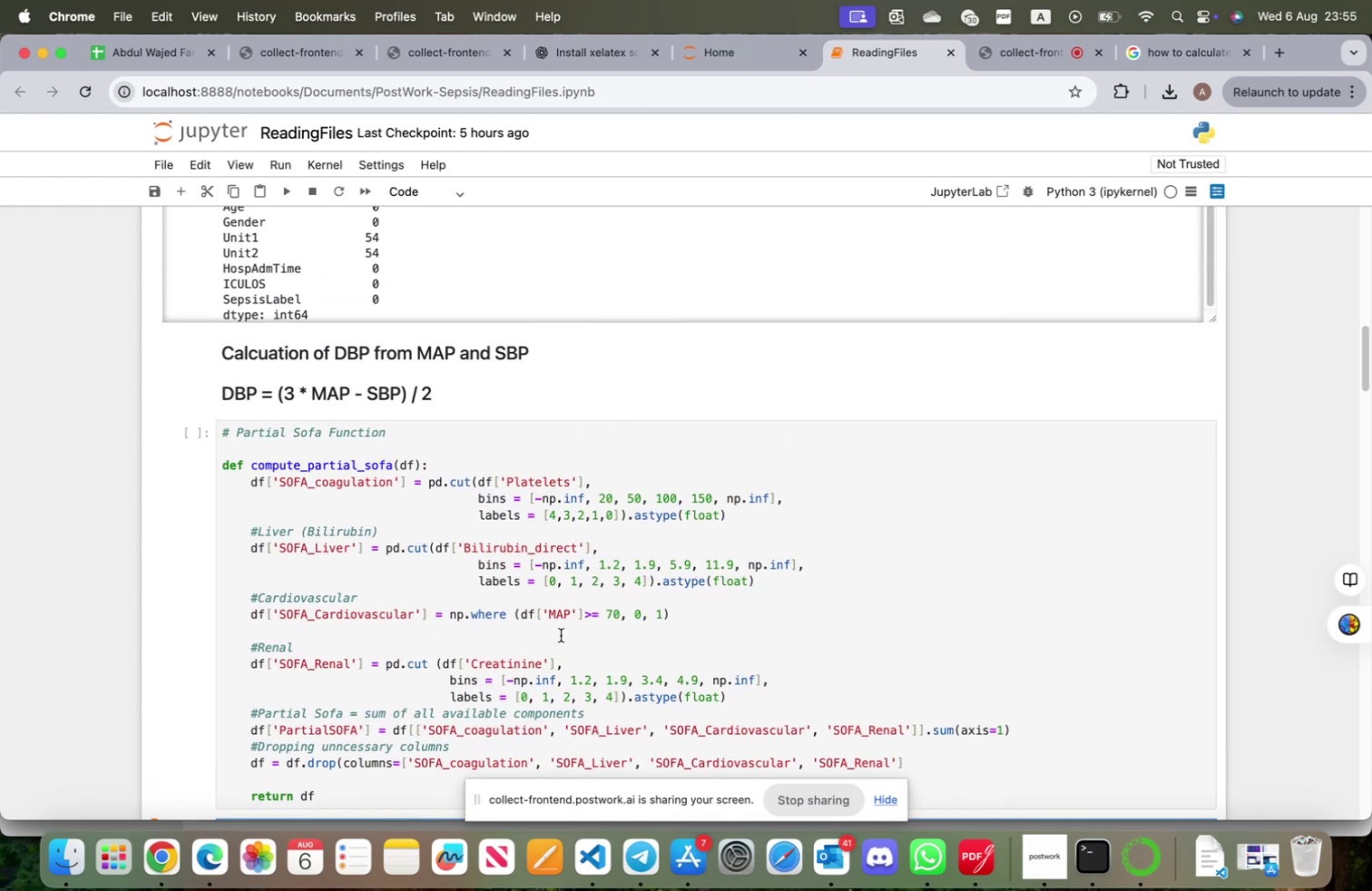 
scroll: coordinate [376, 422], scroll_direction: down, amount: 6.0
 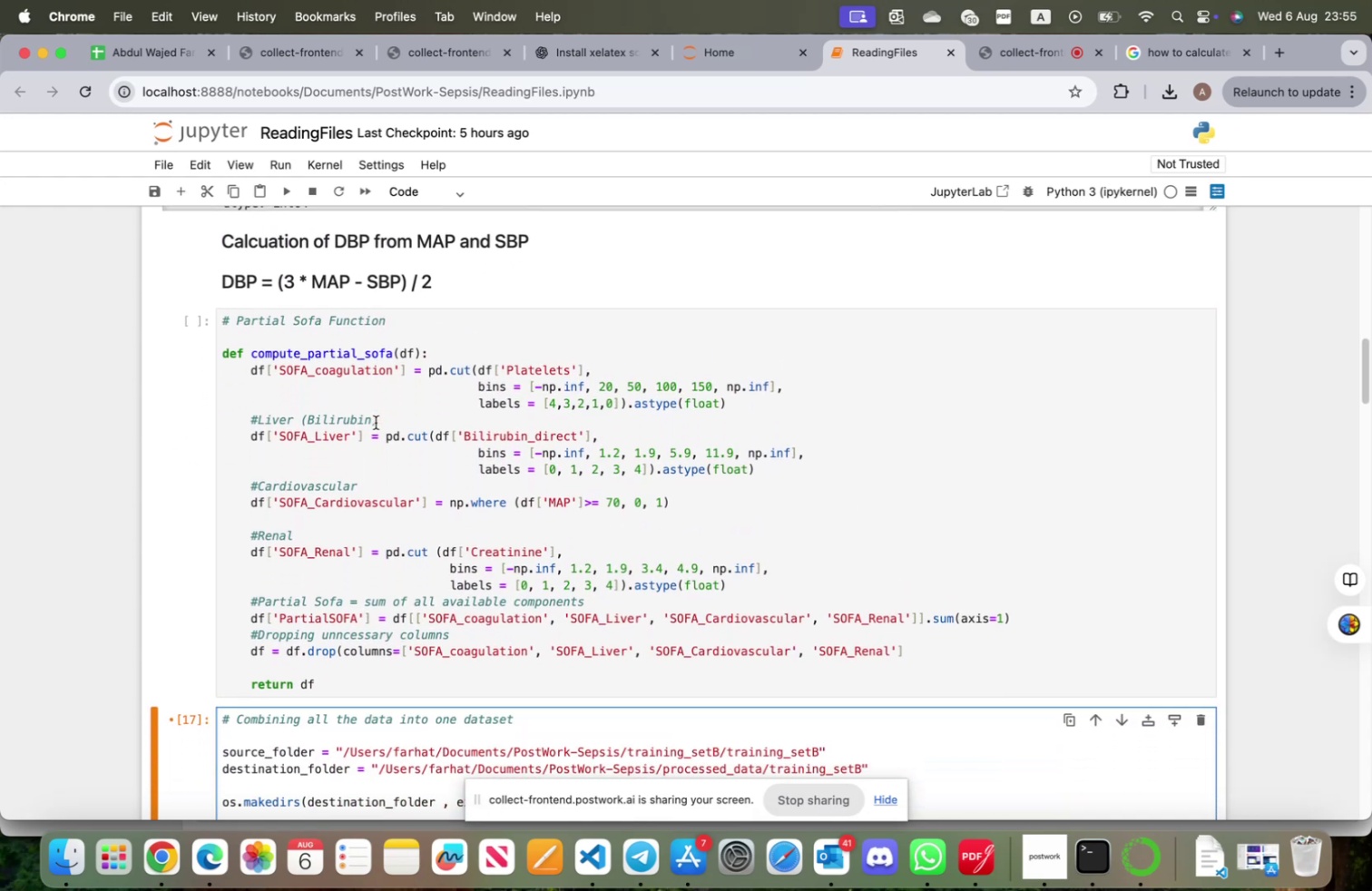 
scroll: coordinate [376, 422], scroll_direction: up, amount: 4.0
 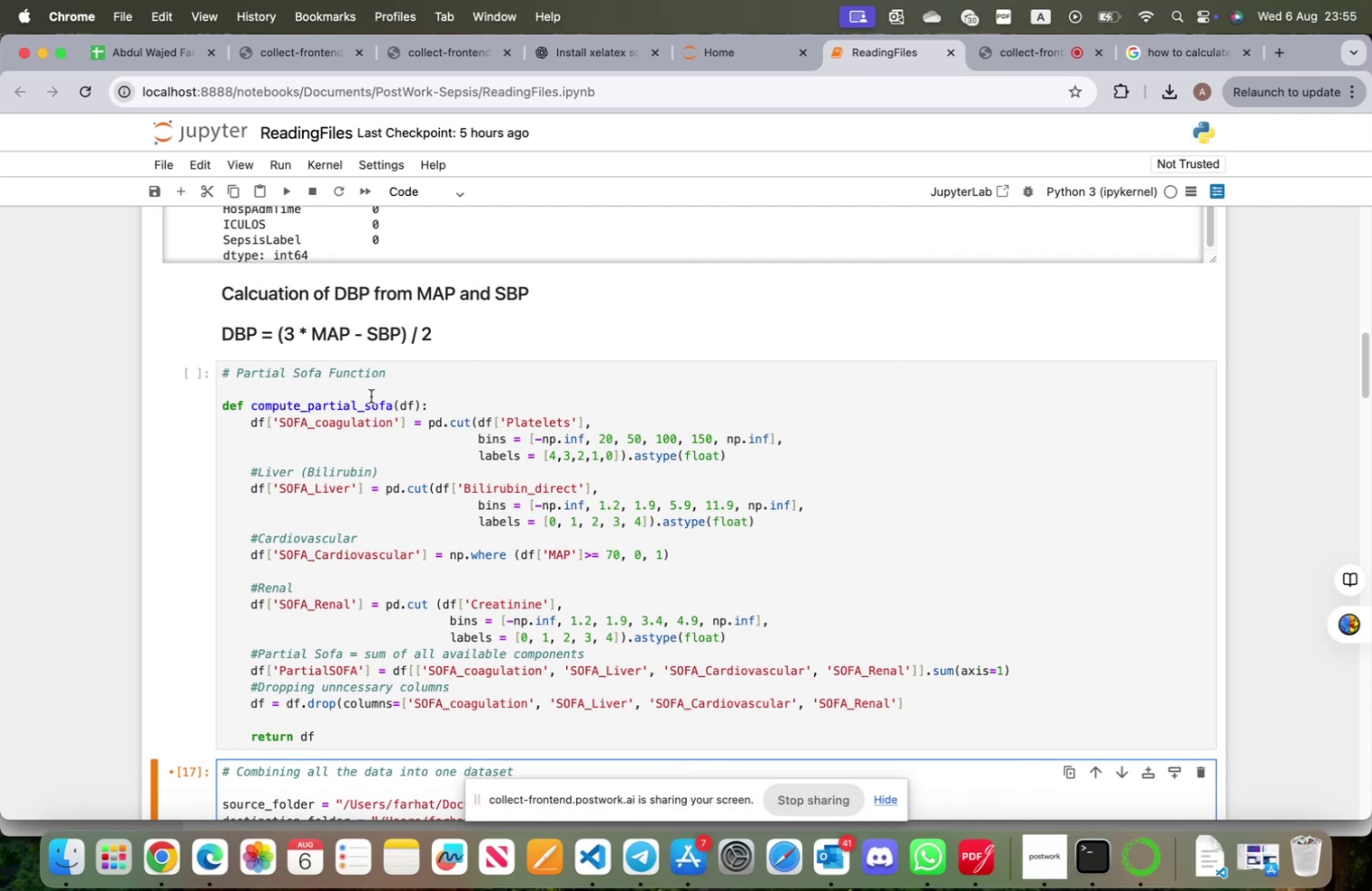 
wait(5.53)
 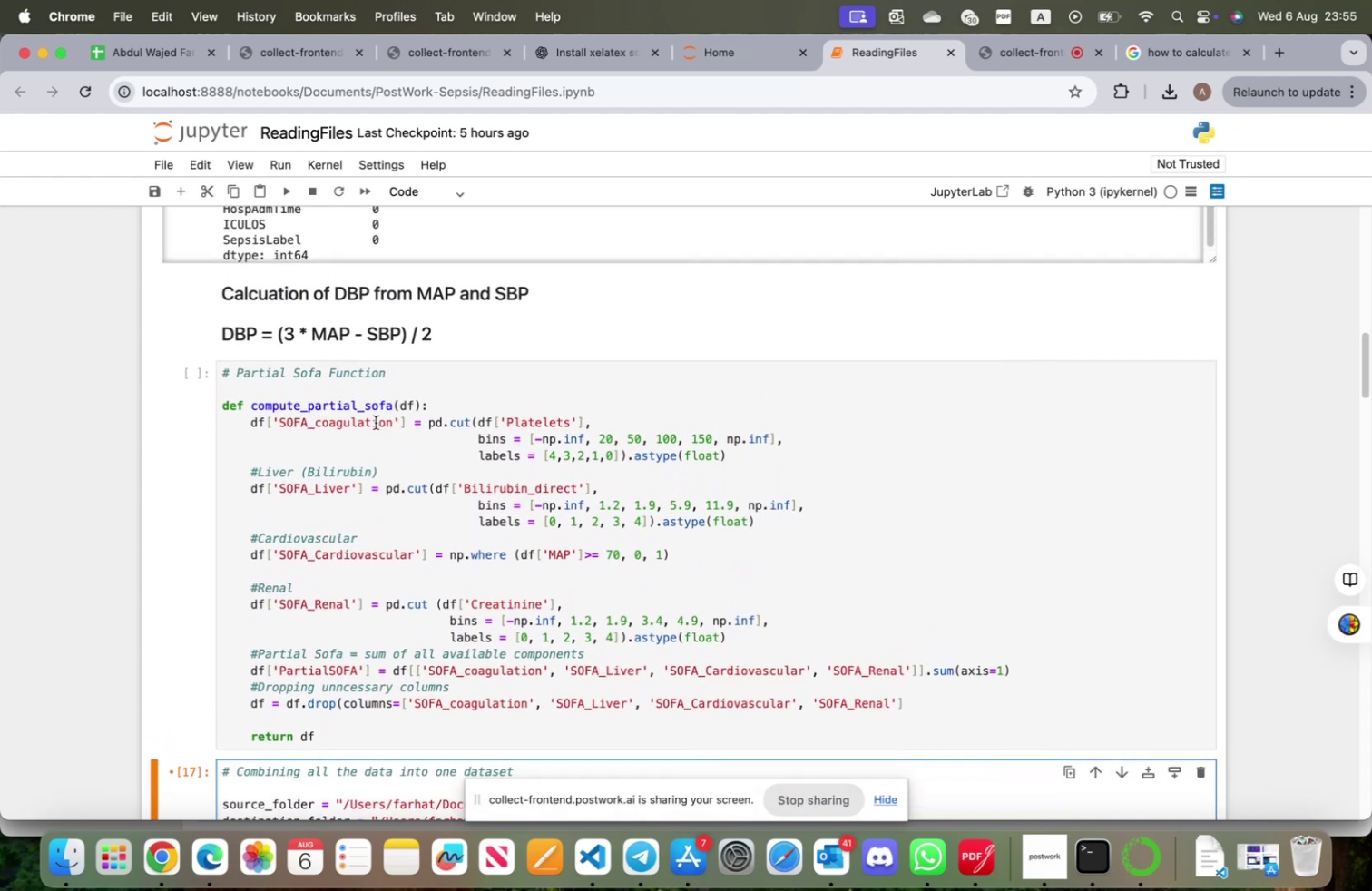 
left_click([194, 446])
 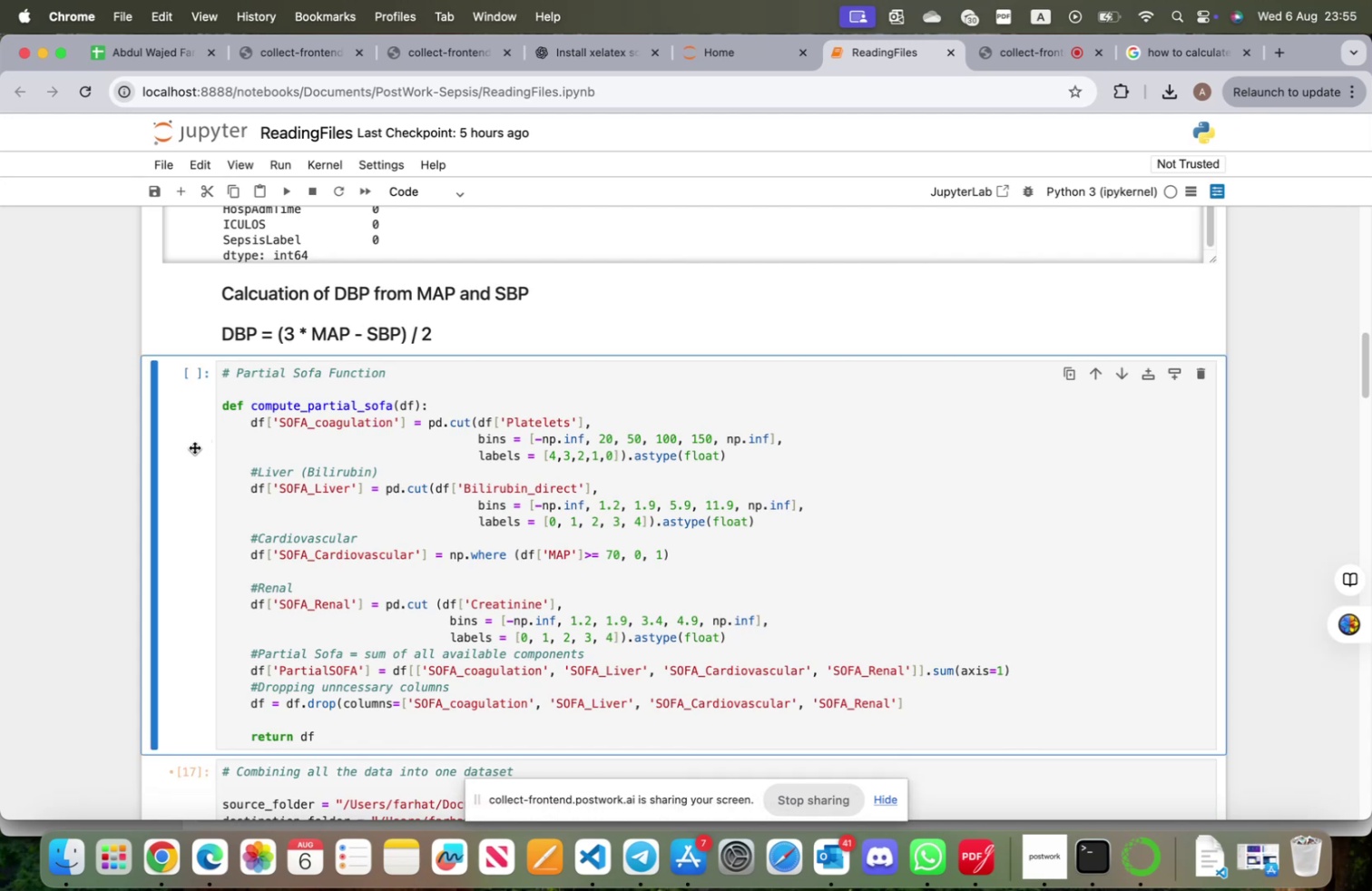 
key(A)
 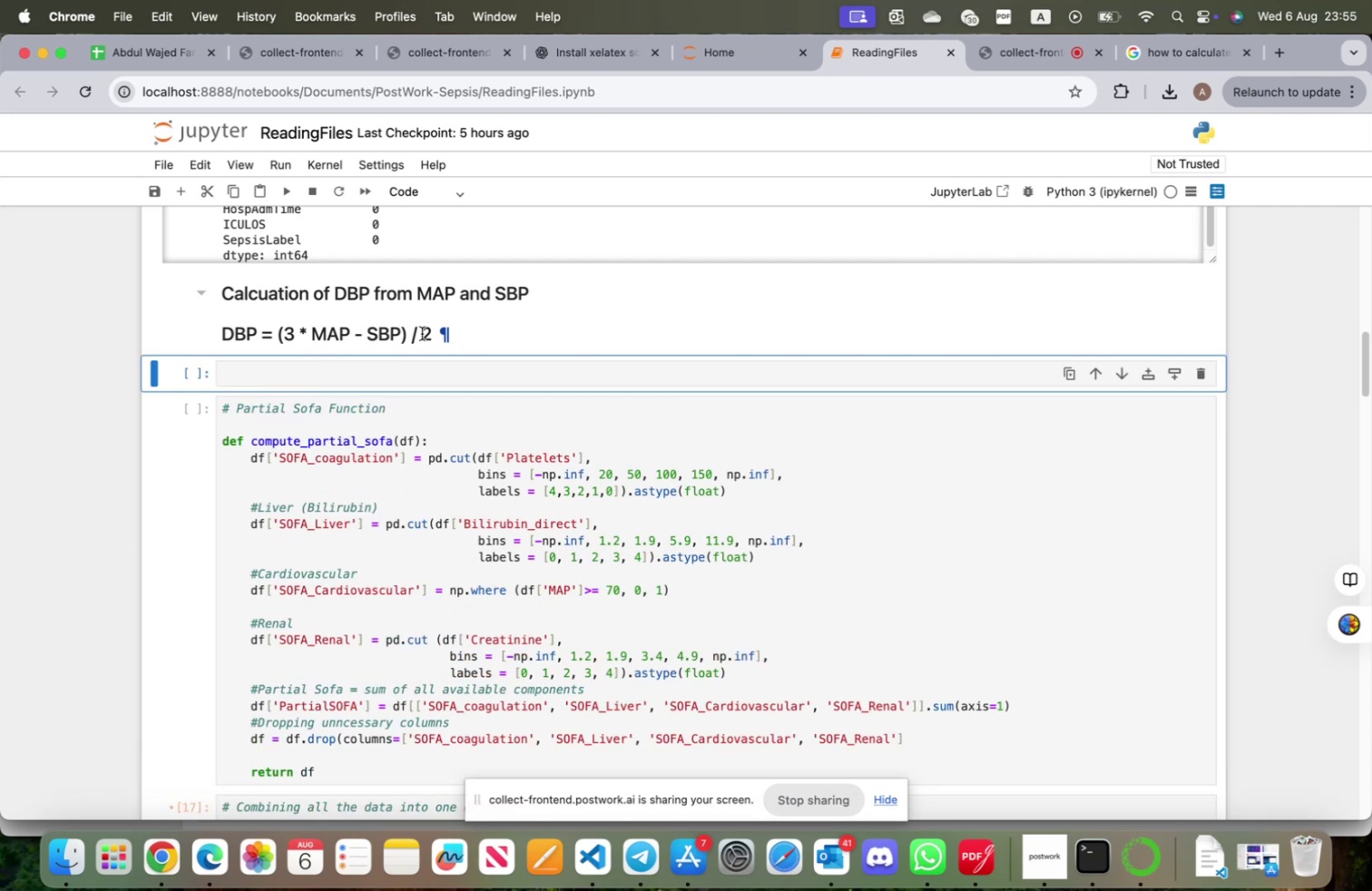 
left_click_drag(start_coordinate=[432, 335], to_coordinate=[329, 313])
 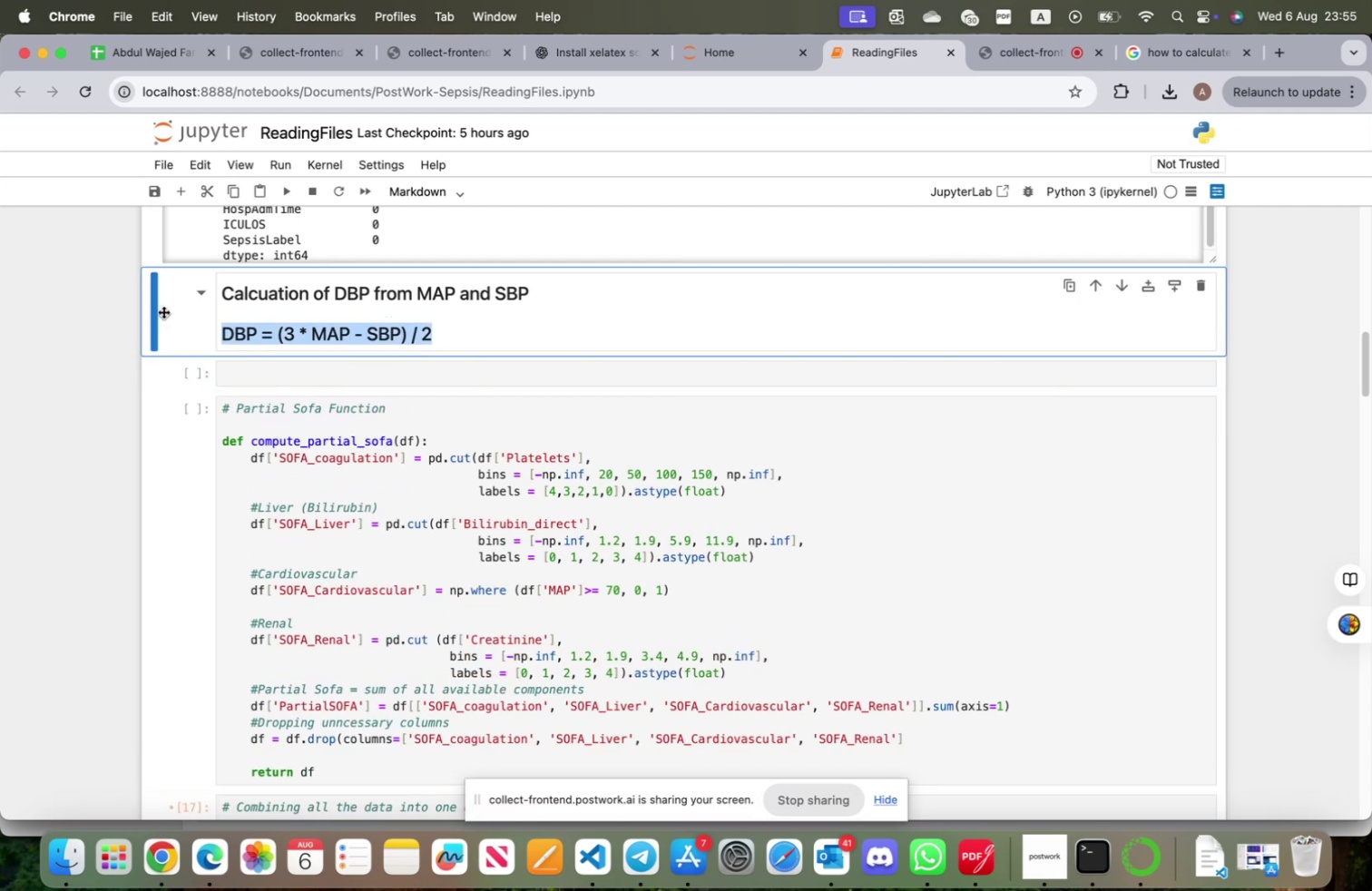 
left_click([176, 313])
 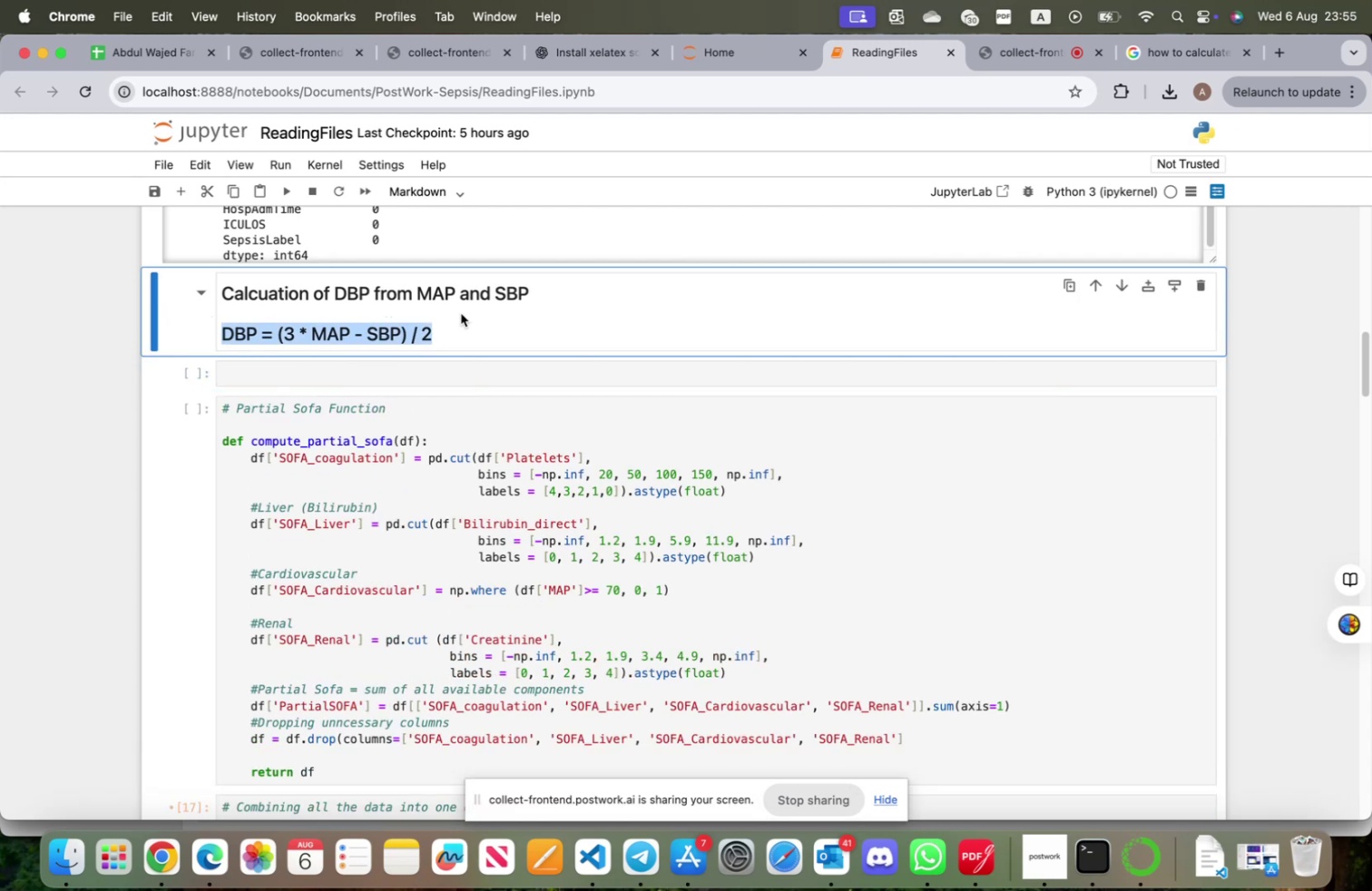 
left_click([582, 313])
 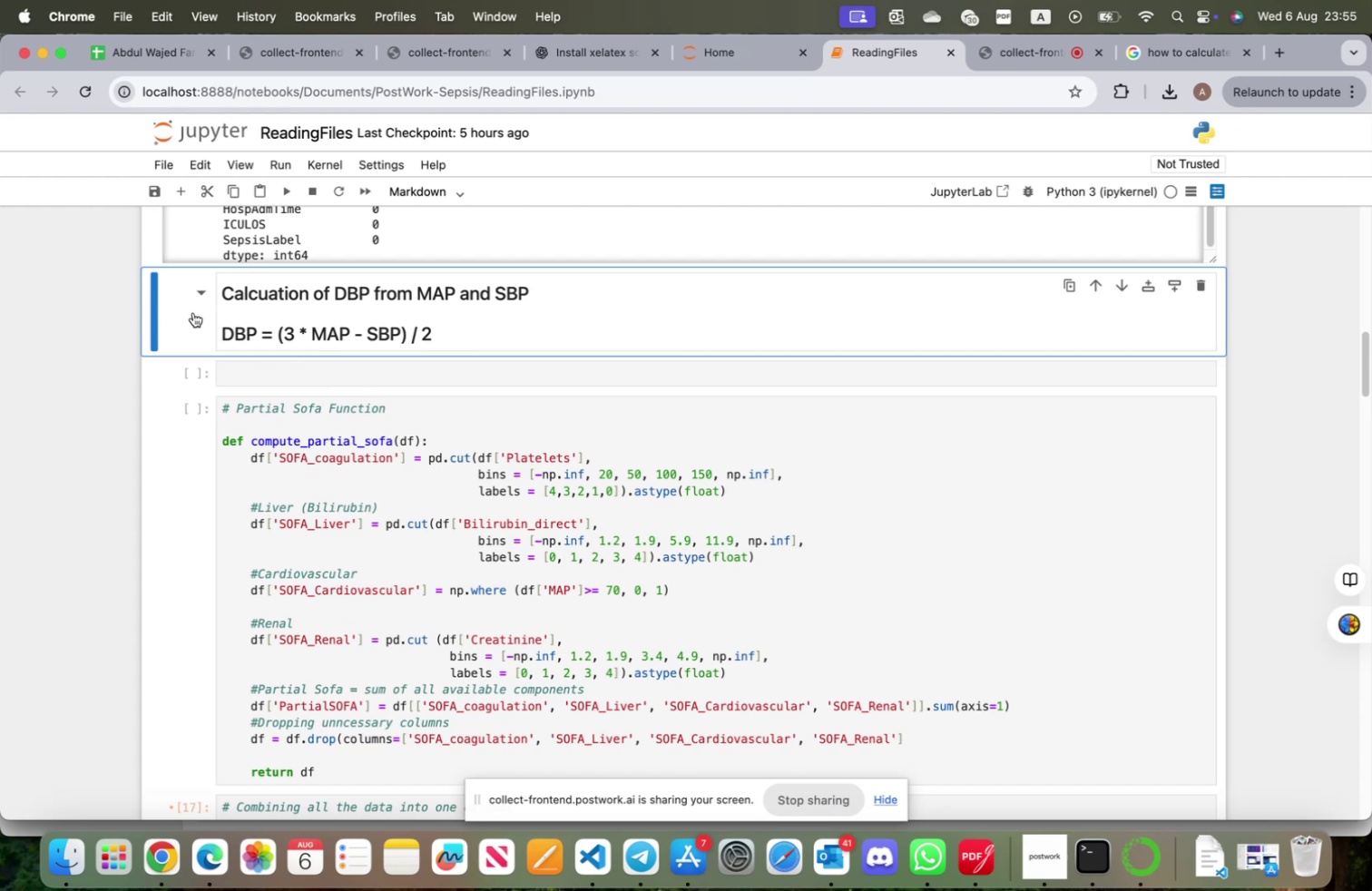 
left_click([189, 313])
 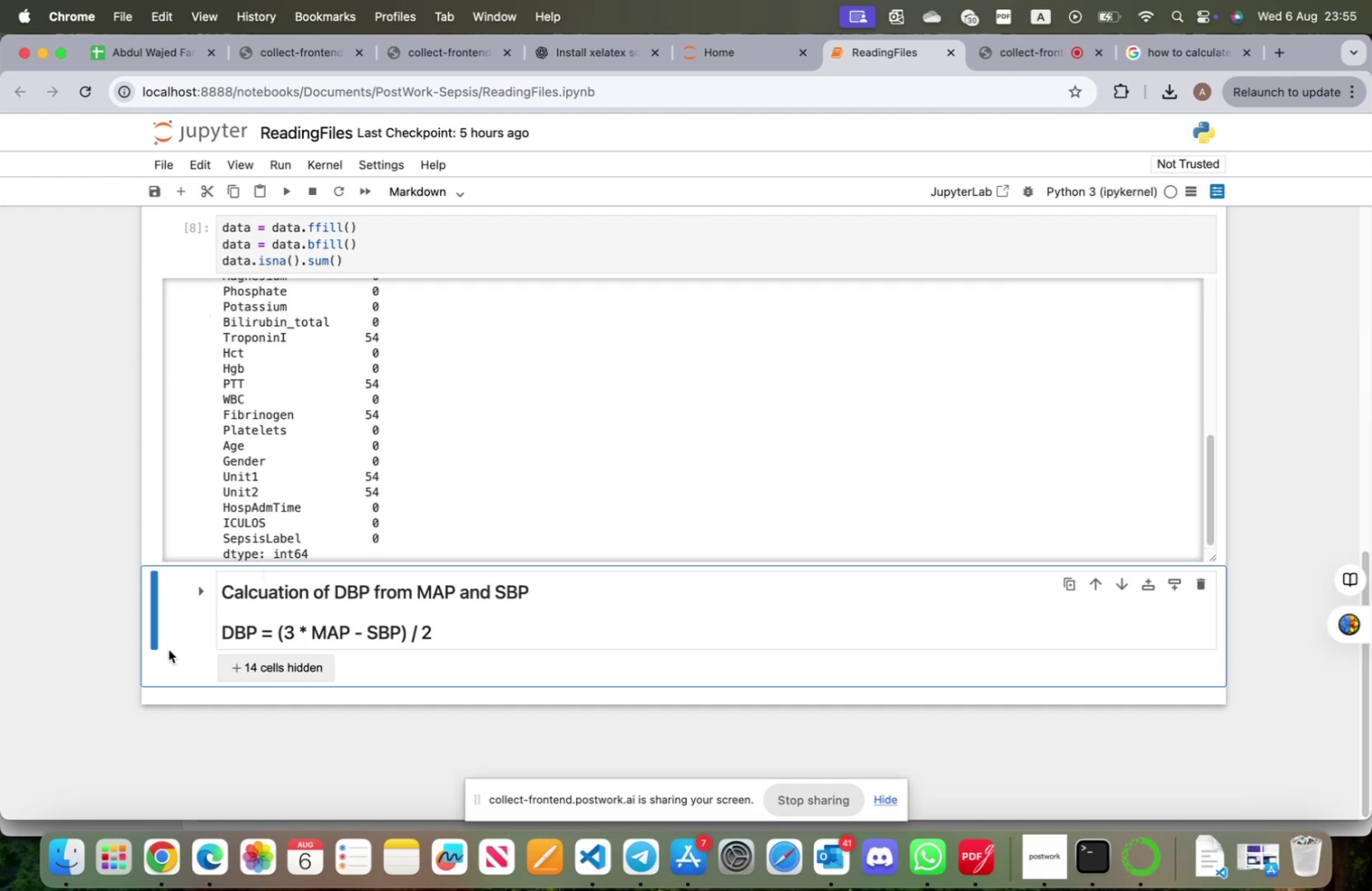 
left_click([184, 617])
 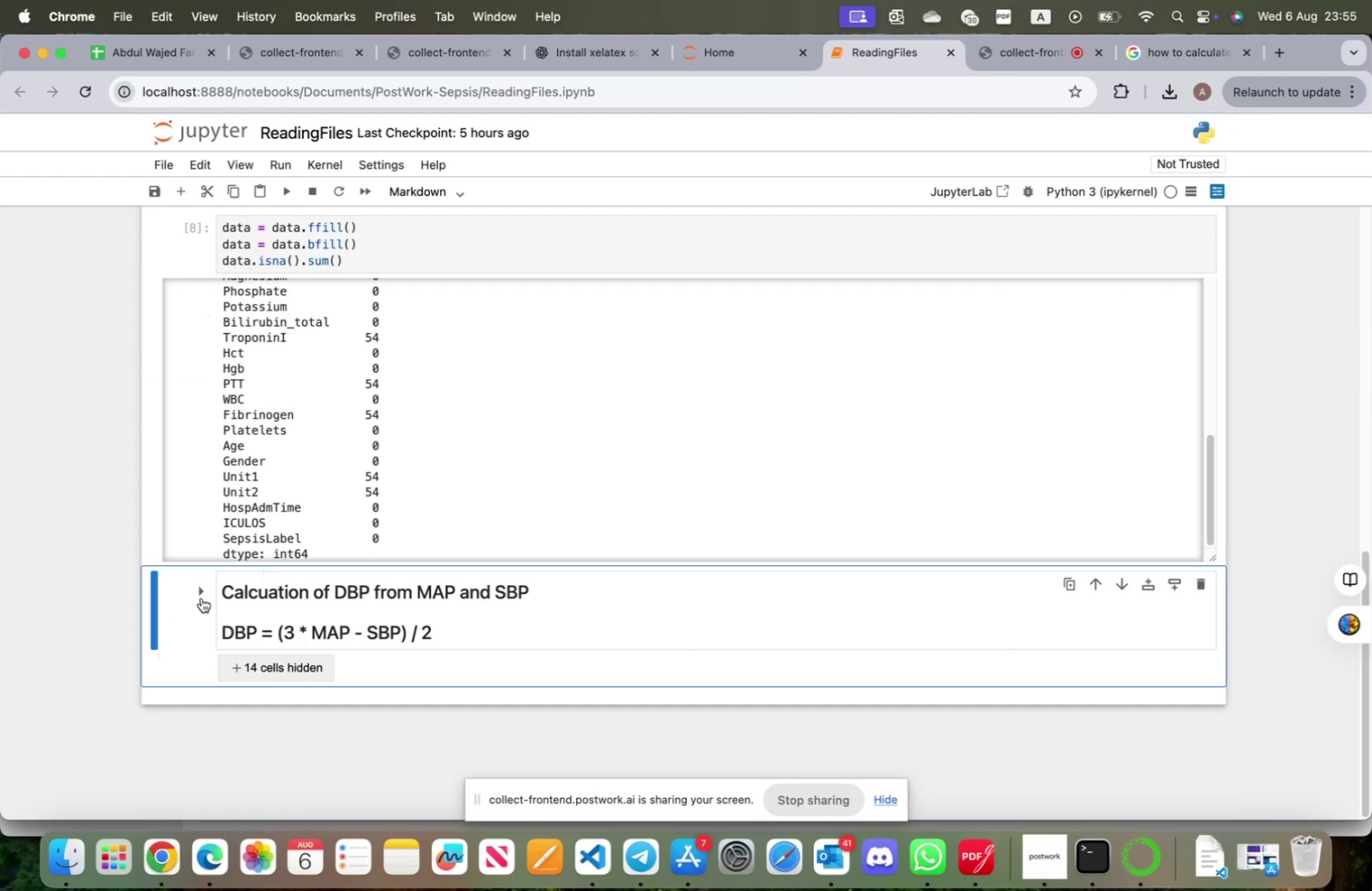 
left_click([203, 592])
 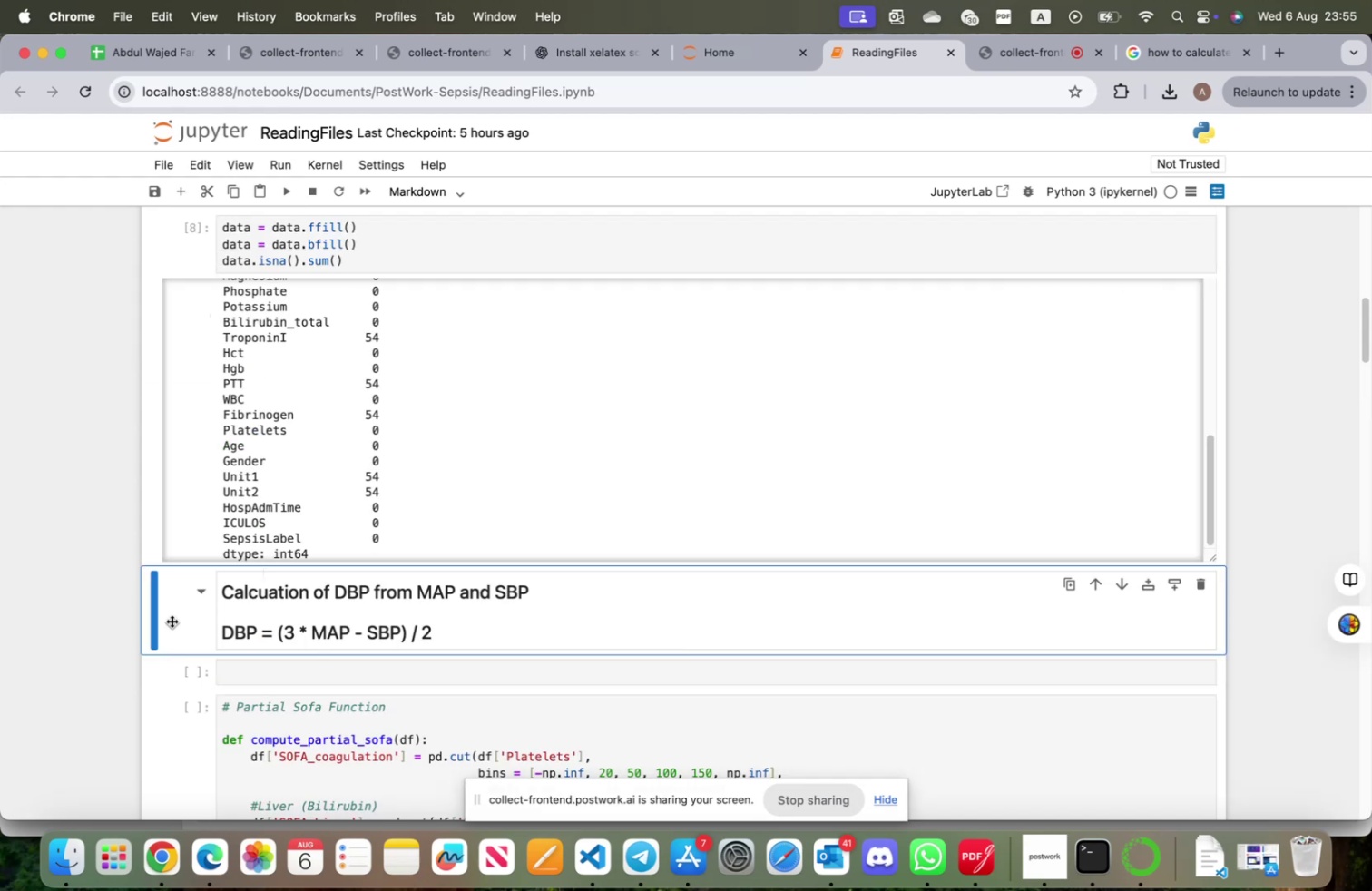 
left_click([172, 620])
 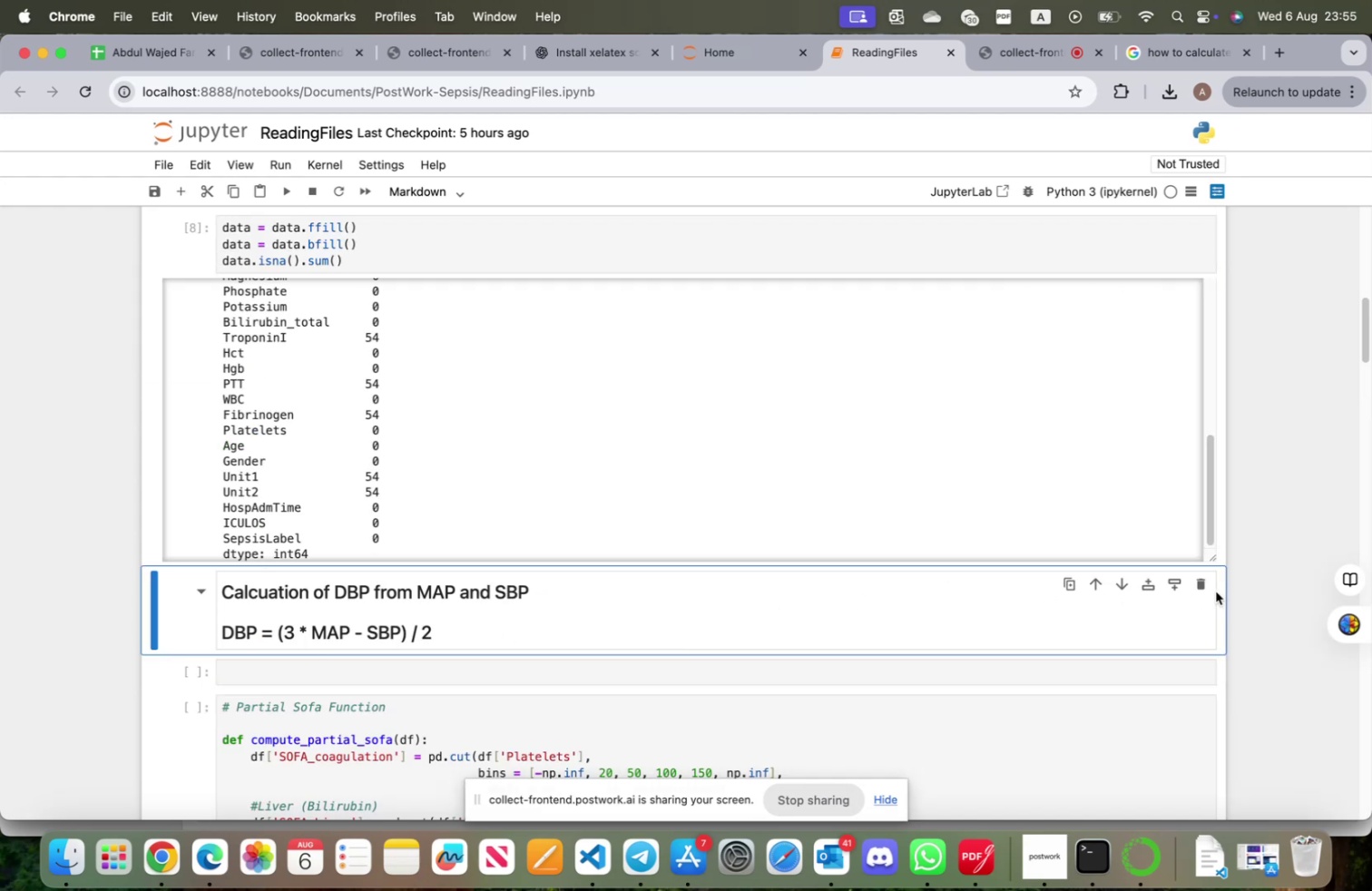 
left_click([1204, 585])
 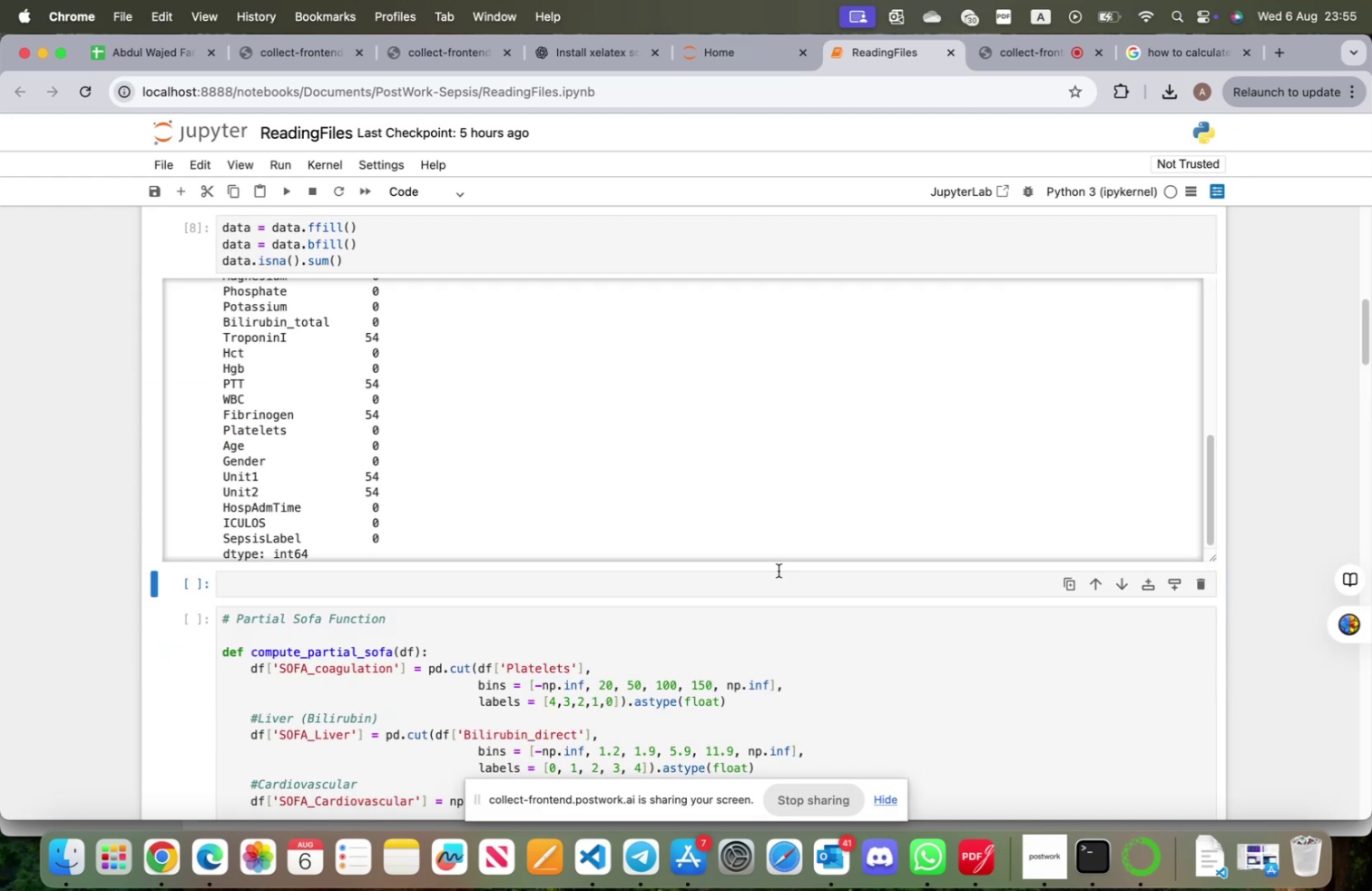 
scroll: coordinate [484, 556], scroll_direction: down, amount: 5.0
 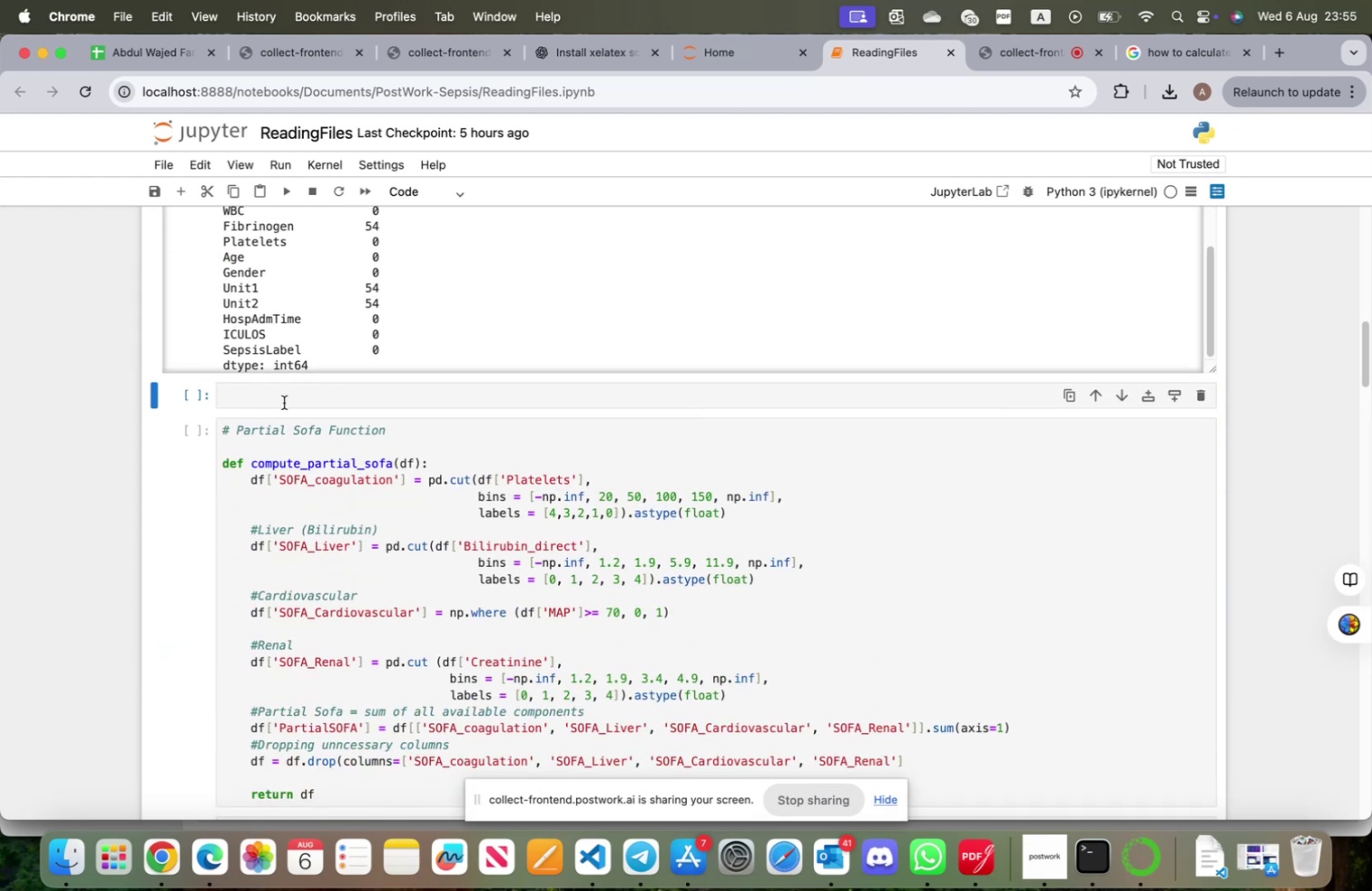 
left_click([279, 396])
 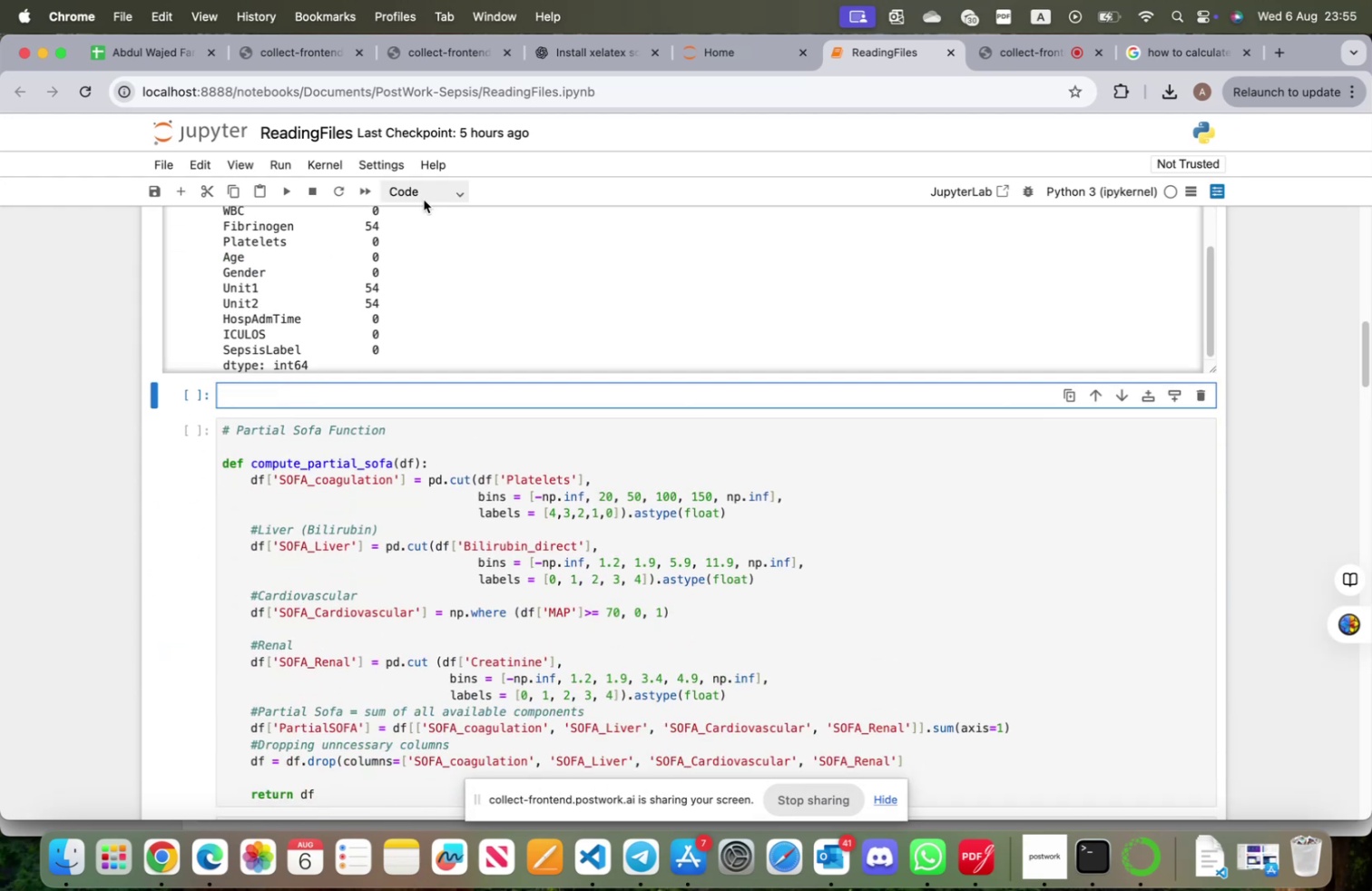 
left_click([424, 191])
 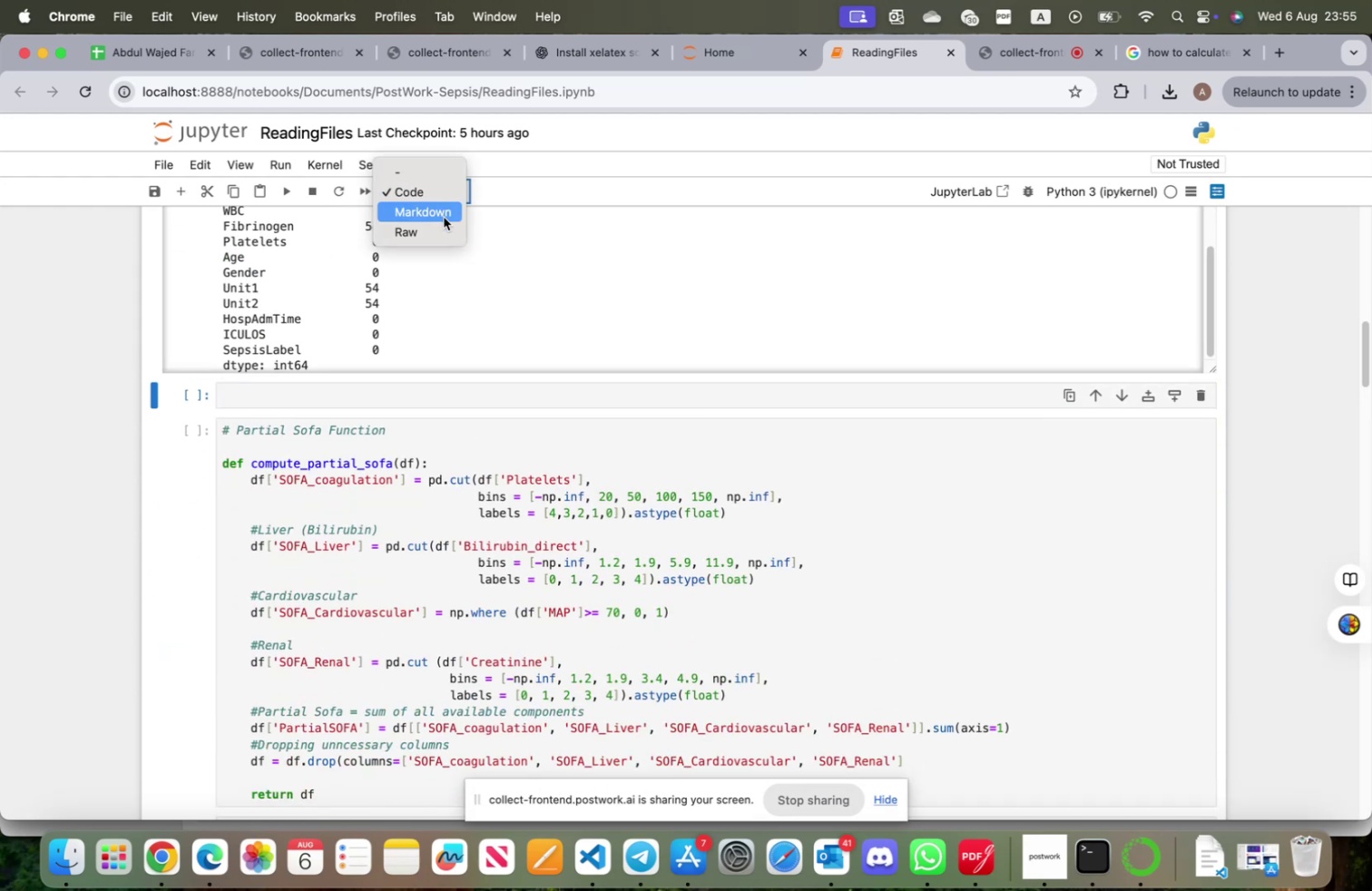 
left_click([444, 217])
 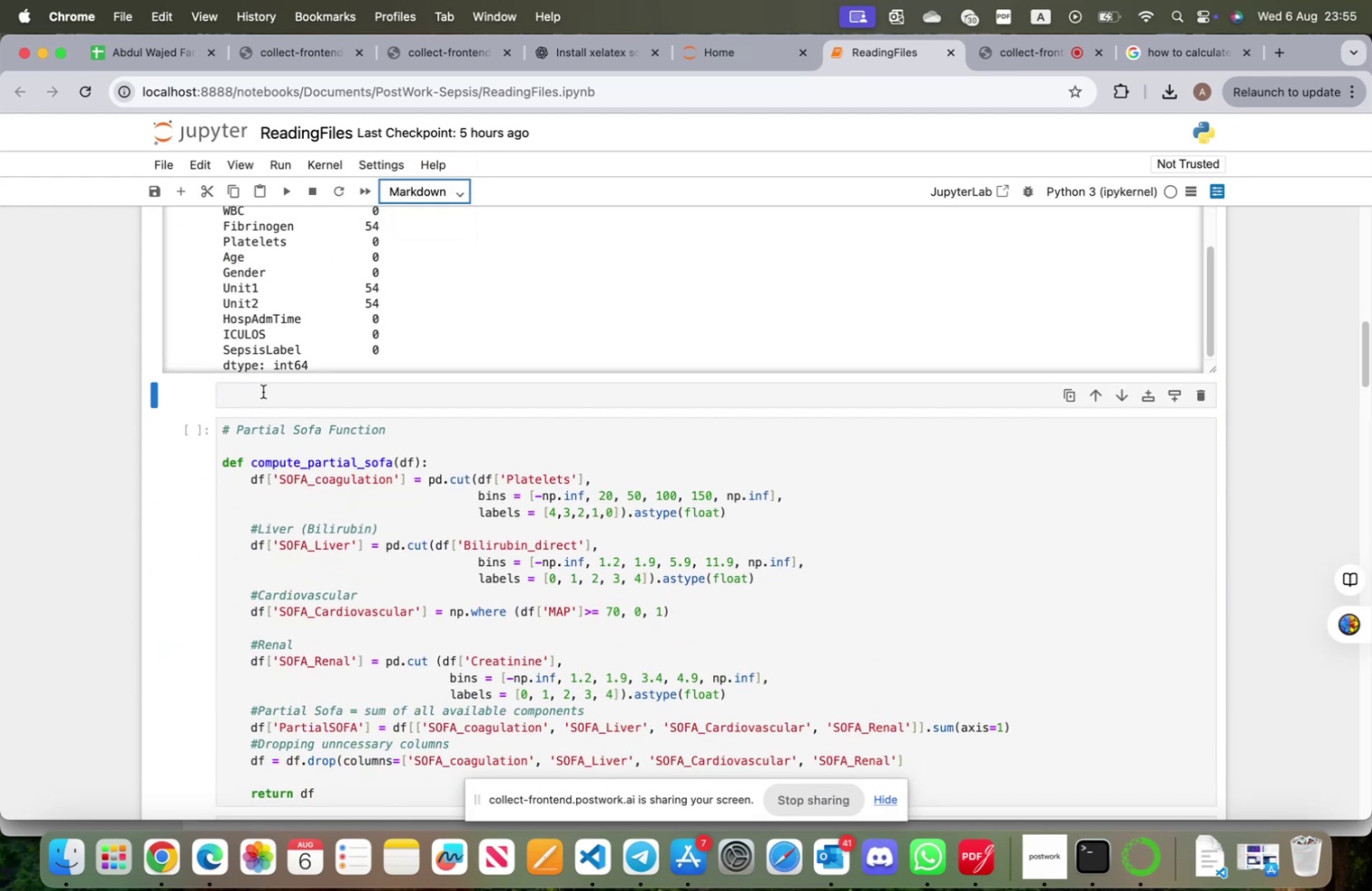 
left_click([256, 397])
 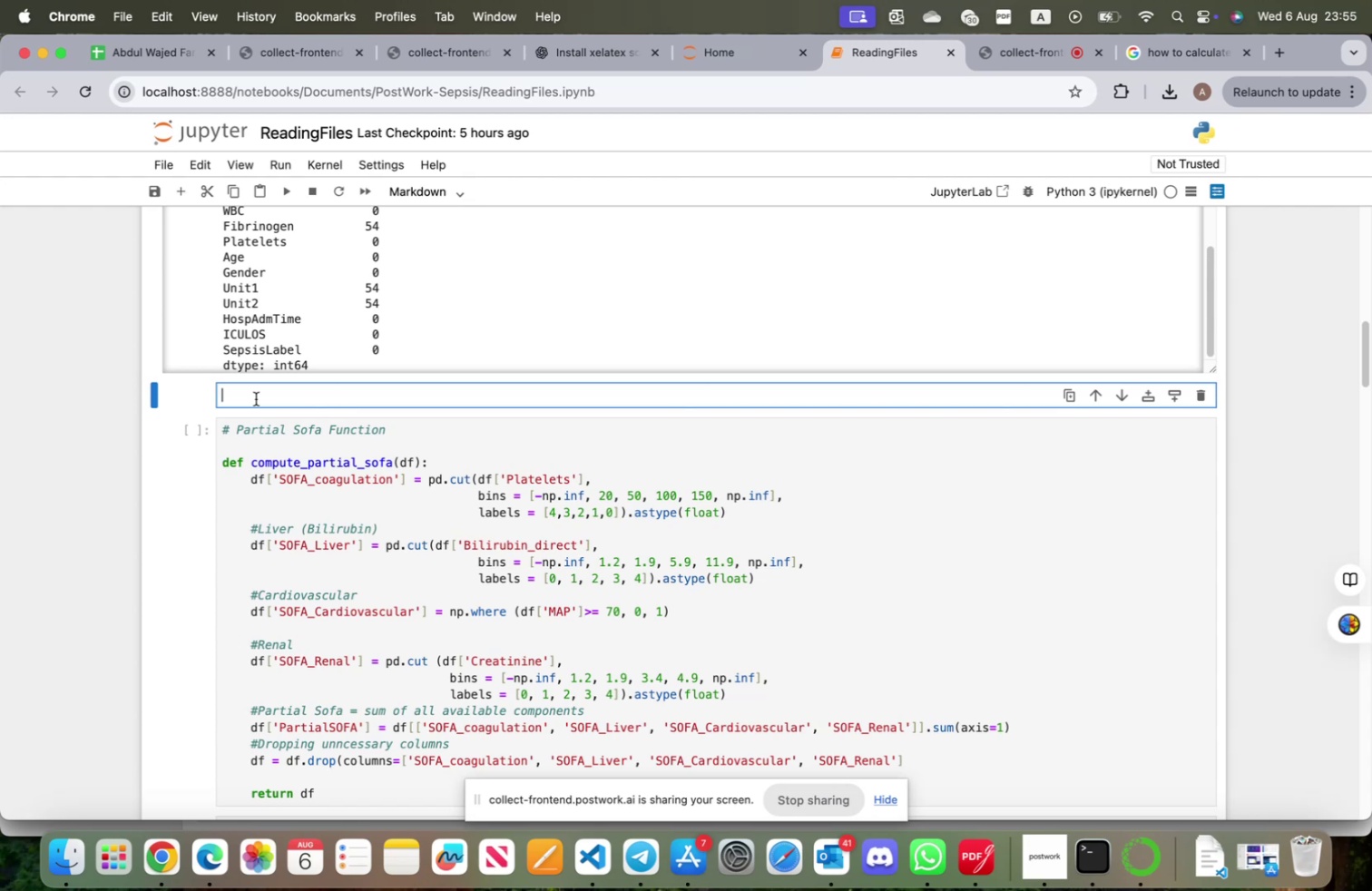 
hold_key(key=OptionLeft, duration=0.37)
 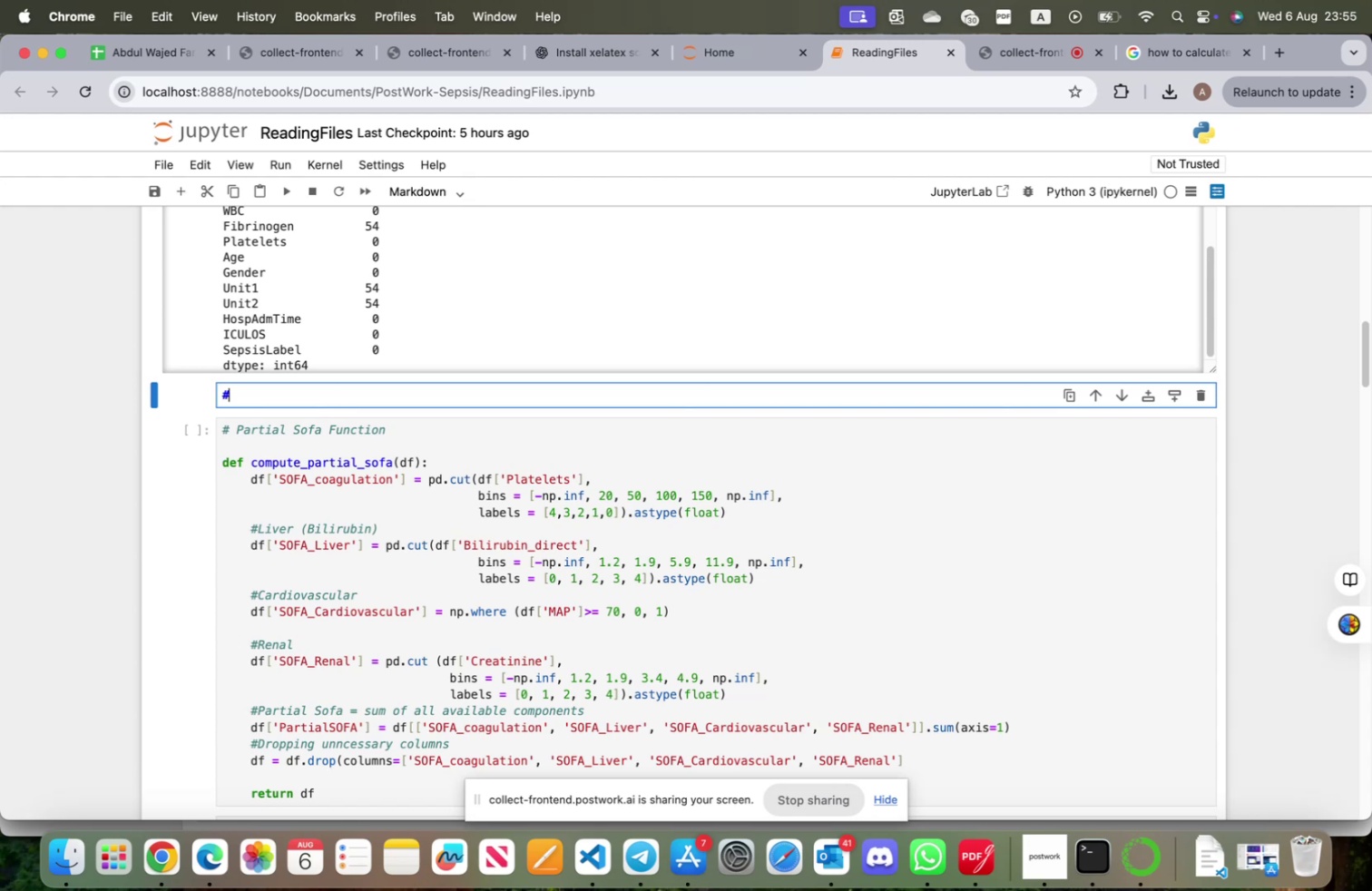 
type(3 Partial Sofa ia )
key(Backspace)
key(Backspace)
key(Backspace)
key(Backspace)
type( (Sequential Organ Failure Assessment i)
key(Backspace)
key(Backspace)
type() is a very important fm)
key(Backspace)
key(Backspace)
type(meaas)
key(Backspace)
key(Backspace)
type(surement oft )
key(Backspace)
key(Backspace)
key(Backspace)
key(Backspace)
type(for the )
key(Backspace)
key(Backspace)
key(Backspace)
key(Backspace)
 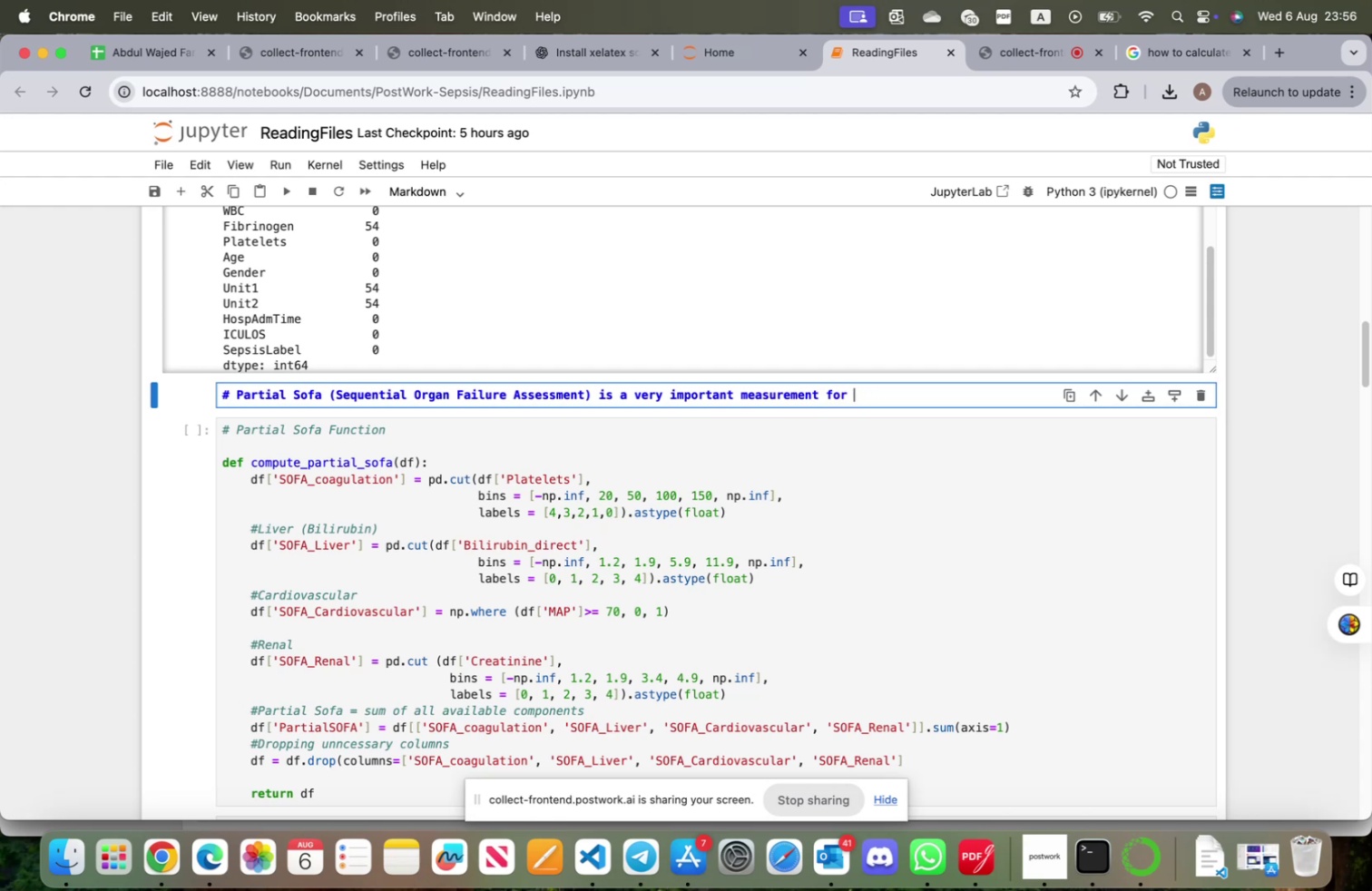 
wait(8.14)
 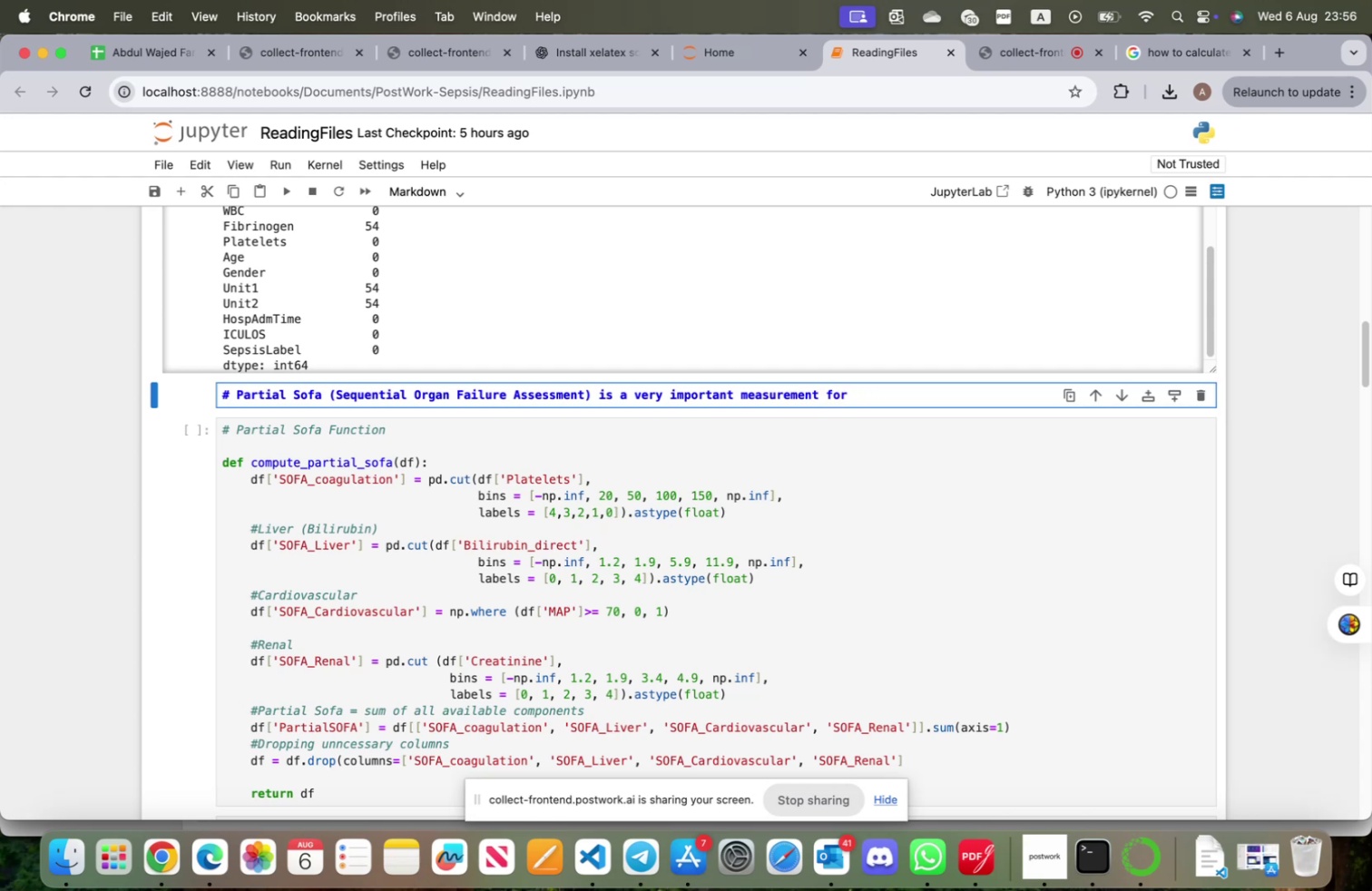 
type(diagnosing the sepsis patients)
 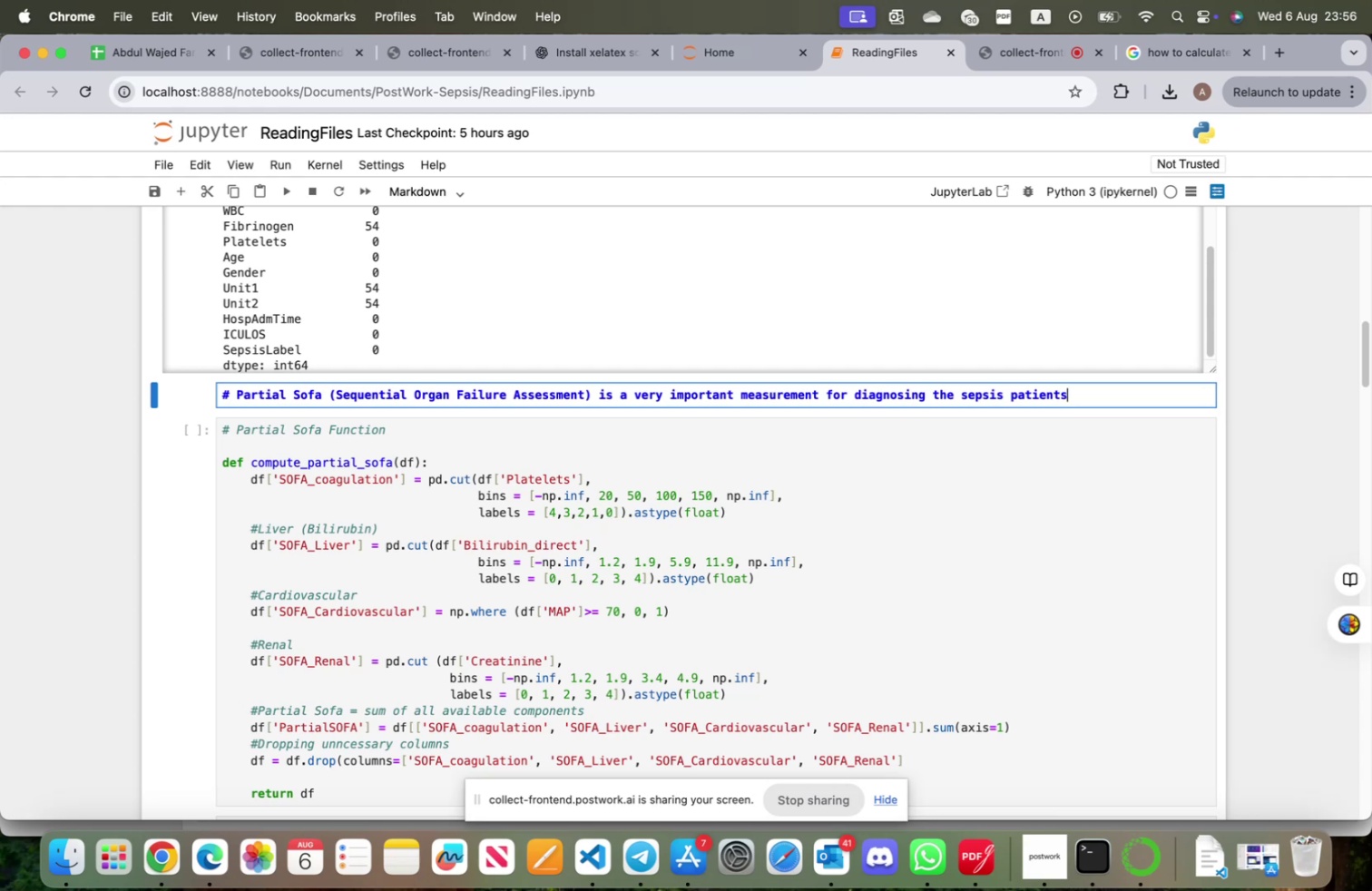 
key(Enter)
 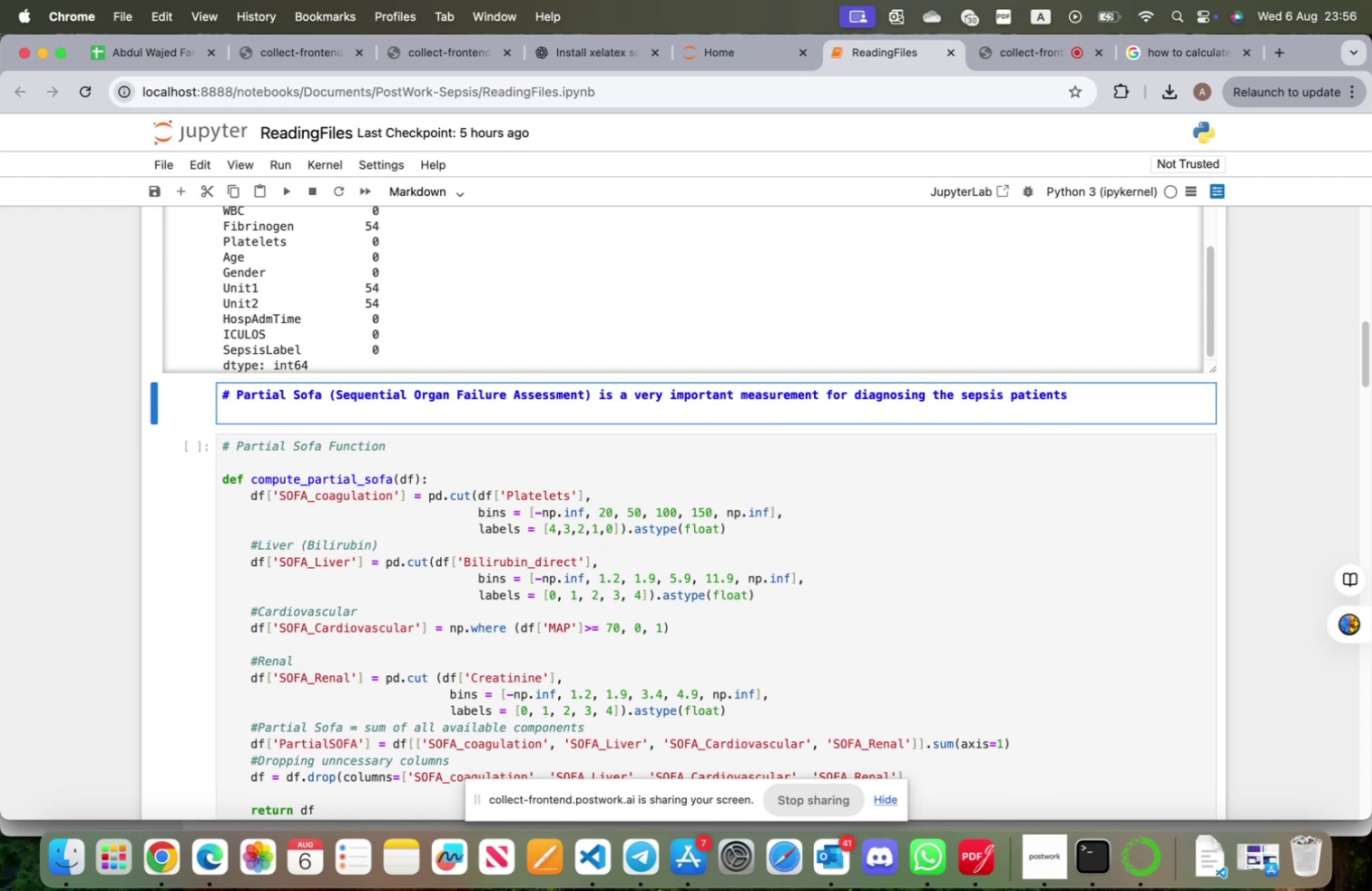 
hold_key(key=OptionLeft, duration=0.35)
 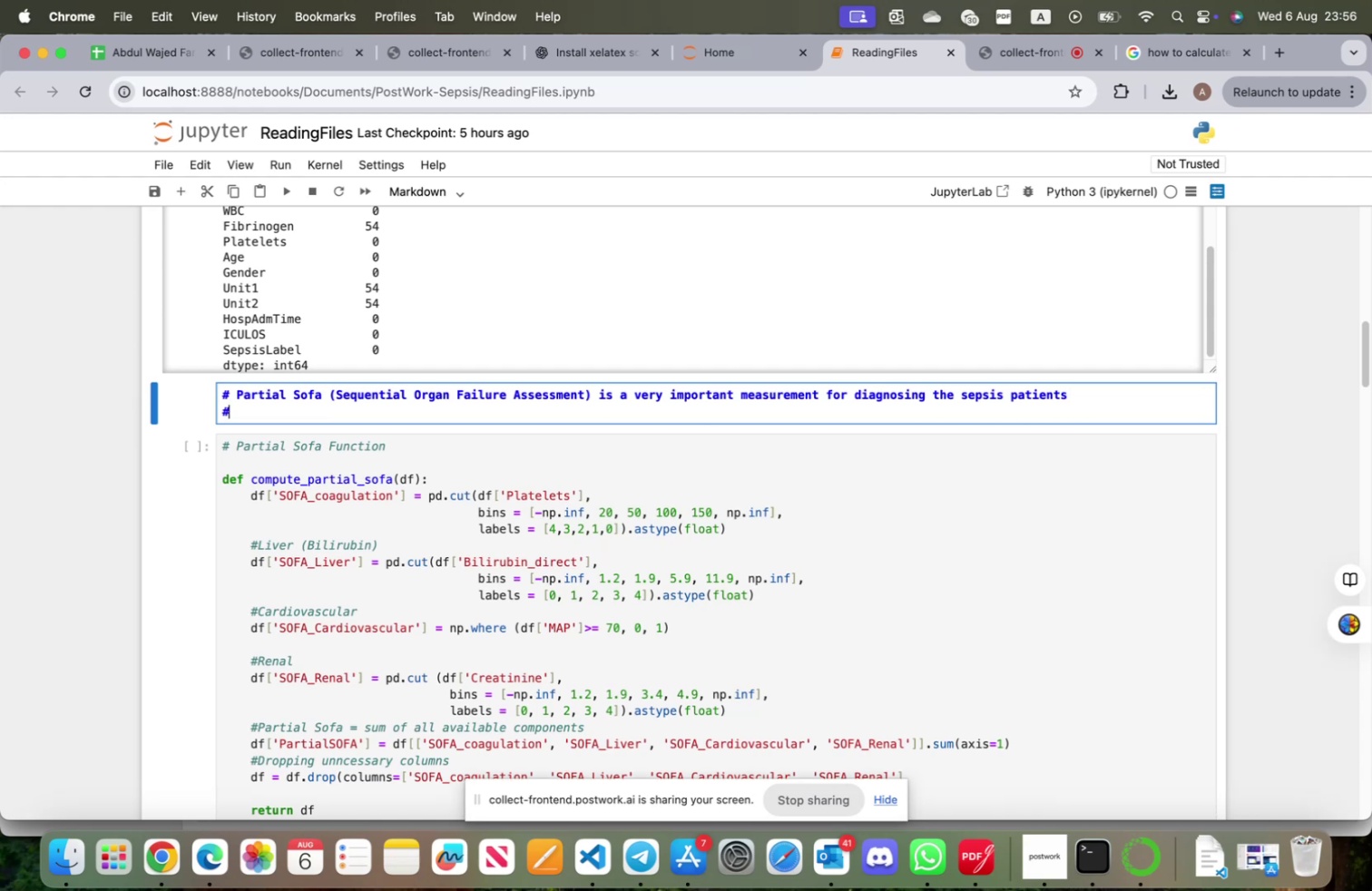 
type(3 Bel)
key(Backspace)
key(Backspace)
key(Backspace)
type(It depen)
key(Backspace)
type(nds upod )
key(Backspace)
key(Backspace)
type(n several facor)
key(Backspace)
key(Backspace)
type(tor )
key(Backspace)
type(s or clinical measured data but we will cp)
key(Backspace)
type(ompute here abse)
key(Backspace)
key(Backspace)
key(Backspace)
key(Backspace)
type(based on the data which is available)
 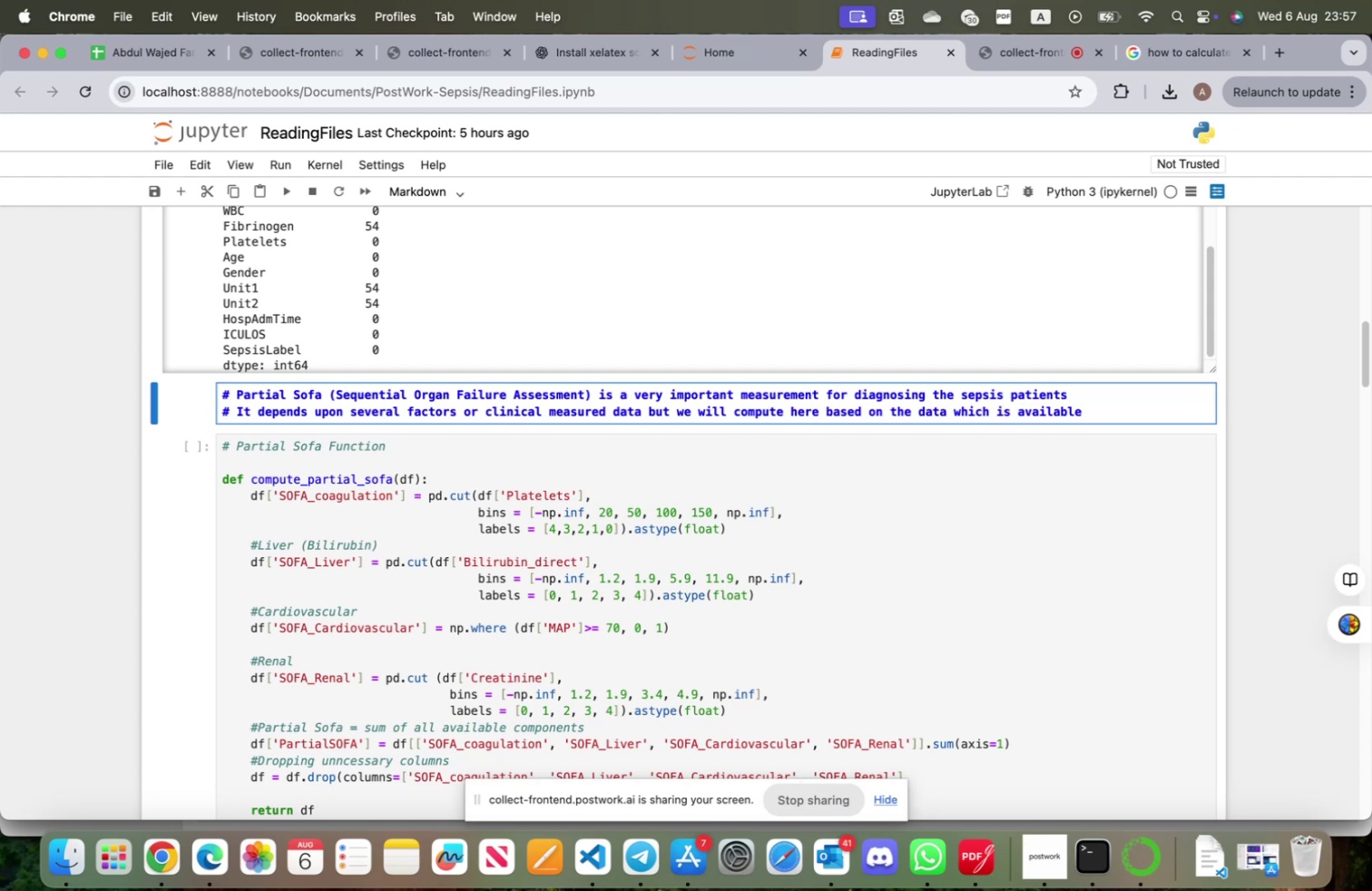 
key(Enter)
 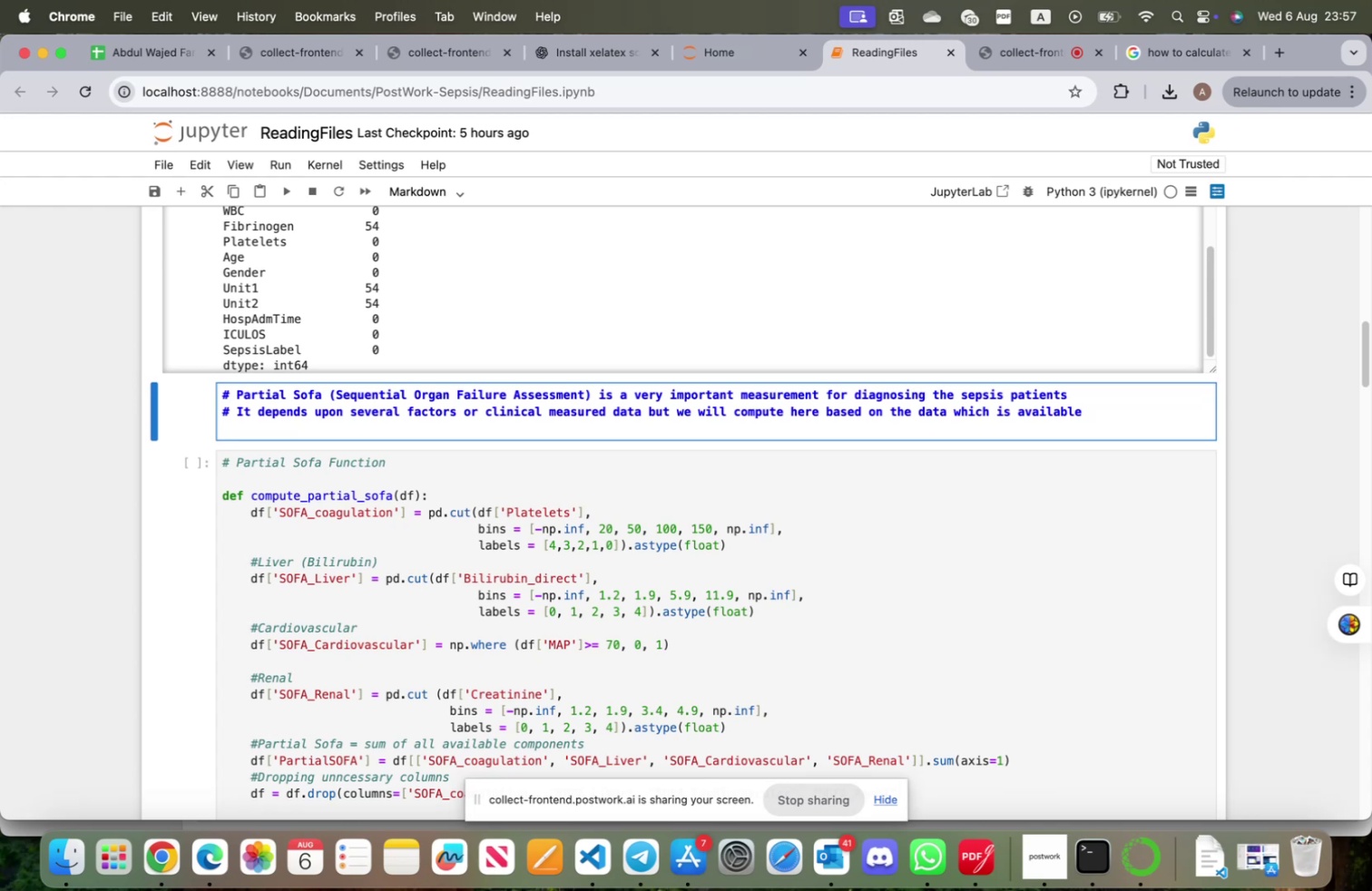 
key(Alt+OptionLeft)
 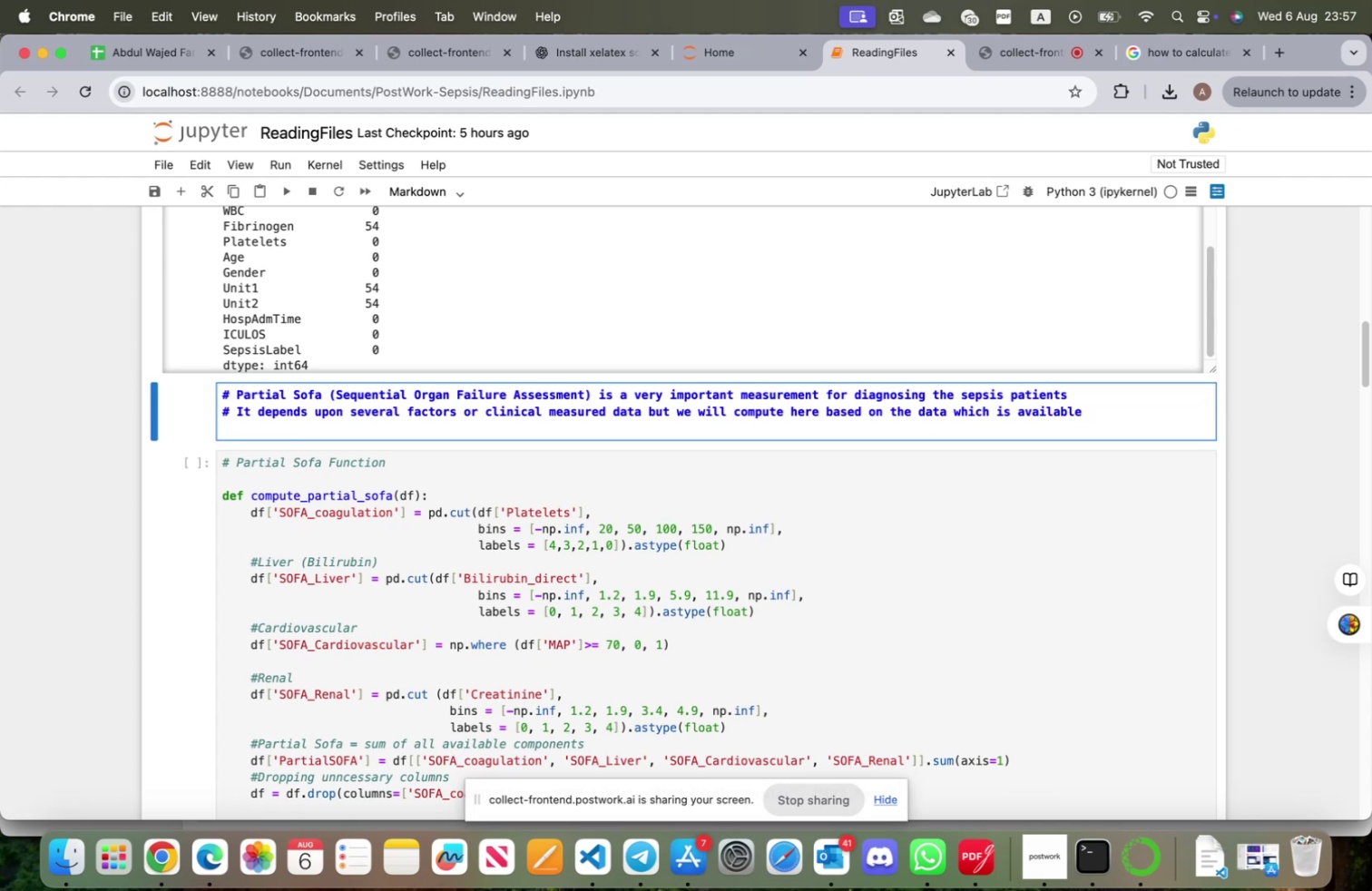 
type(3 Below is a fuction which ci)
key(Backspace)
type(omputes partial sofa form th)
key(Backspace)
key(Backspace)
key(Backspace)
key(Backspace)
key(Backspace)
key(Backspace)
type(rom the available data)
 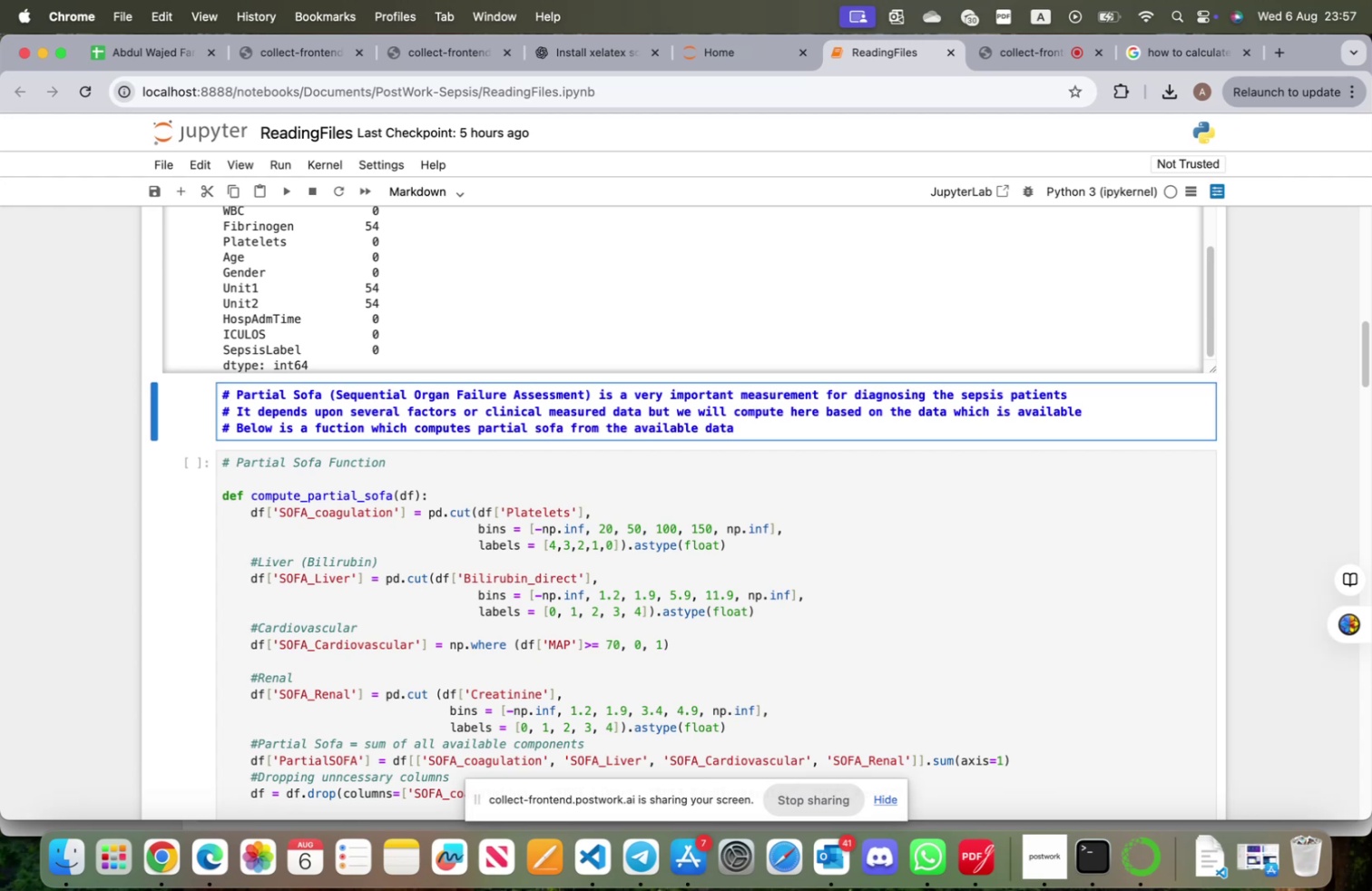 
key(Shift+Enter)
 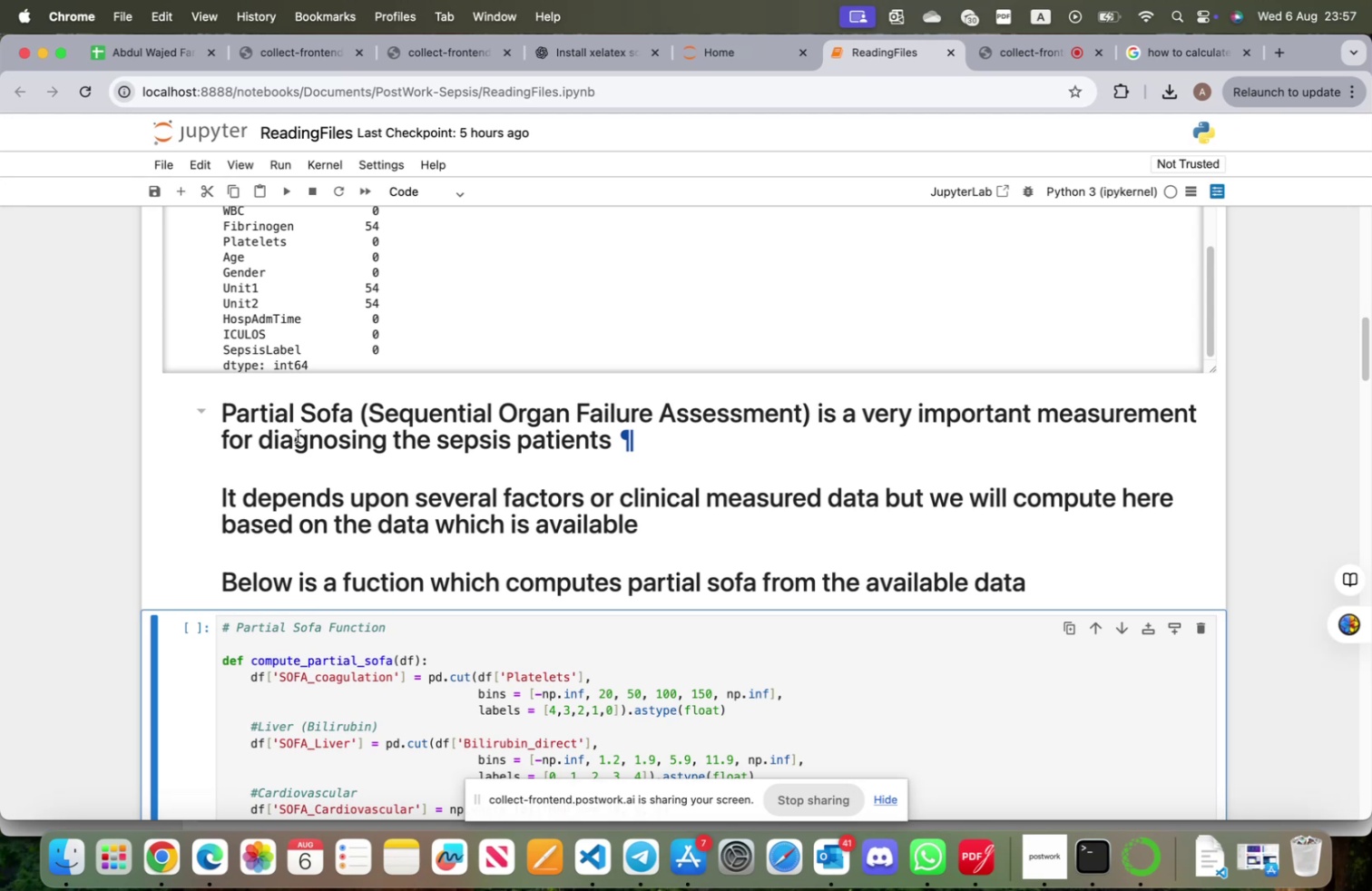 
double_click([298, 436])
 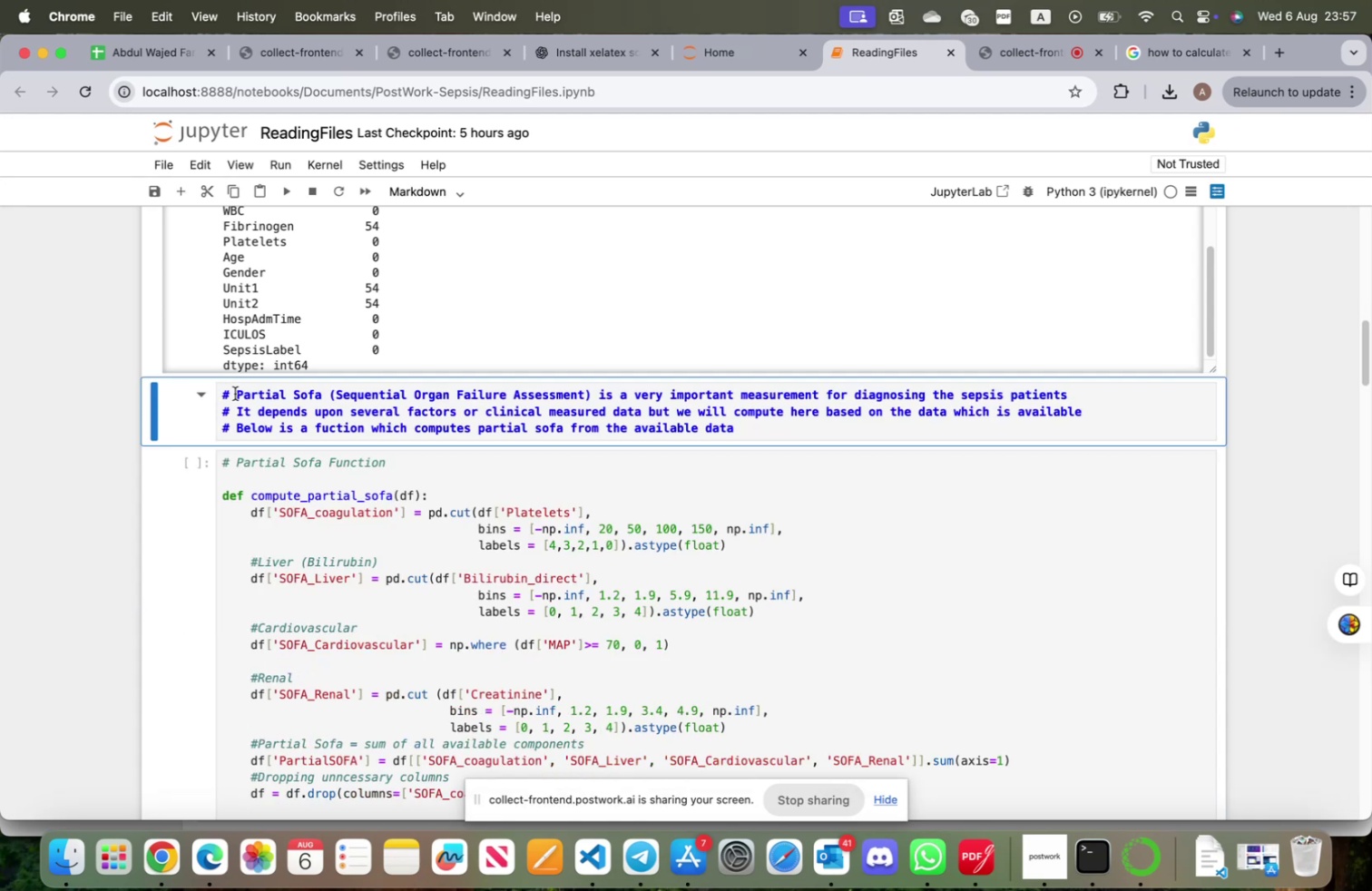 
left_click([232, 392])
 